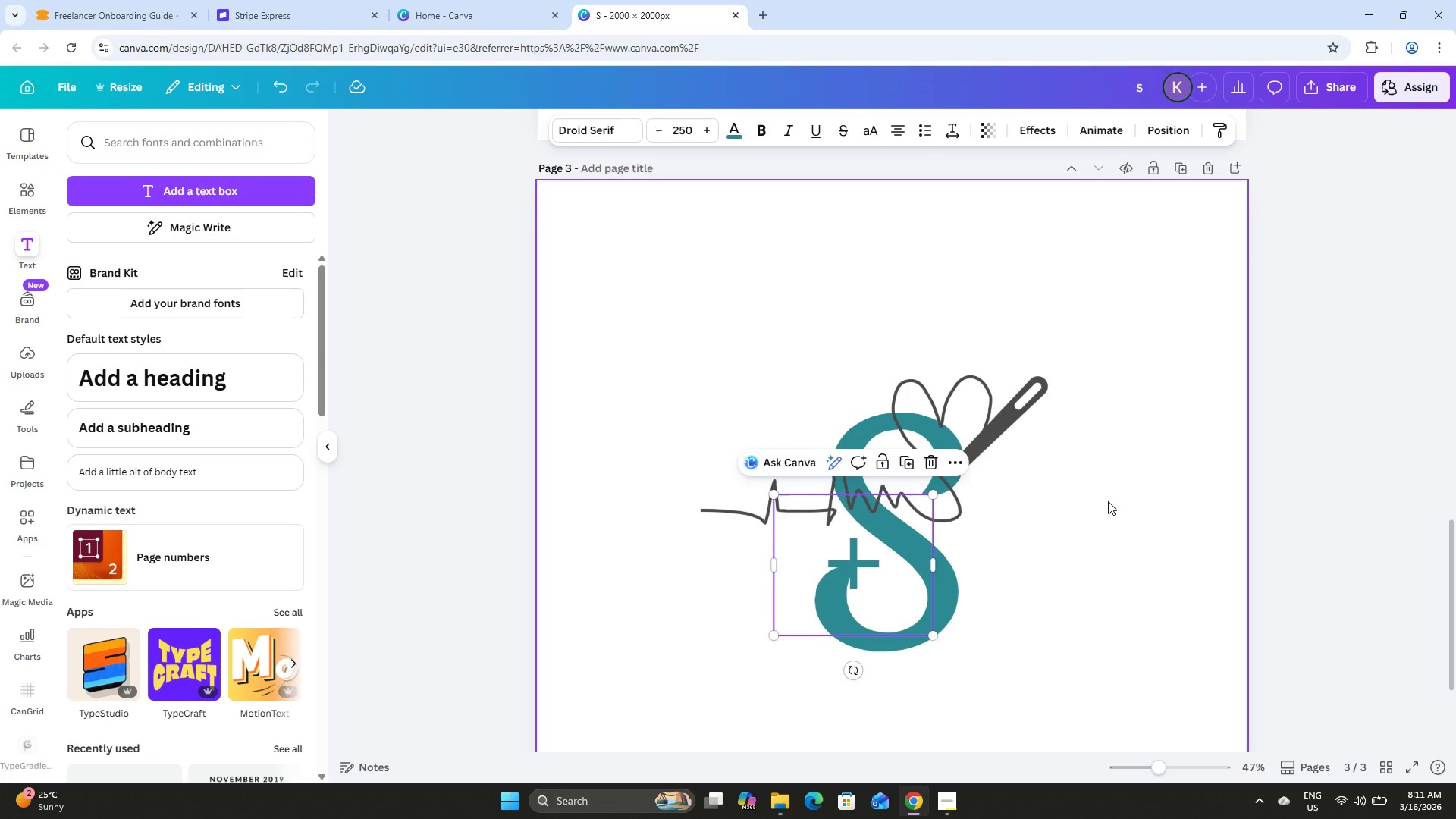 
scroll: coordinate [1106, 500], scroll_direction: down, amount: 1.0
 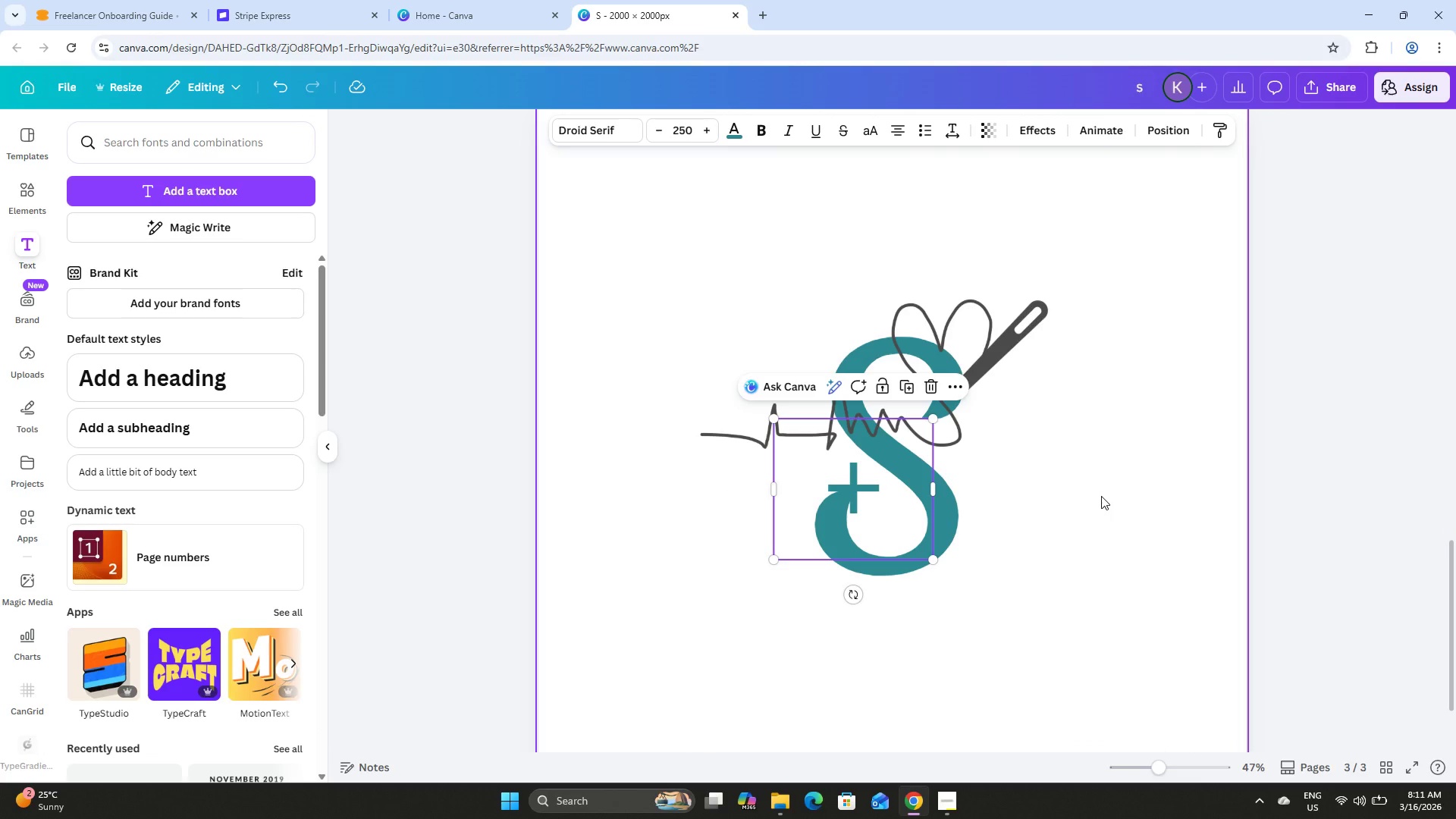 
left_click([1089, 491])
 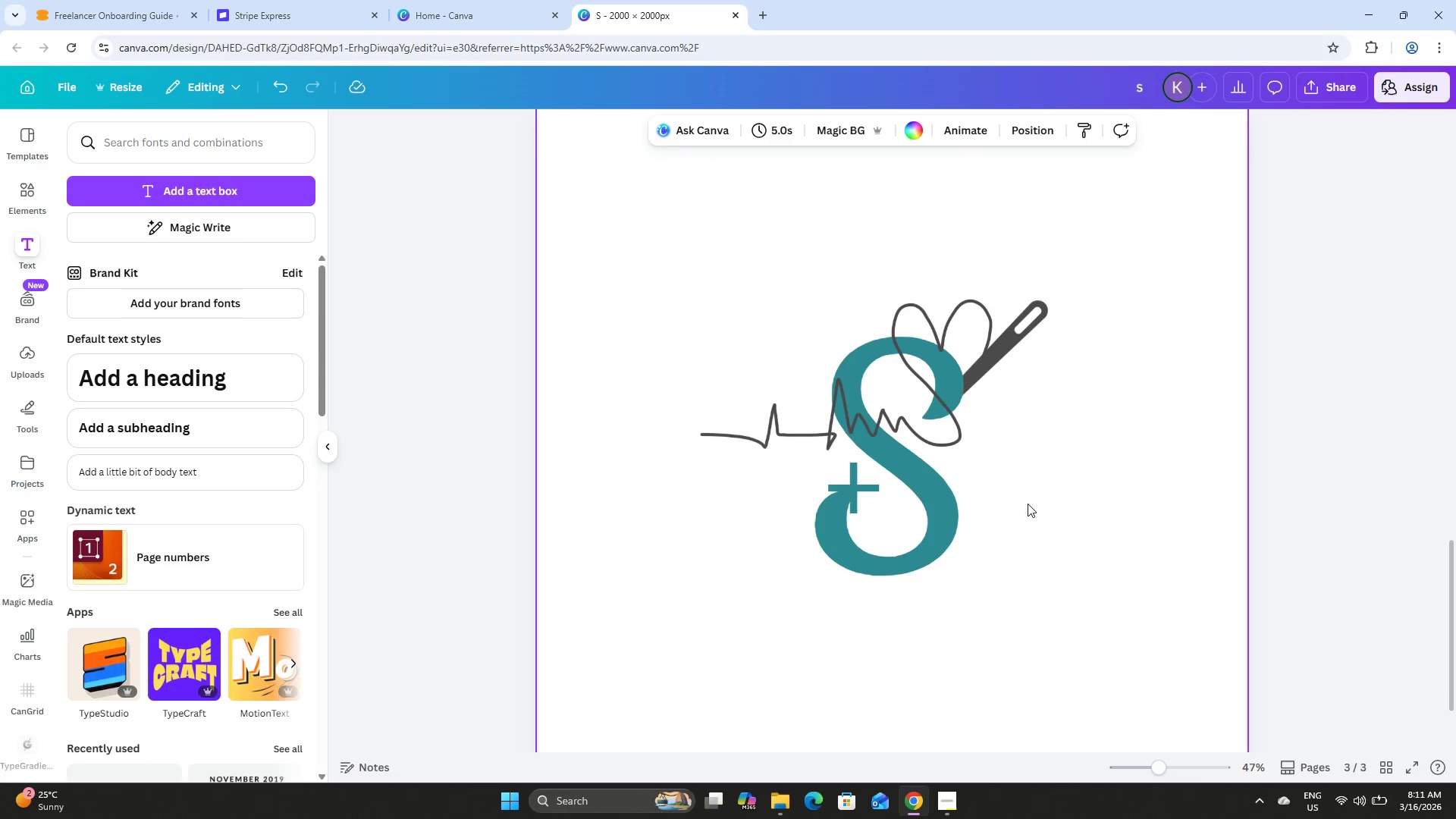 
scroll: coordinate [1023, 507], scroll_direction: down, amount: 3.0
 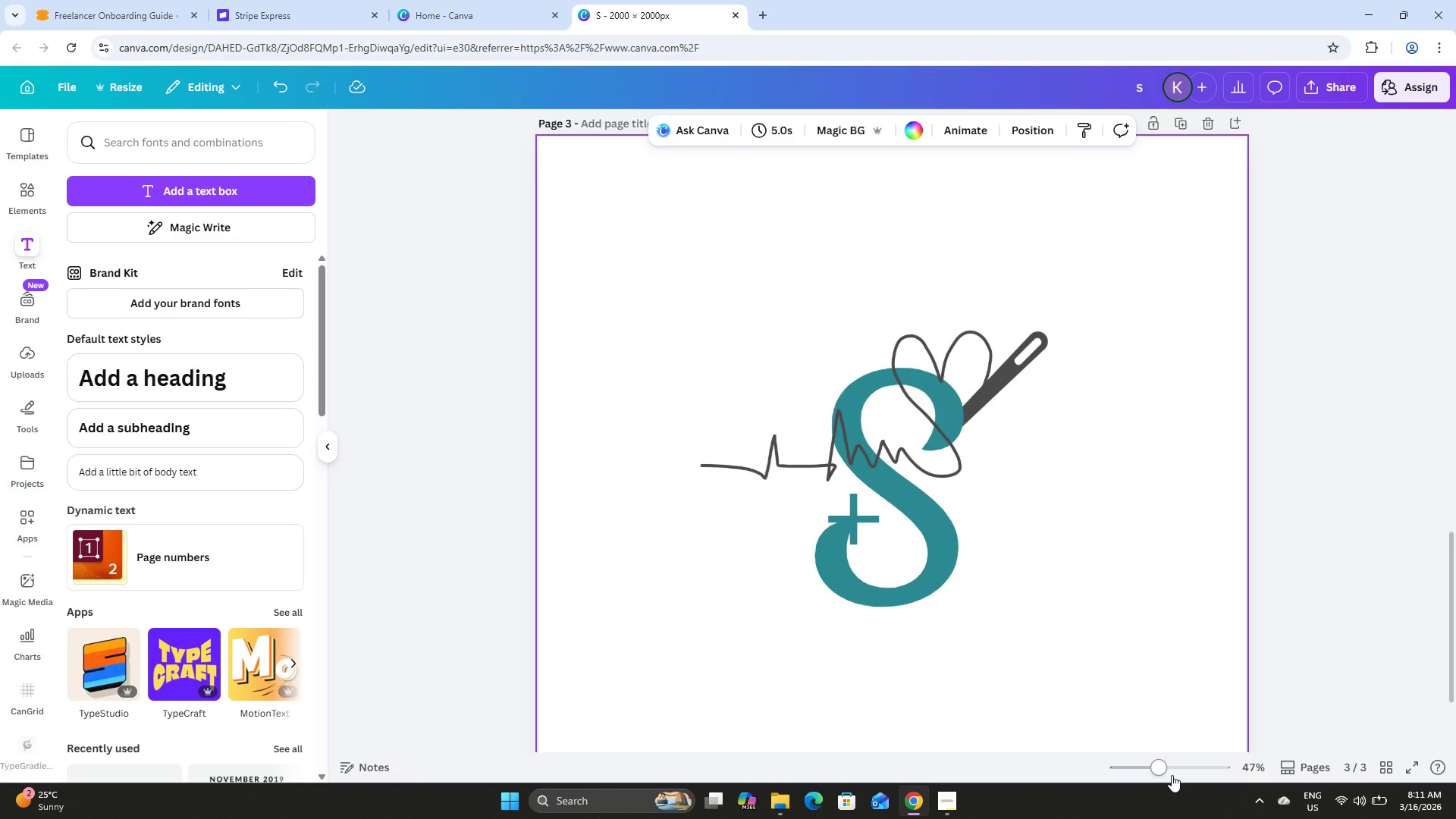 
left_click_drag(start_coordinate=[1159, 764], to_coordinate=[1130, 758])
 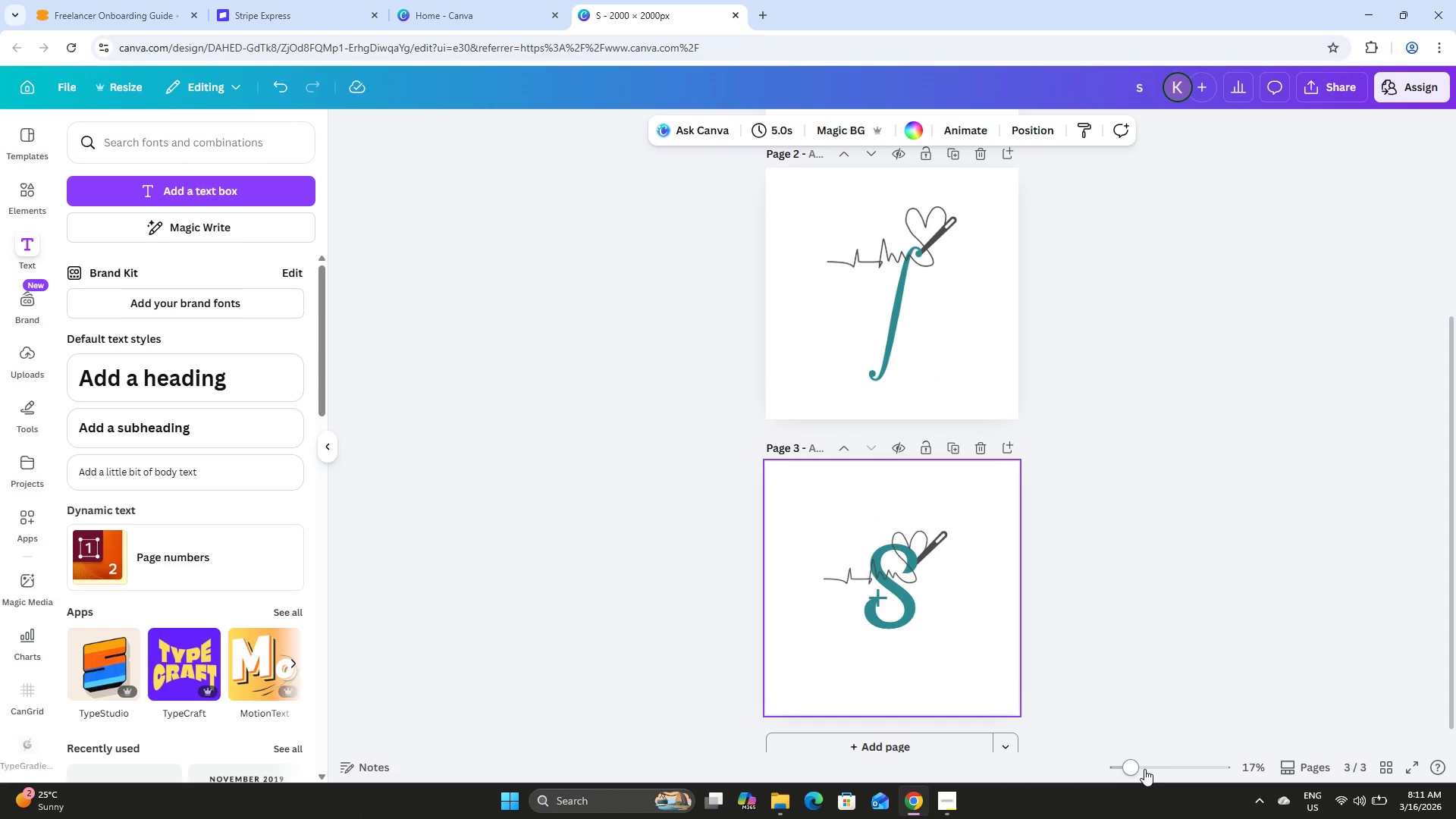 
left_click_drag(start_coordinate=[1128, 768], to_coordinate=[1161, 764])
 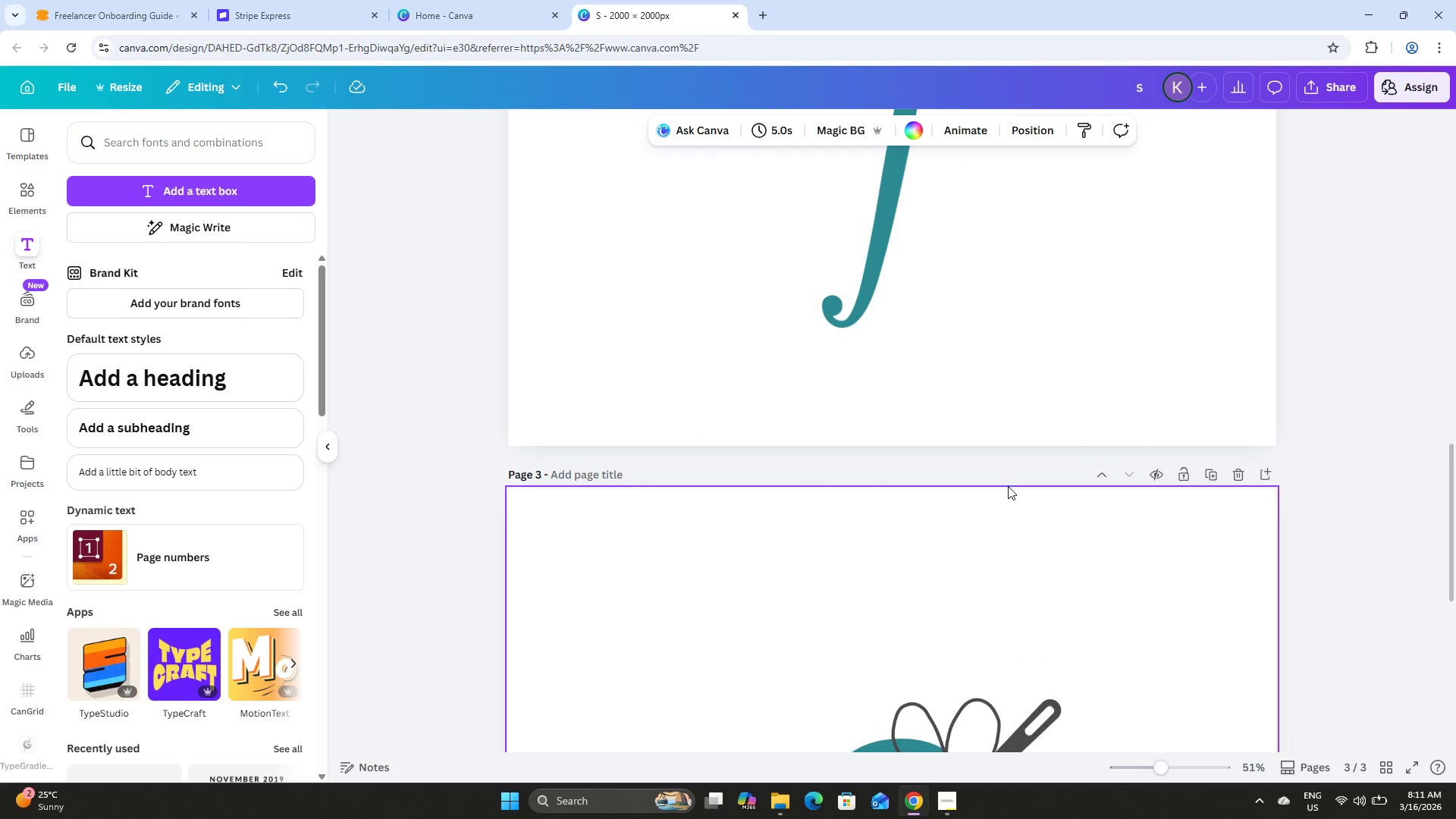 
scroll: coordinate [1097, 554], scroll_direction: down, amount: 6.0
 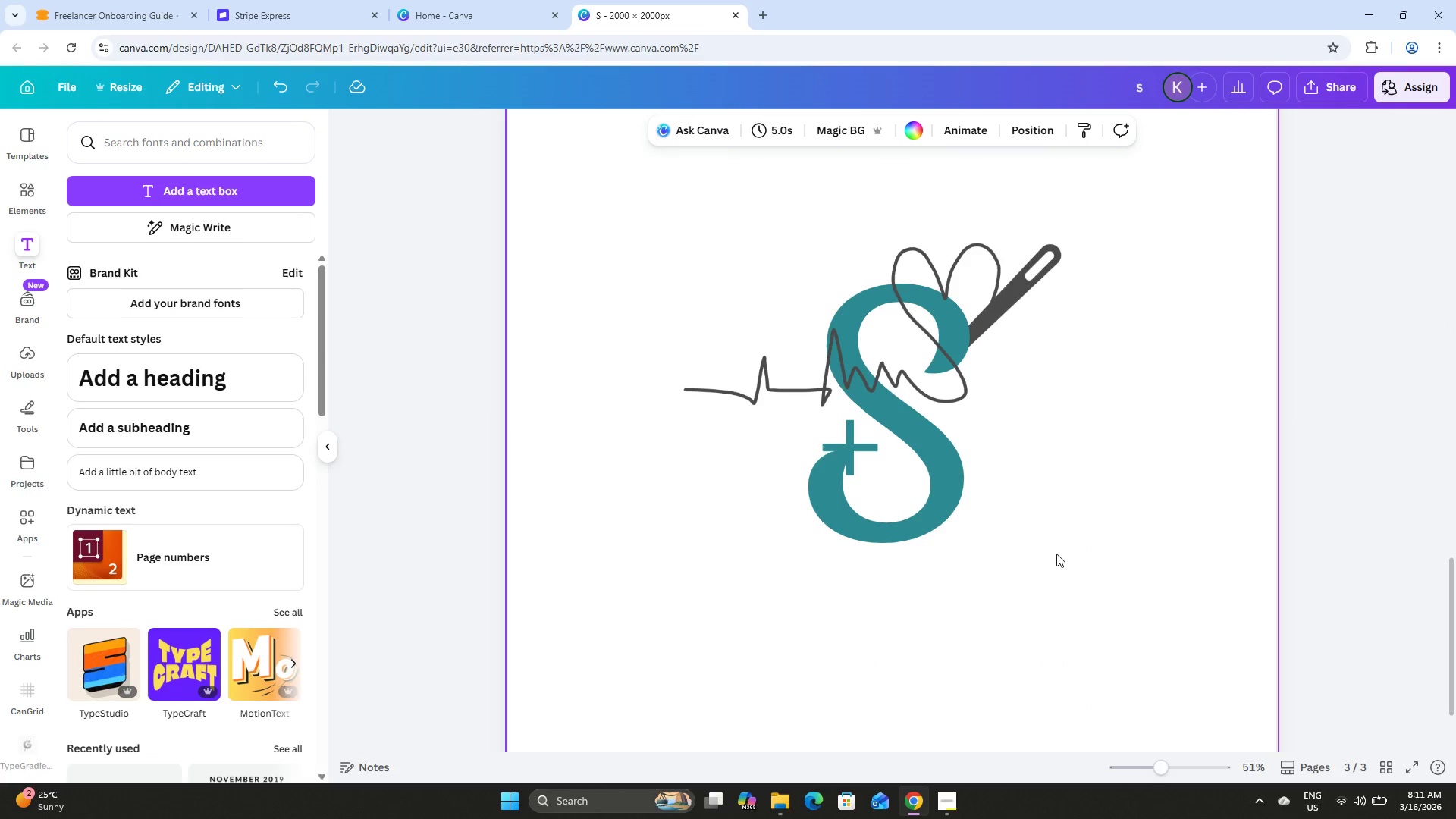 
left_click_drag(start_coordinate=[1166, 762], to_coordinate=[1144, 756])
 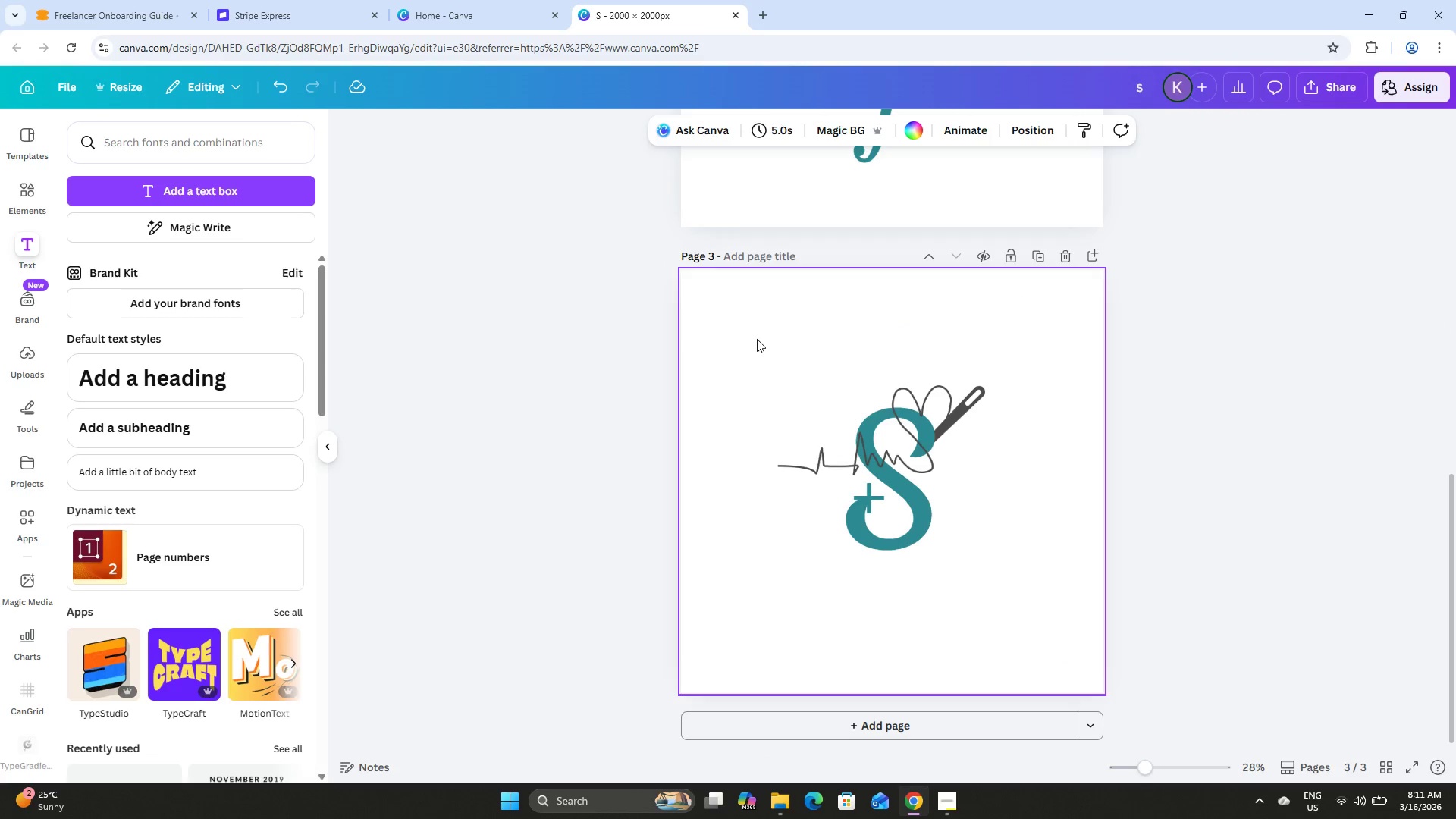 
left_click_drag(start_coordinate=[757, 339], to_coordinate=[1034, 595])
 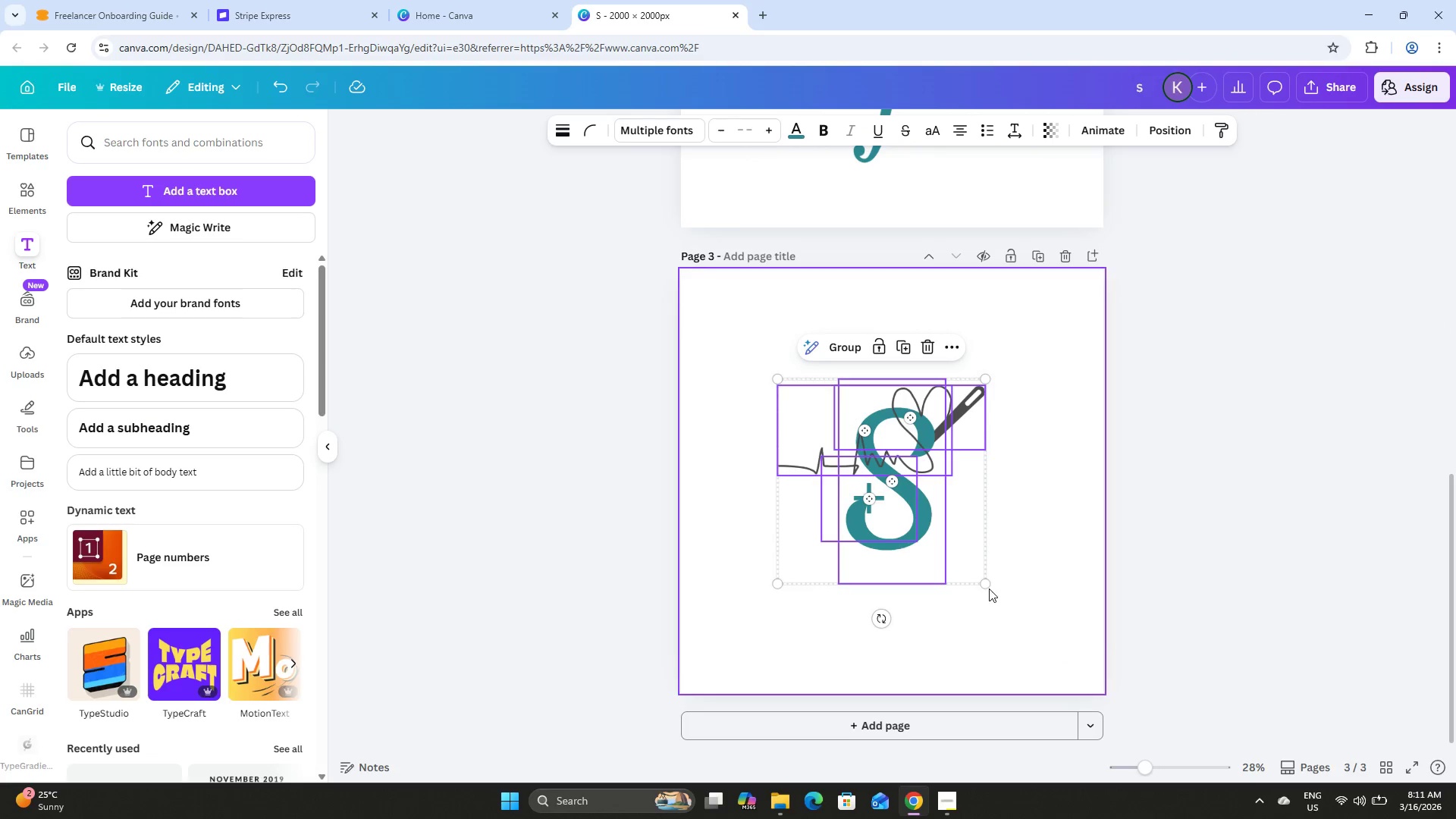 
left_click_drag(start_coordinate=[986, 583], to_coordinate=[1100, 607])
 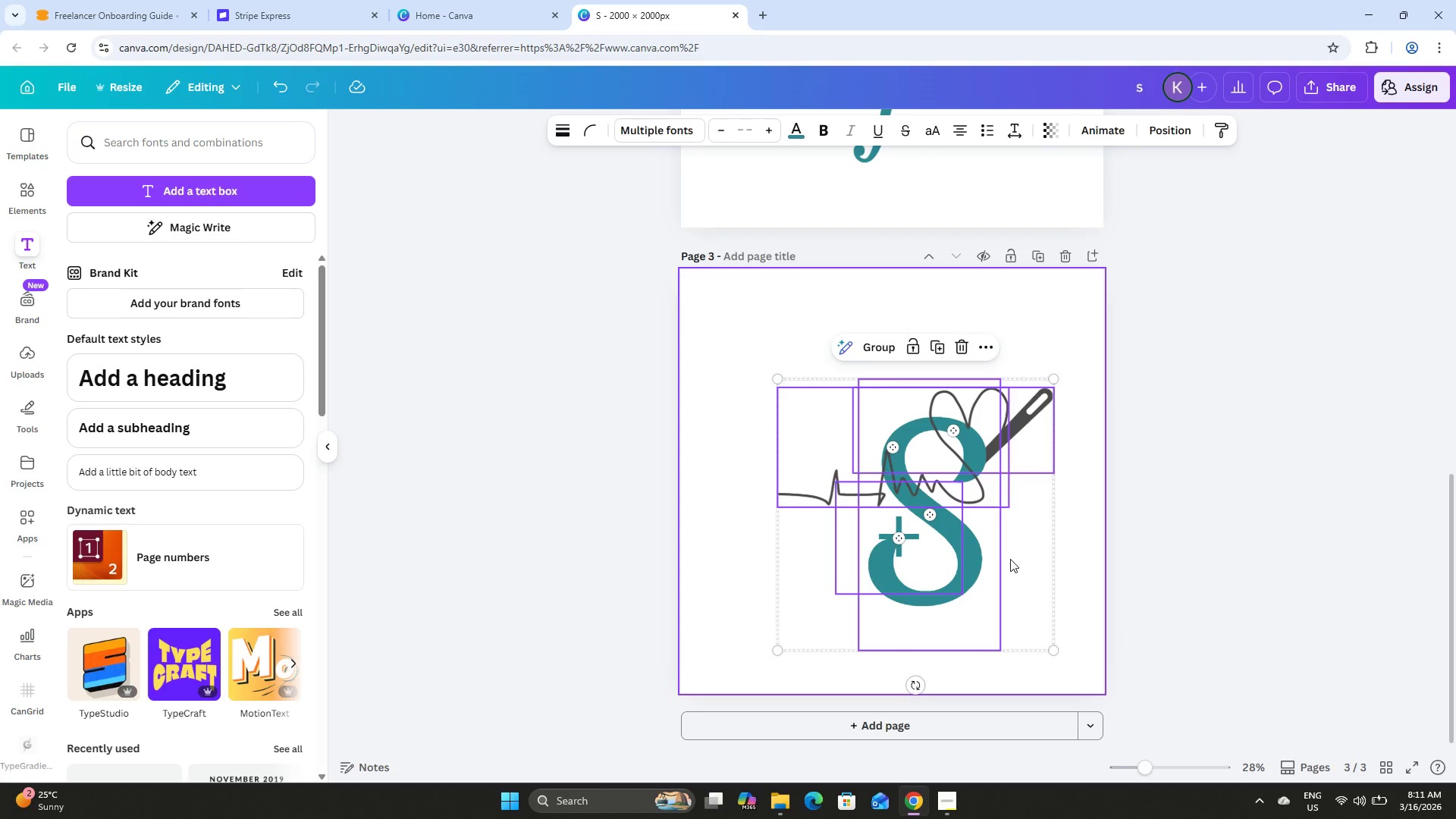 
left_click_drag(start_coordinate=[1010, 559], to_coordinate=[1017, 558])
 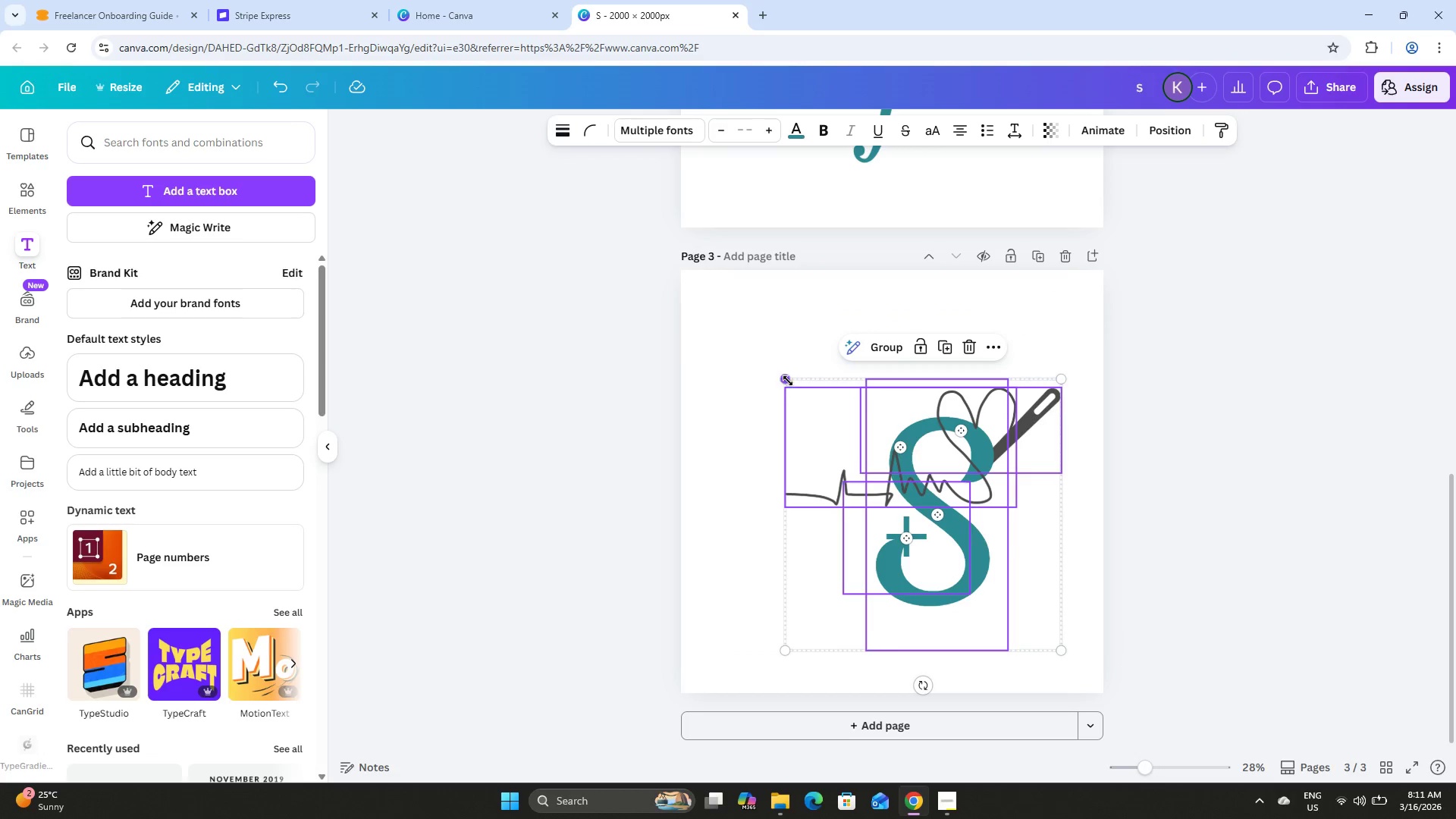 
left_click_drag(start_coordinate=[788, 380], to_coordinate=[733, 312])
 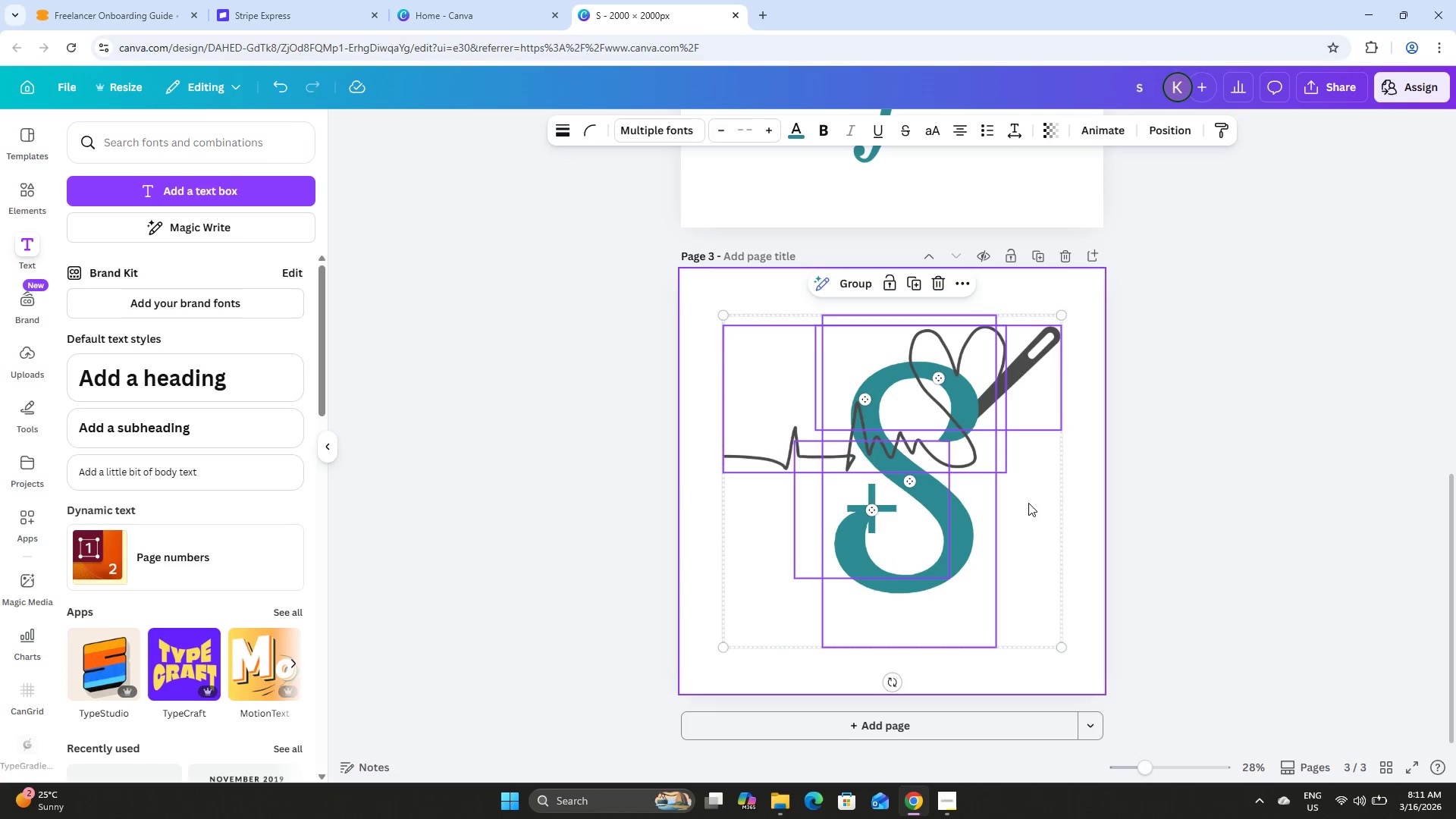 
scroll: coordinate [1175, 531], scroll_direction: down, amount: 2.0
 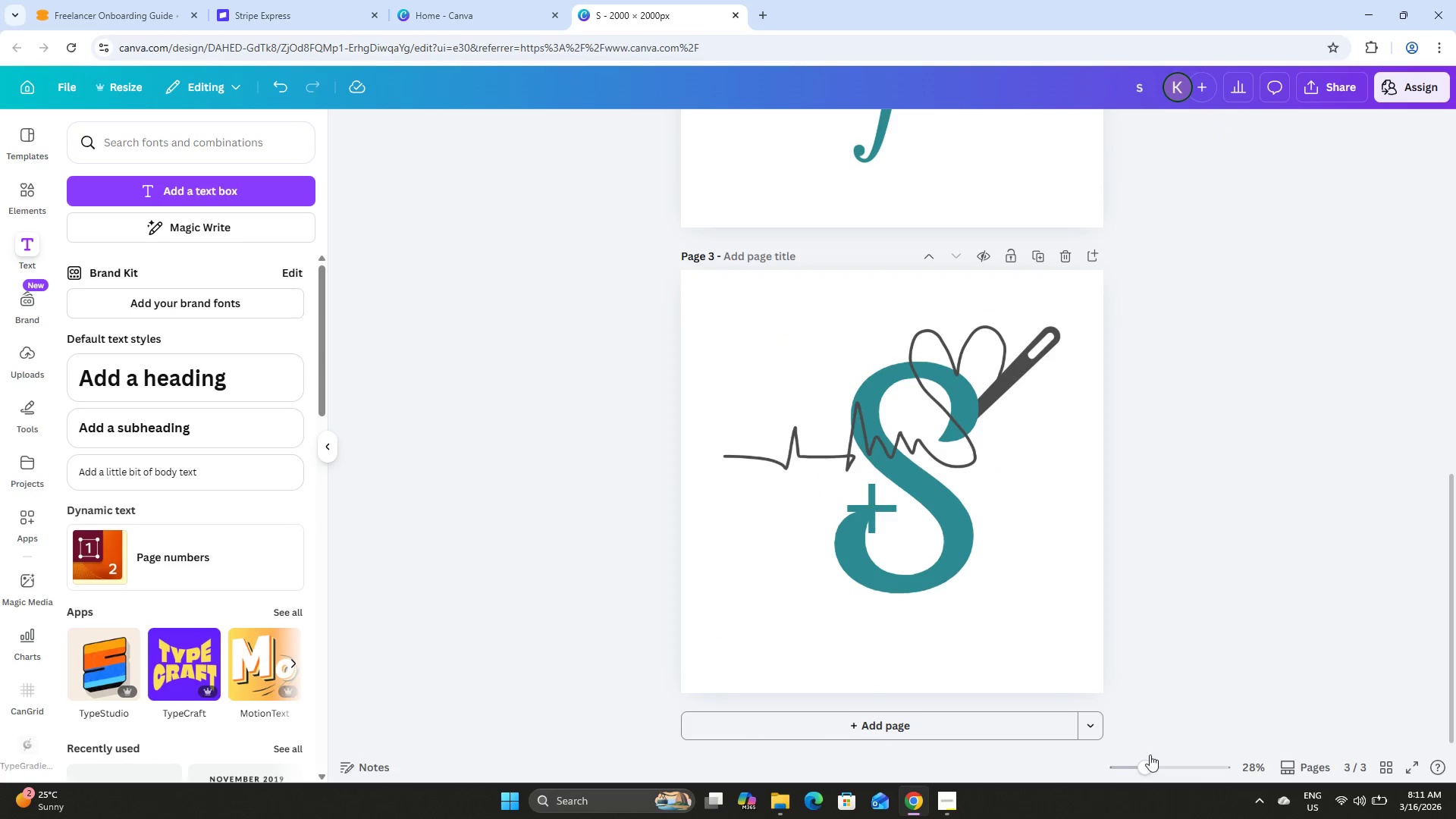 
left_click_drag(start_coordinate=[1151, 759], to_coordinate=[1132, 765])
 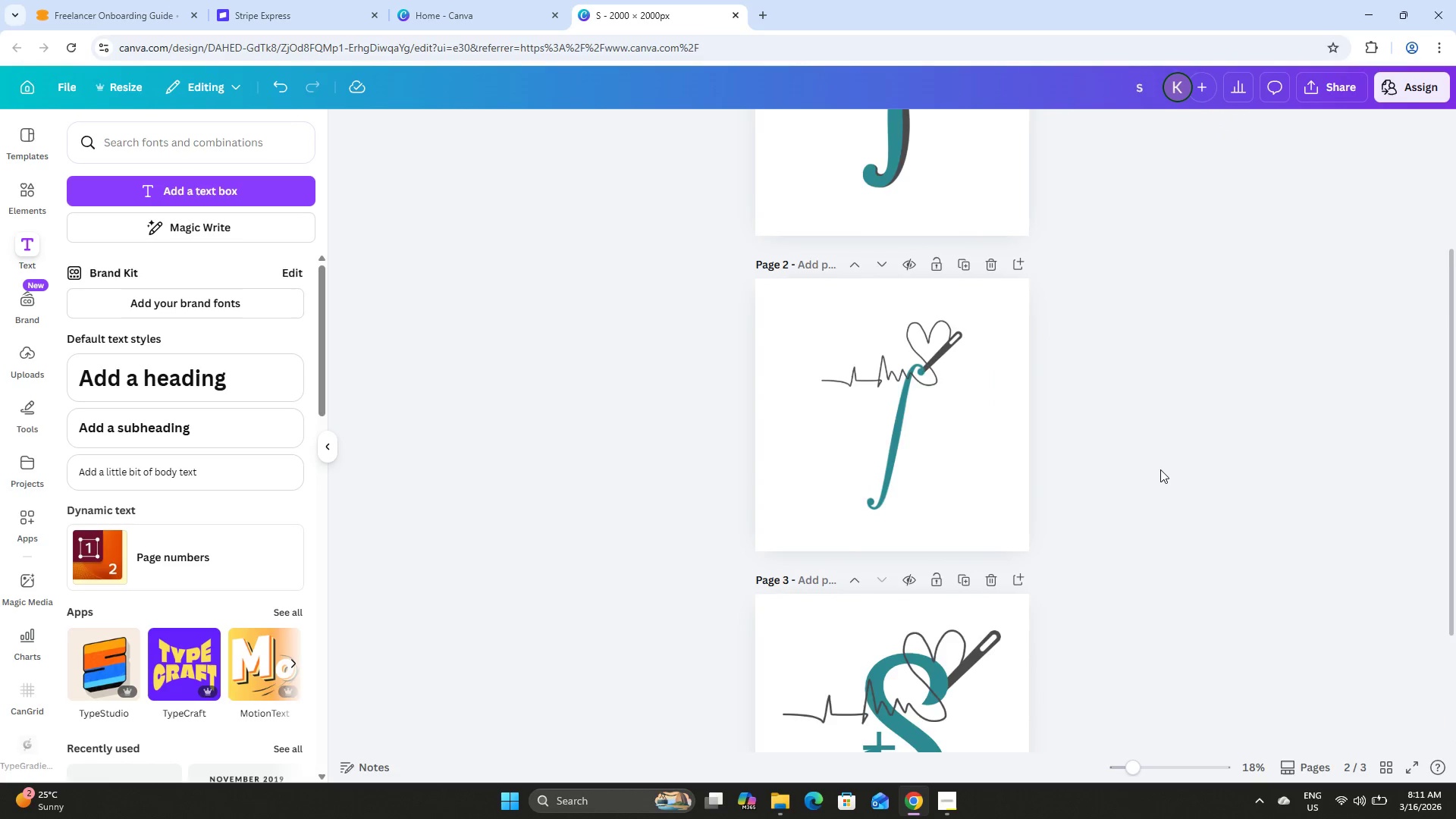 
scroll: coordinate [1160, 469], scroll_direction: down, amount: 4.0
 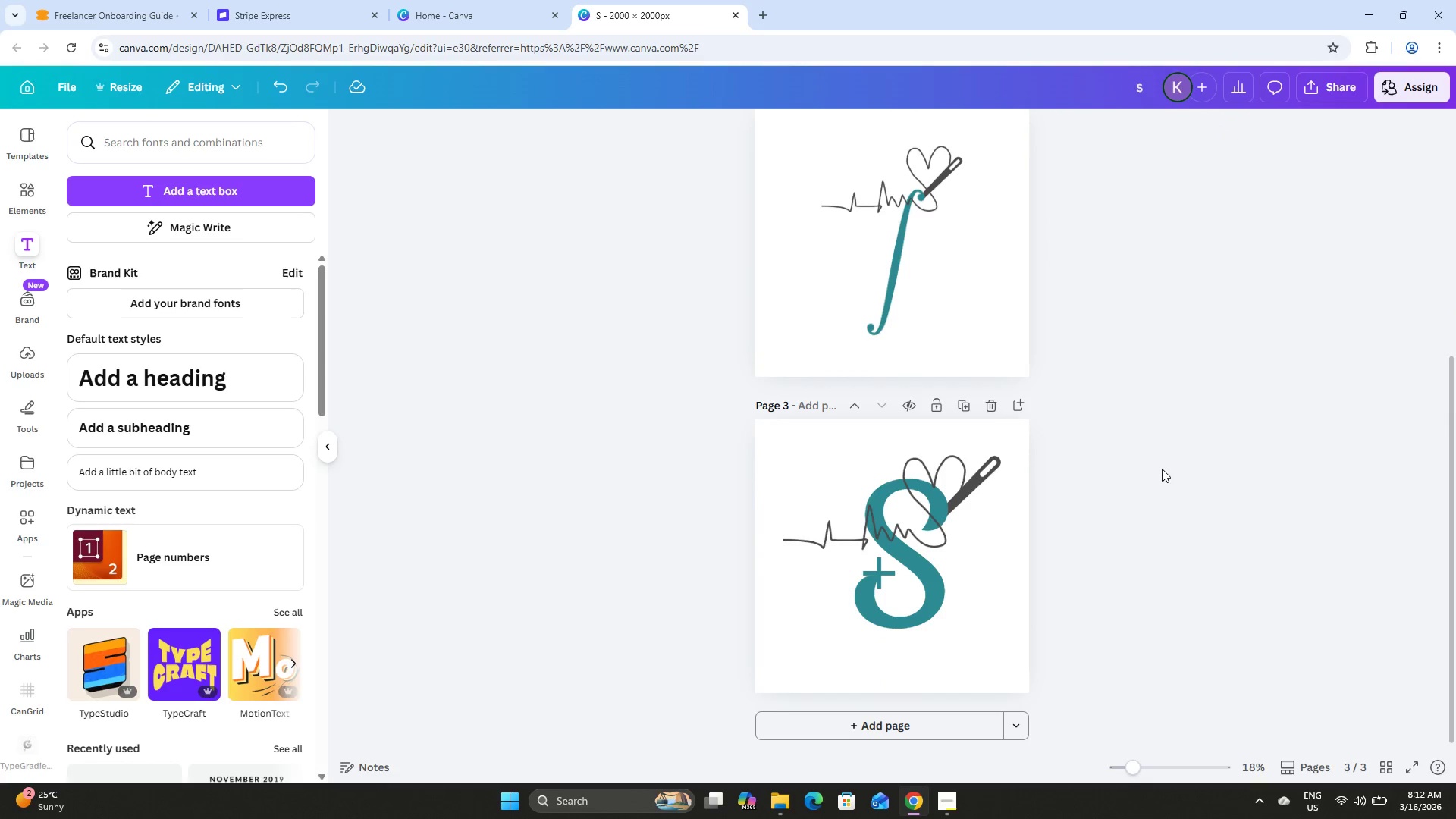 
left_click([1169, 475])
 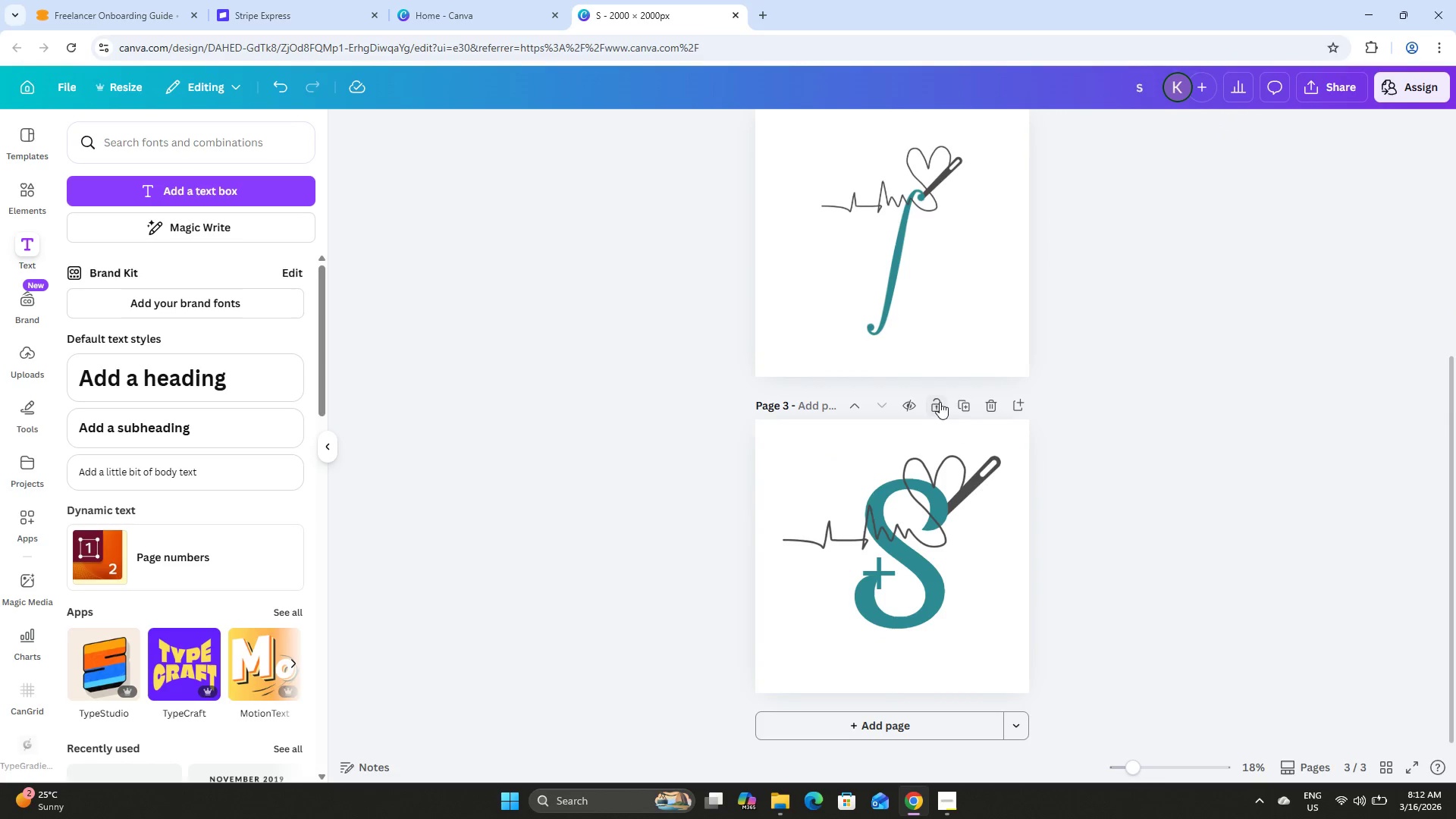 
left_click([964, 404])
 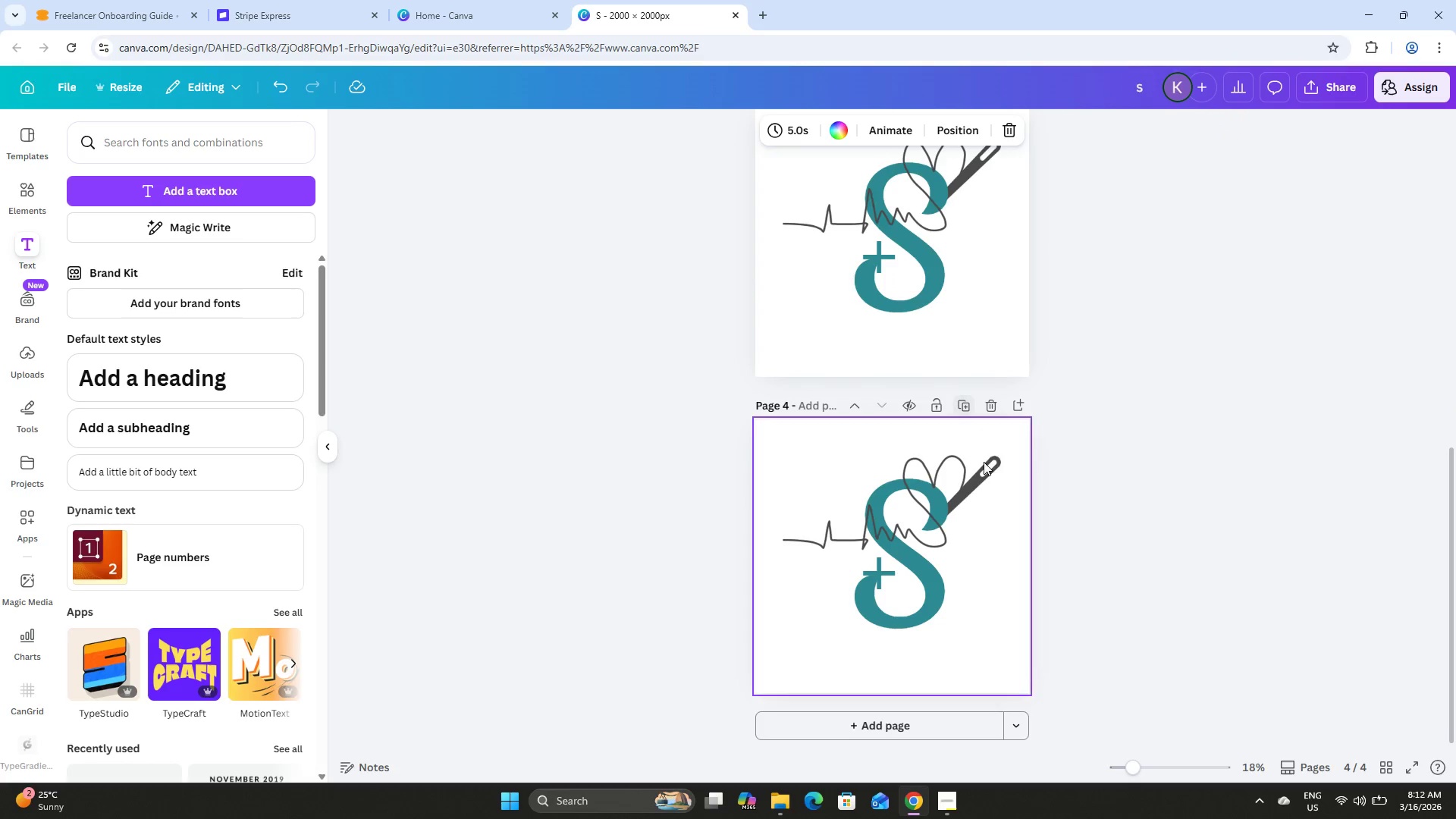 
scroll: coordinate [987, 472], scroll_direction: up, amount: 23.0
 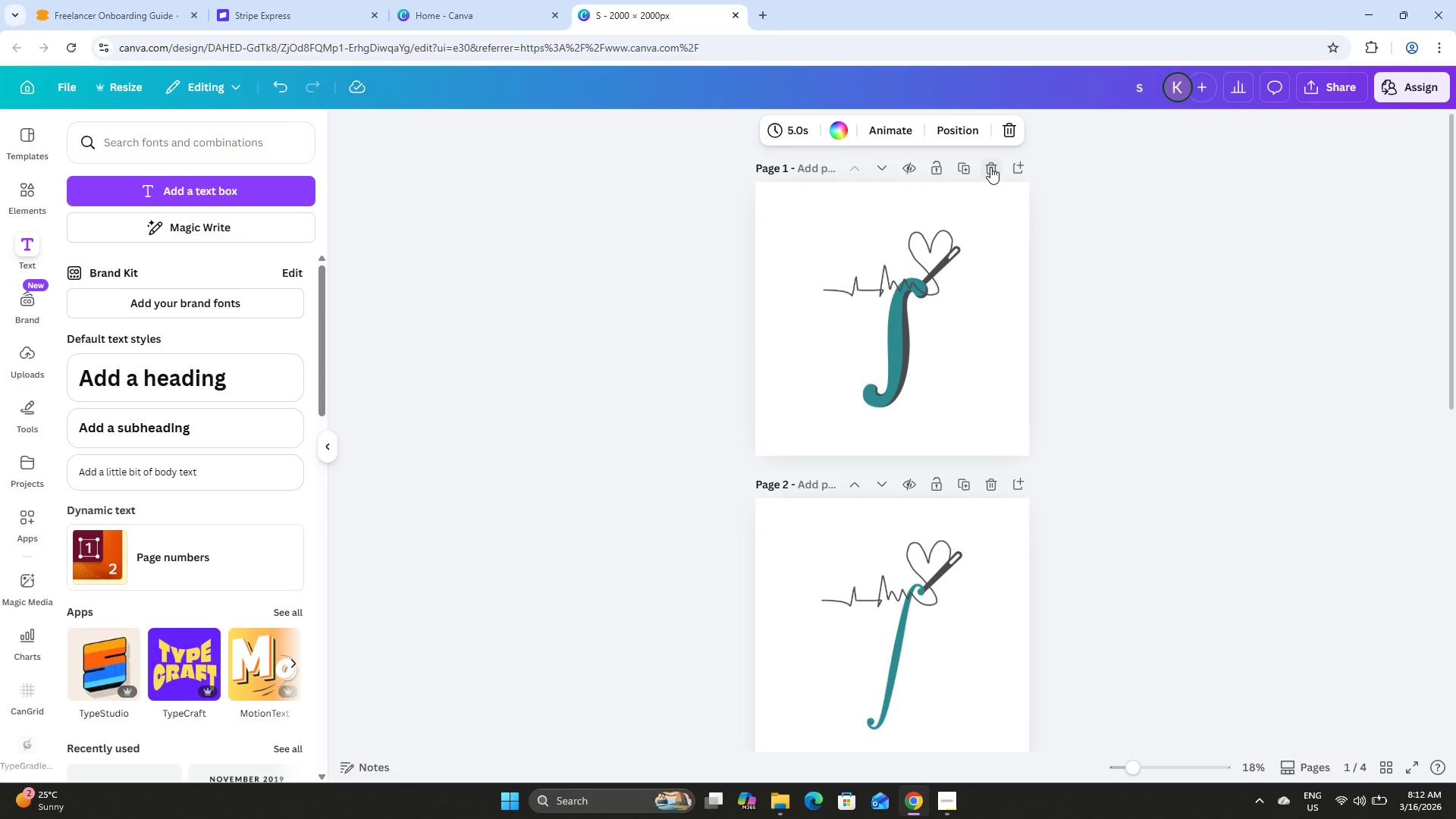 
left_click([990, 165])
 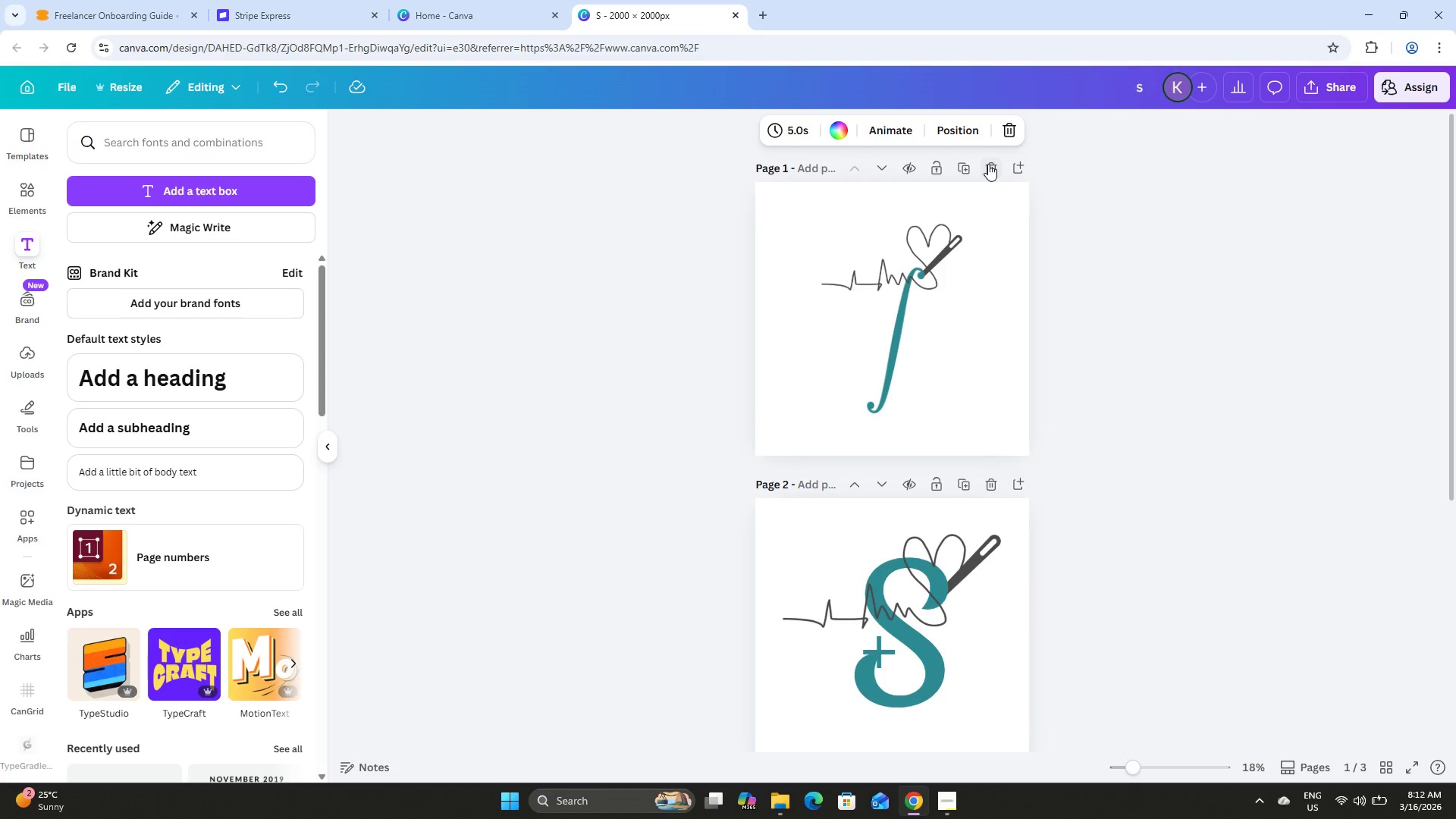 
left_click([988, 164])
 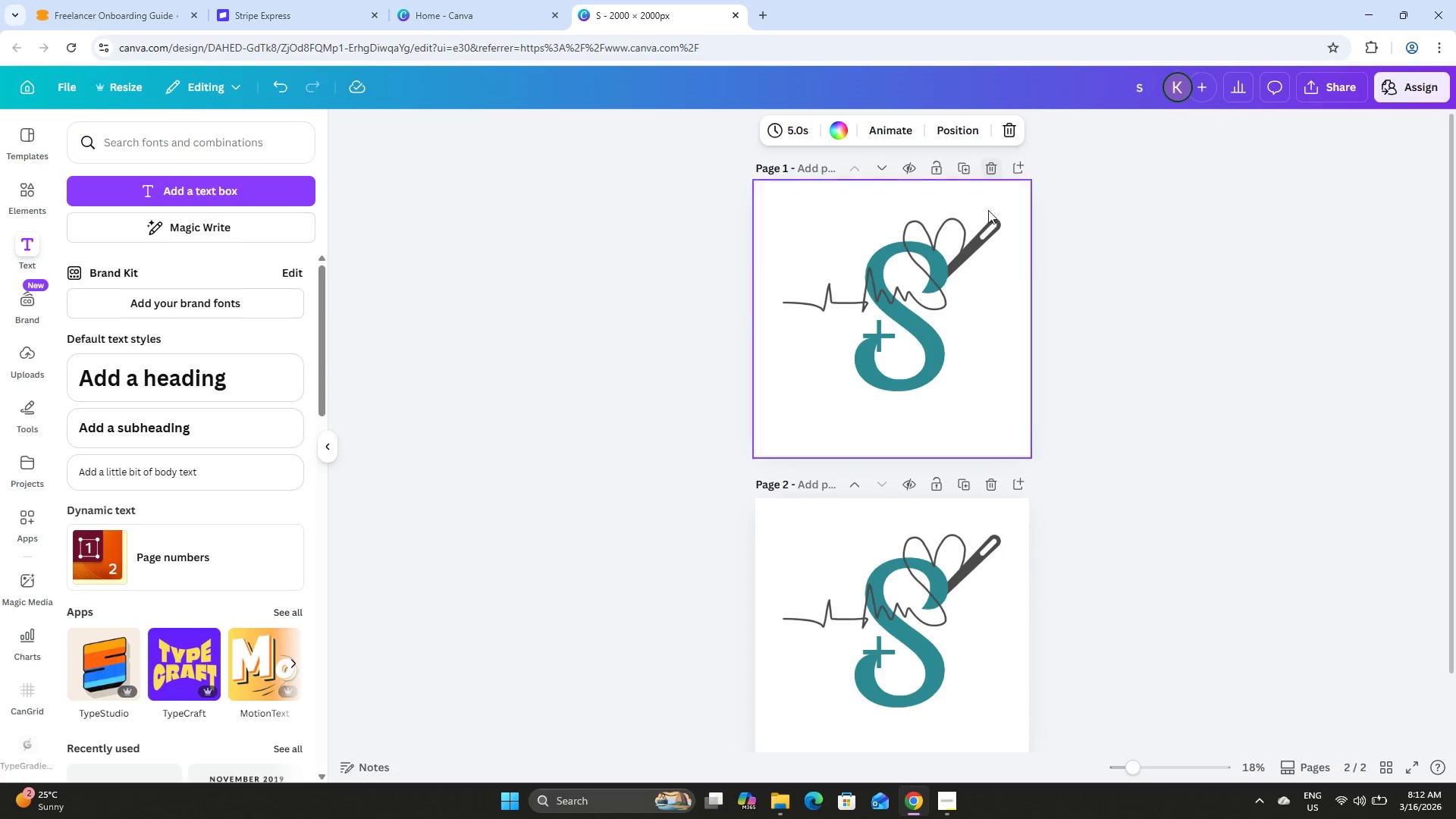 
scroll: coordinate [991, 330], scroll_direction: down, amount: 9.0
 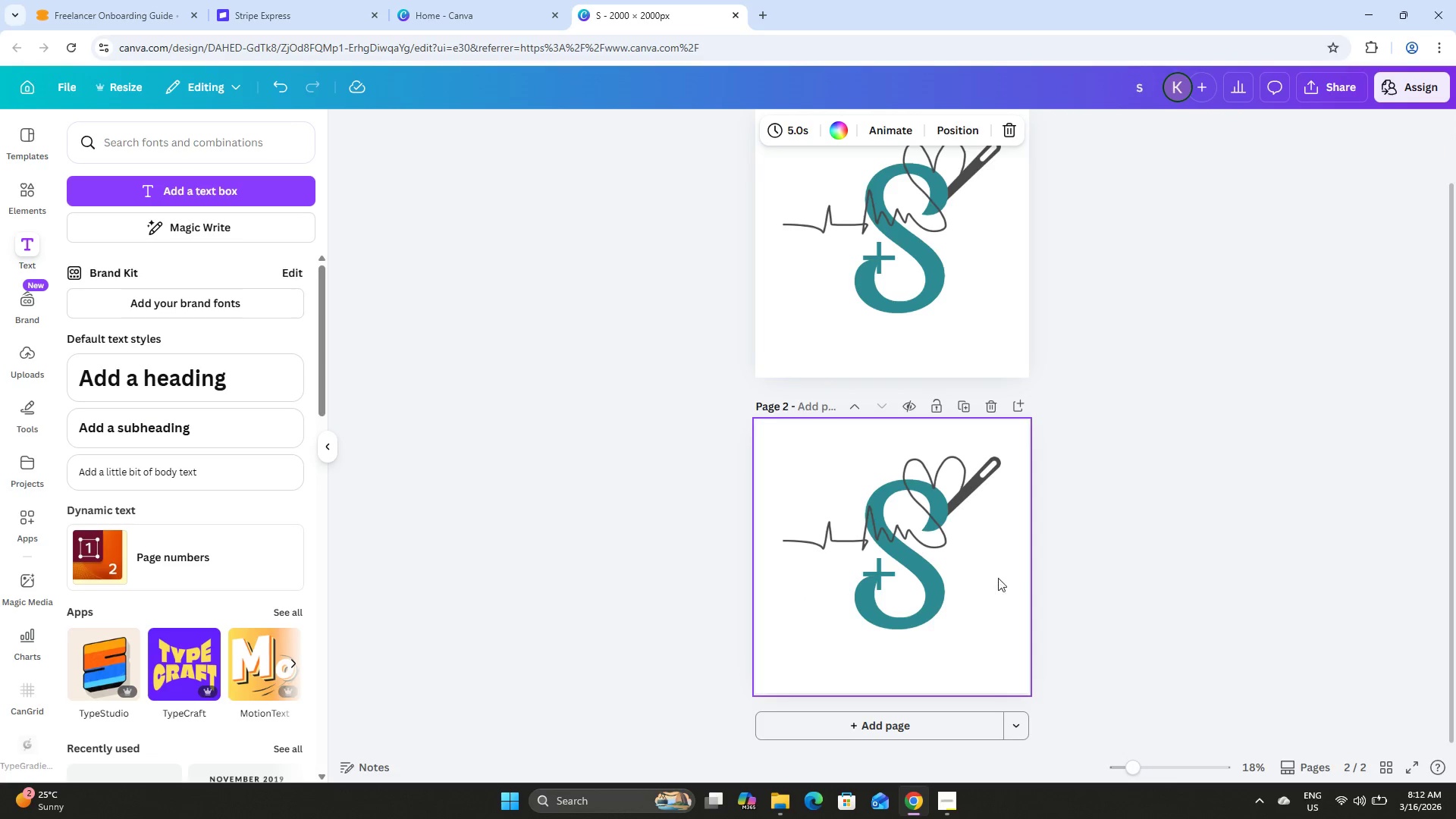 
left_click([993, 542])
 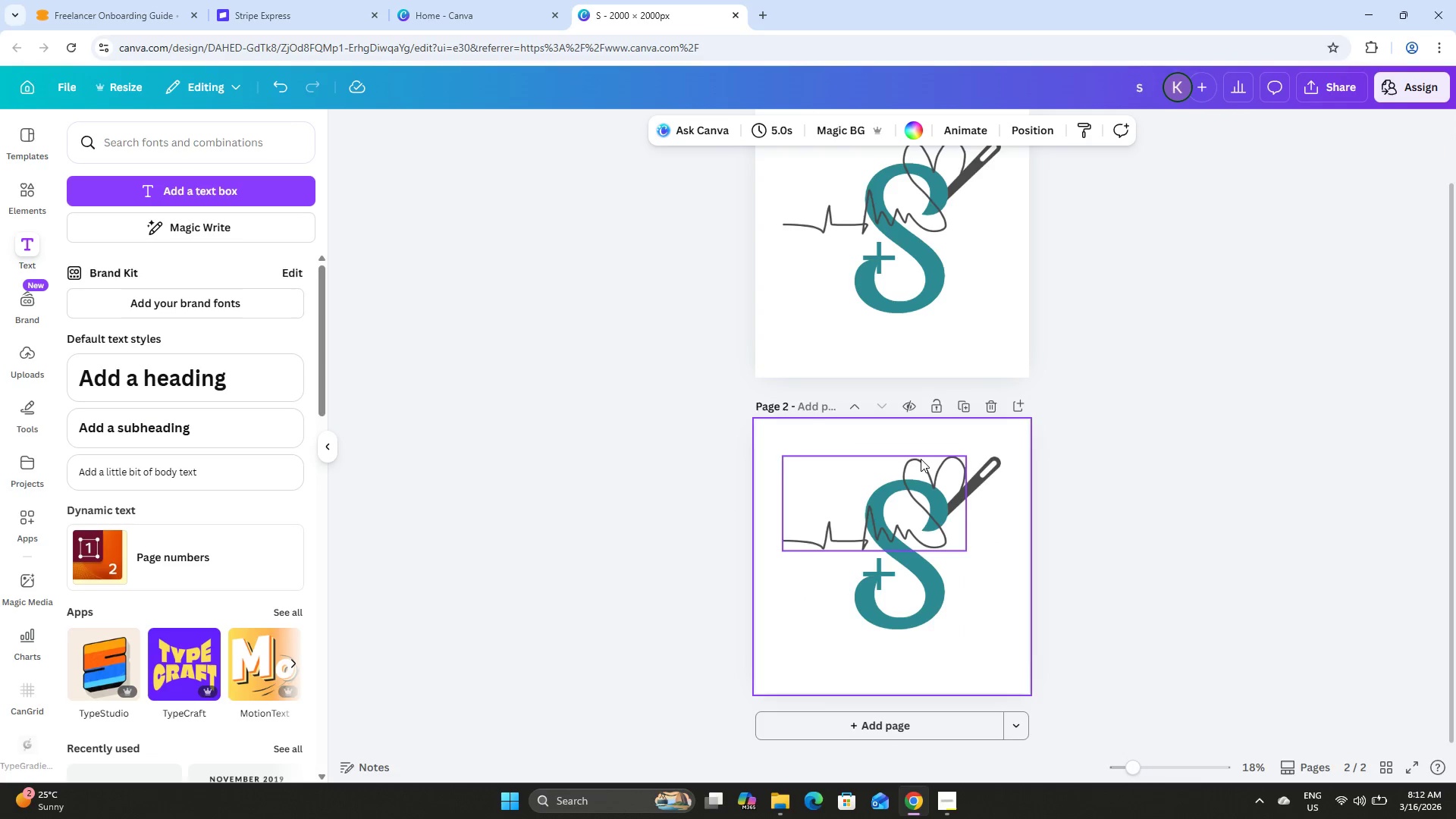 
left_click([920, 454])
 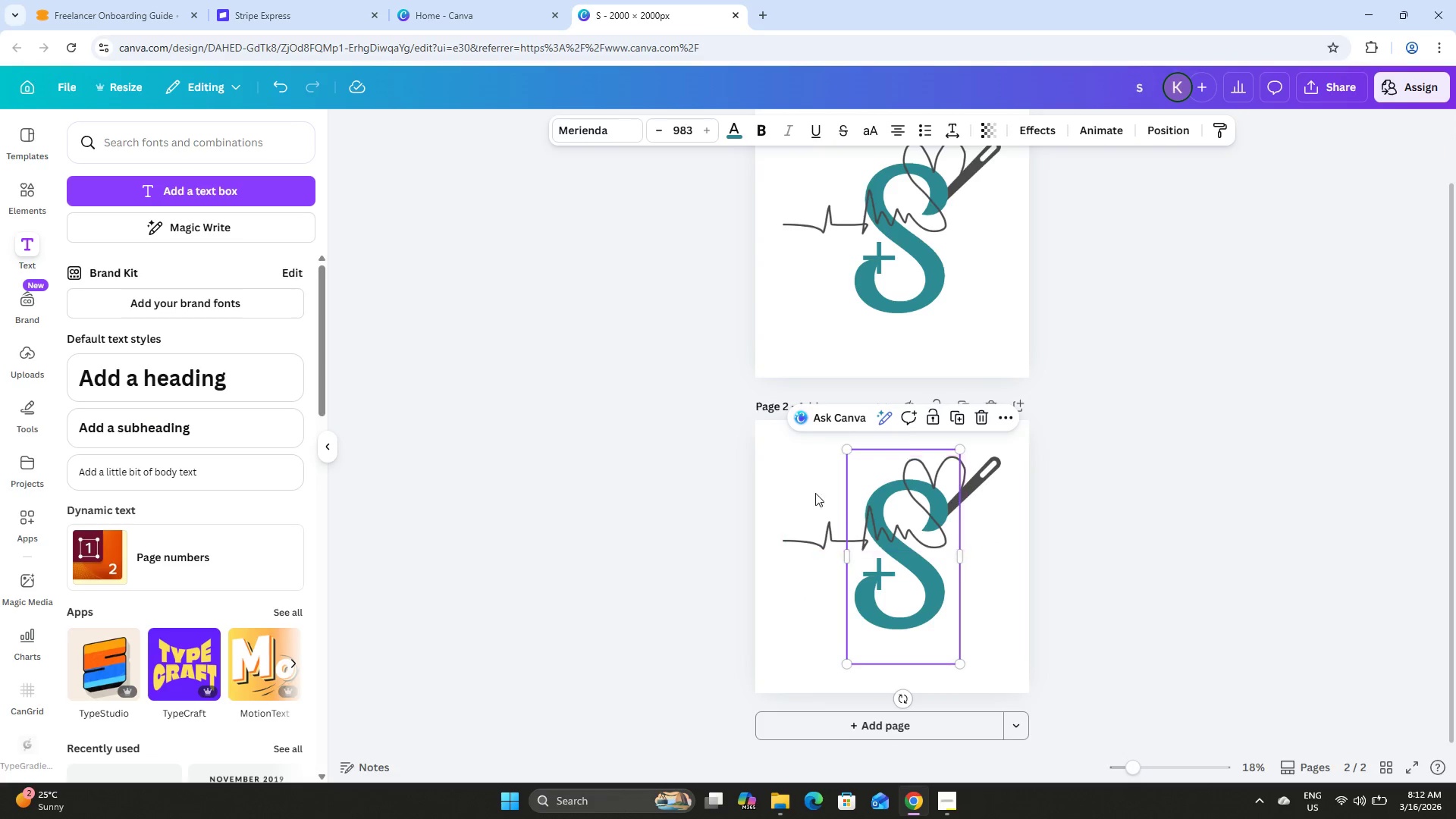 
left_click([793, 508])
 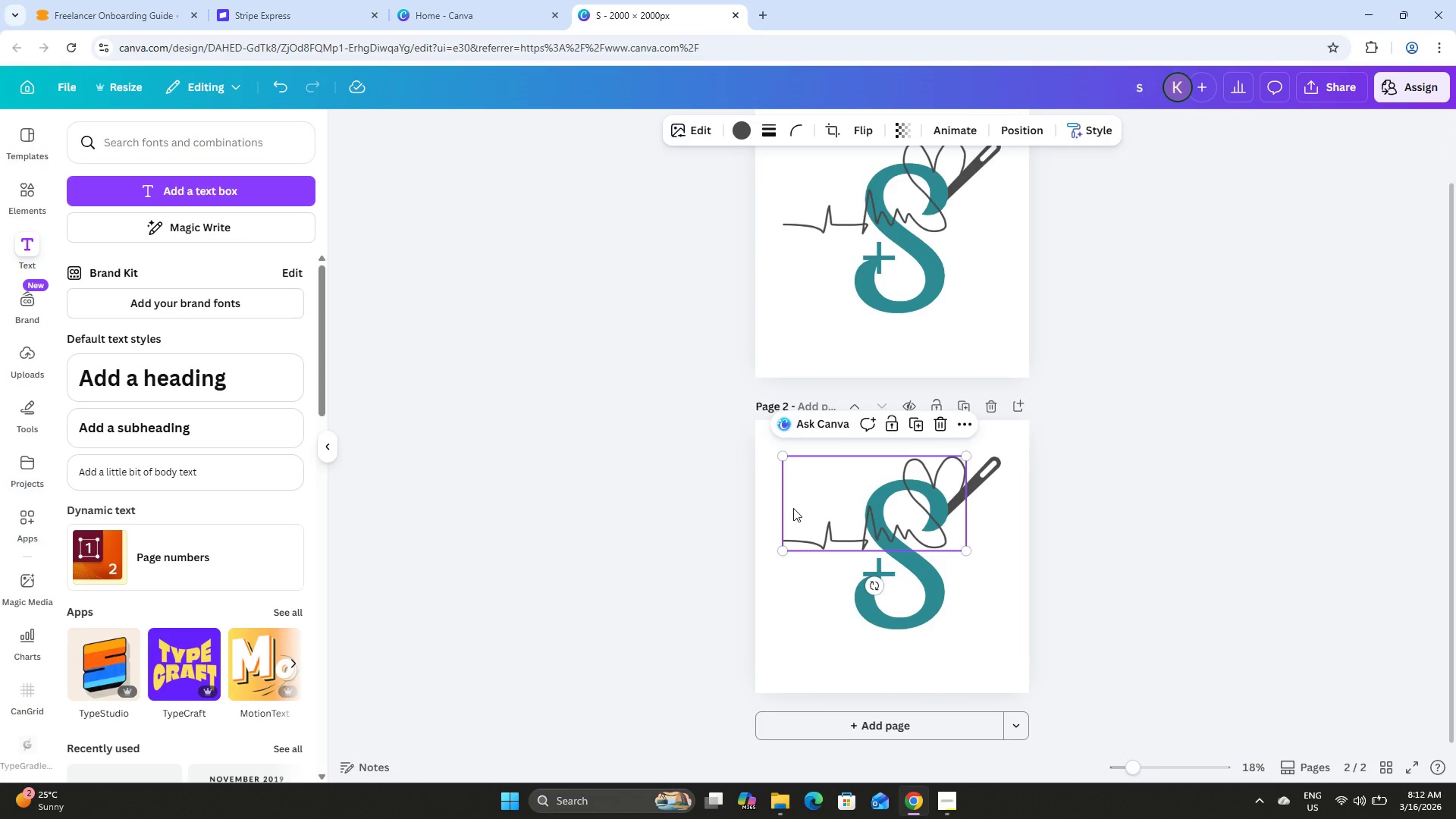 
key(Backspace)
 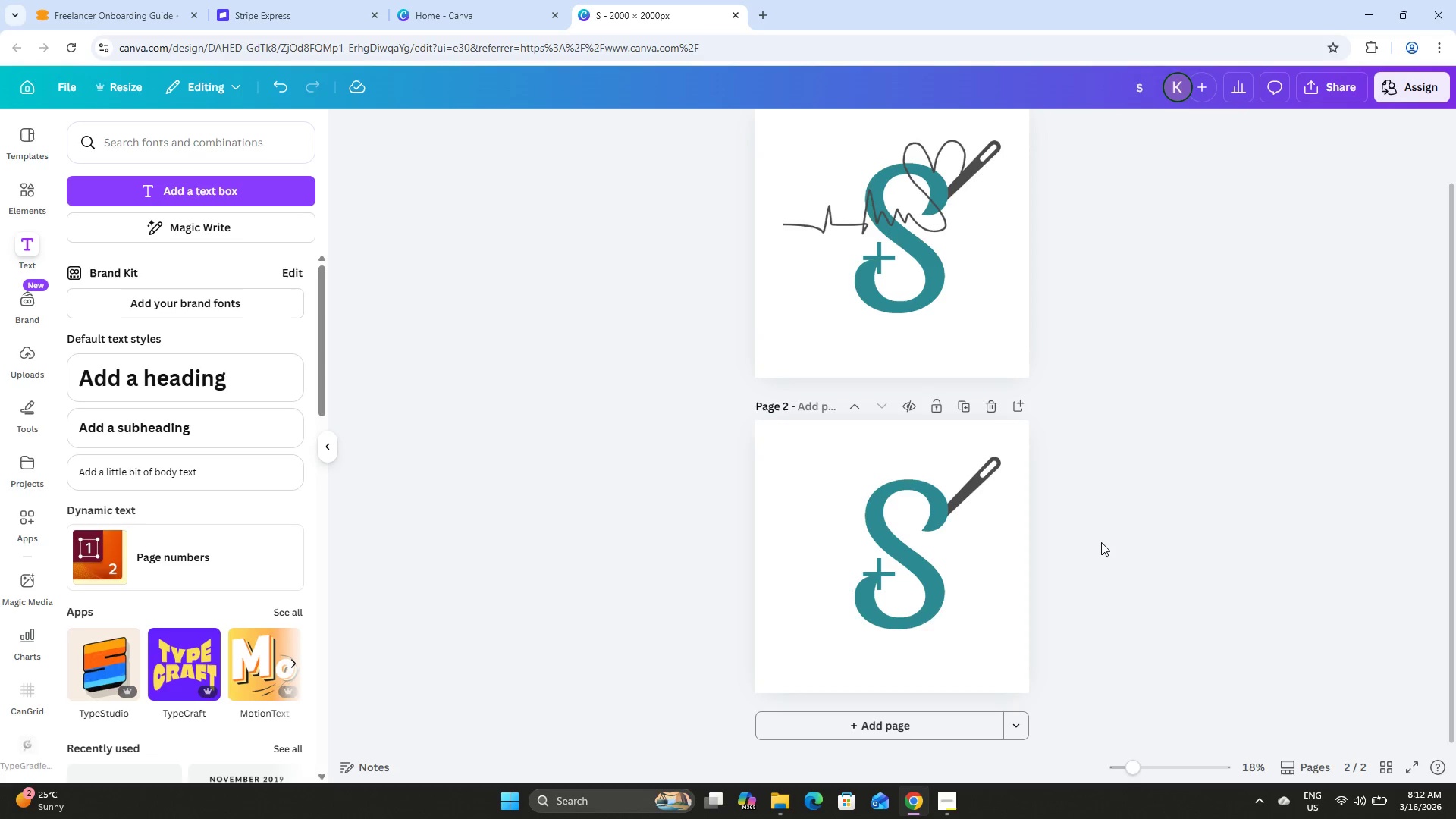 
left_click([1348, 573])
 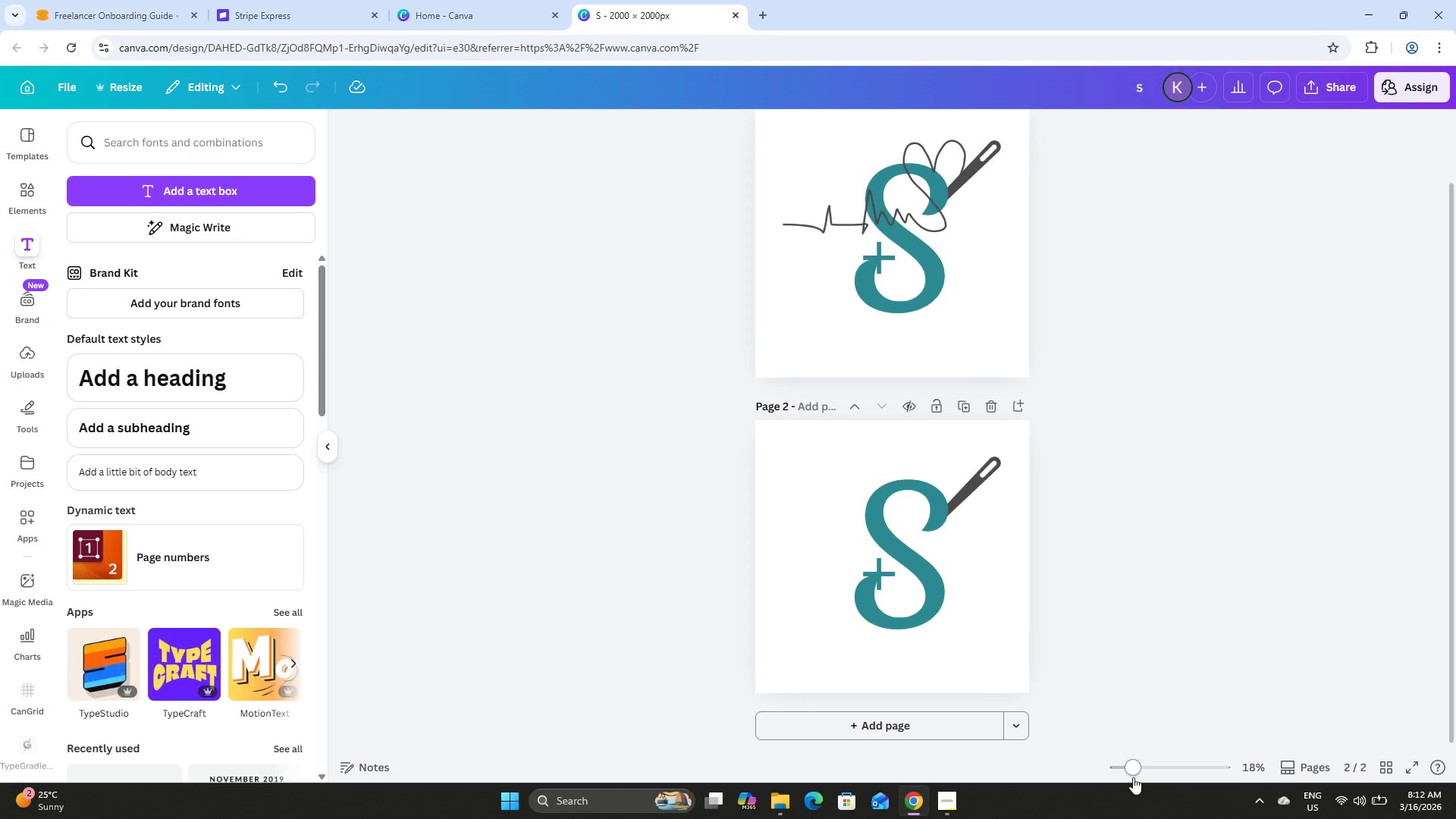 
left_click_drag(start_coordinate=[1133, 770], to_coordinate=[1151, 771])
 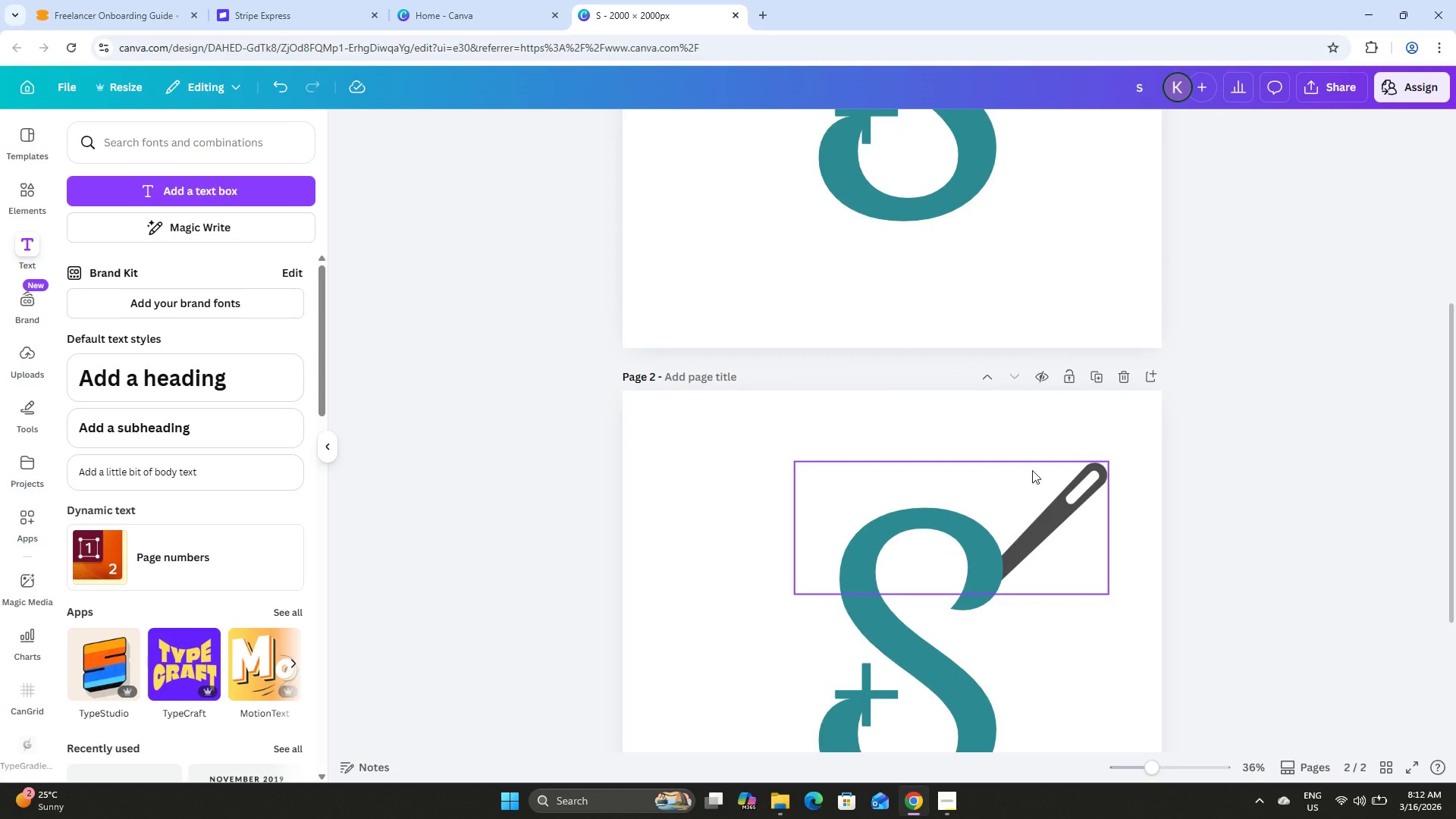 
scroll: coordinate [1032, 470], scroll_direction: down, amount: 3.0
 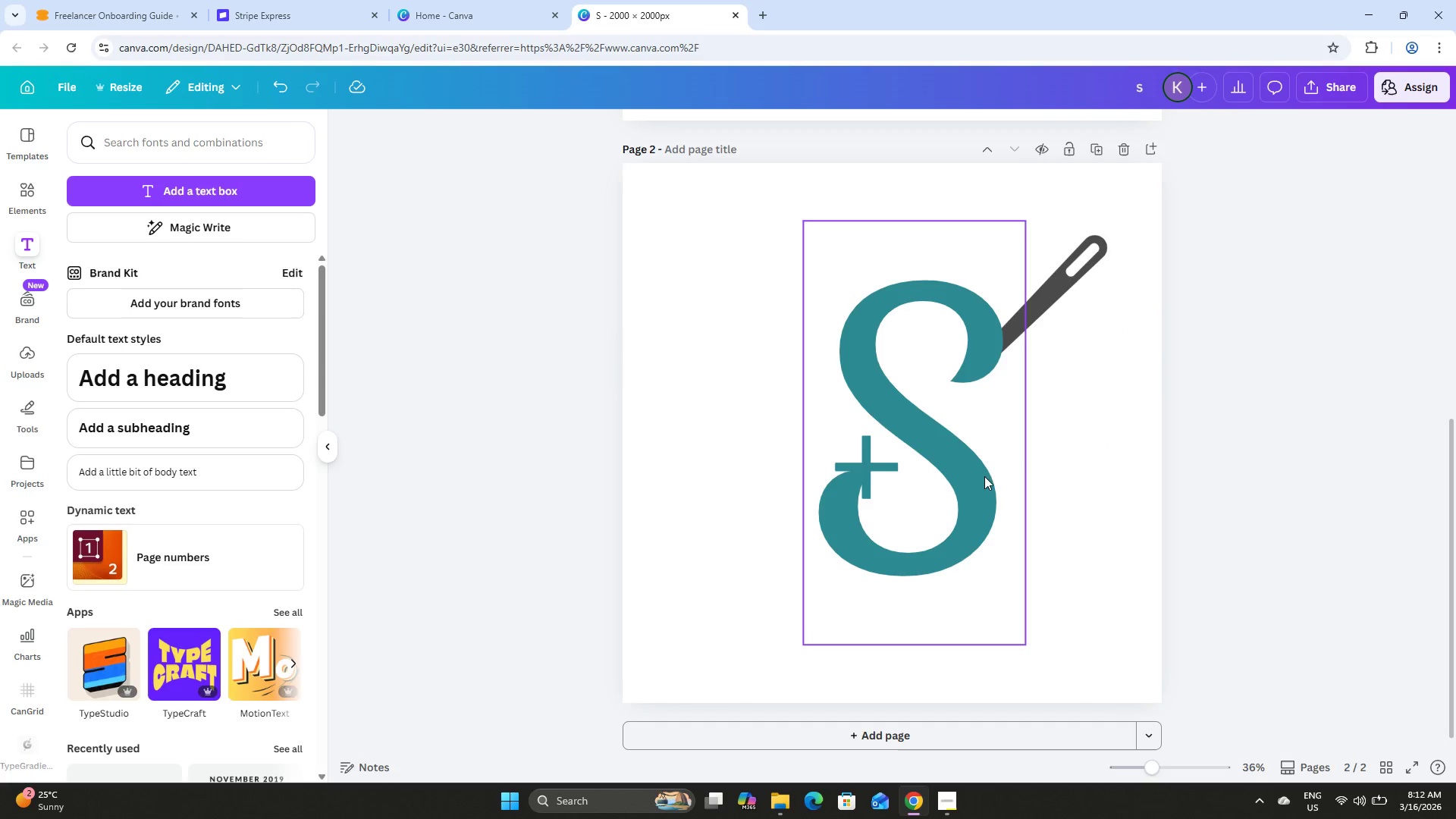 
scroll: coordinate [989, 491], scroll_direction: up, amount: 3.0
 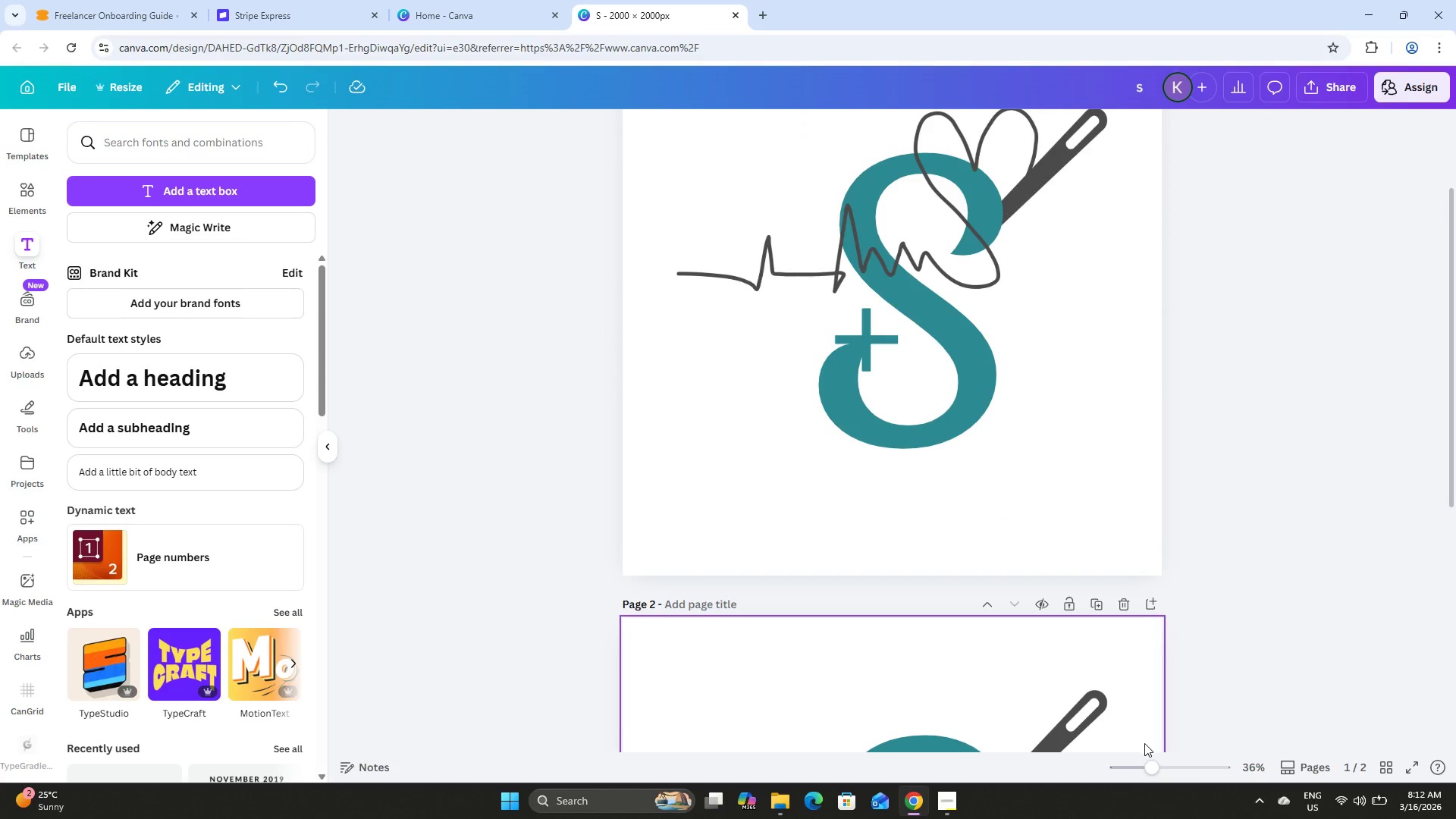 
left_click_drag(start_coordinate=[1150, 762], to_coordinate=[1123, 755])
 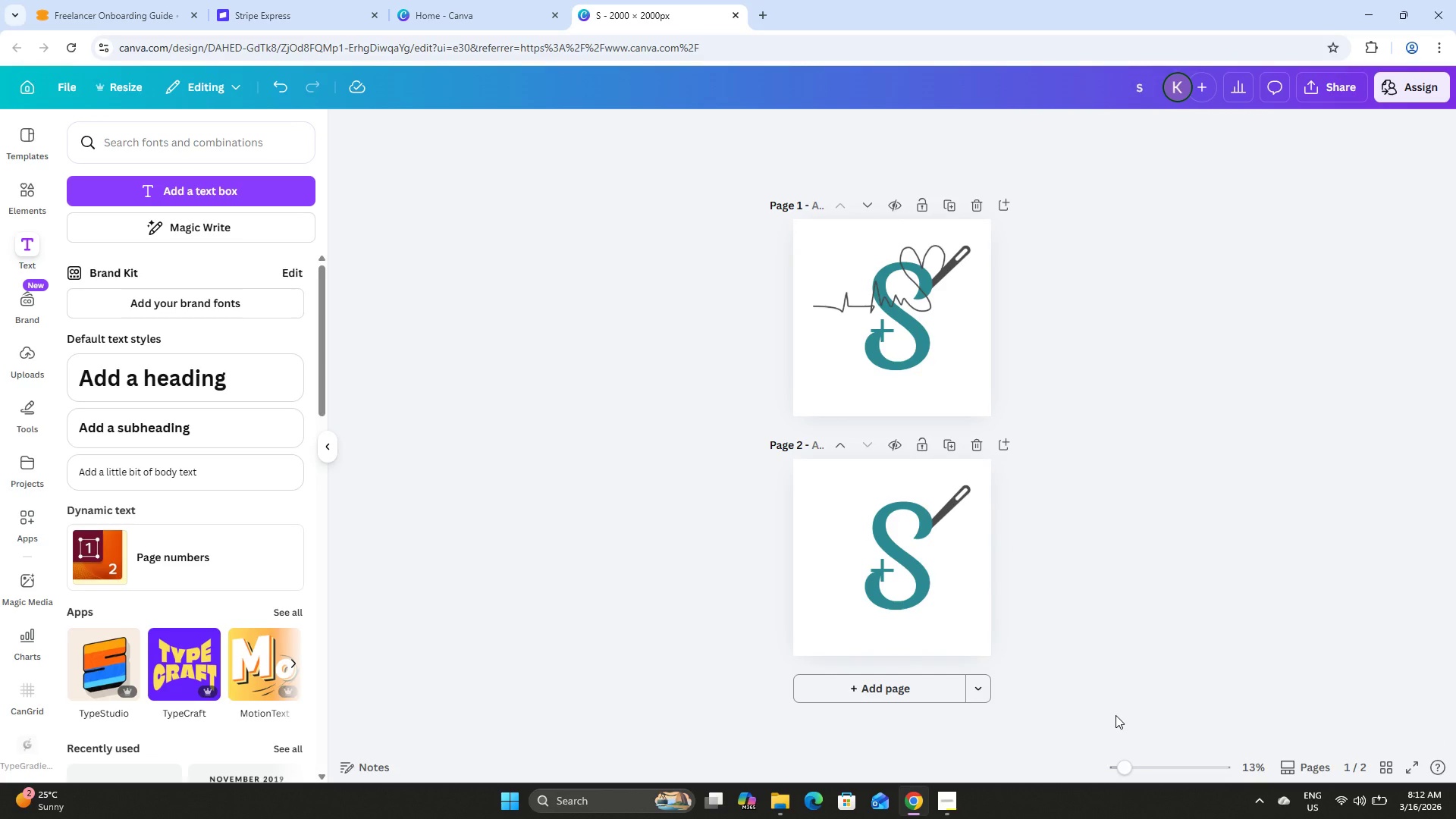 
key(Control+Z)
 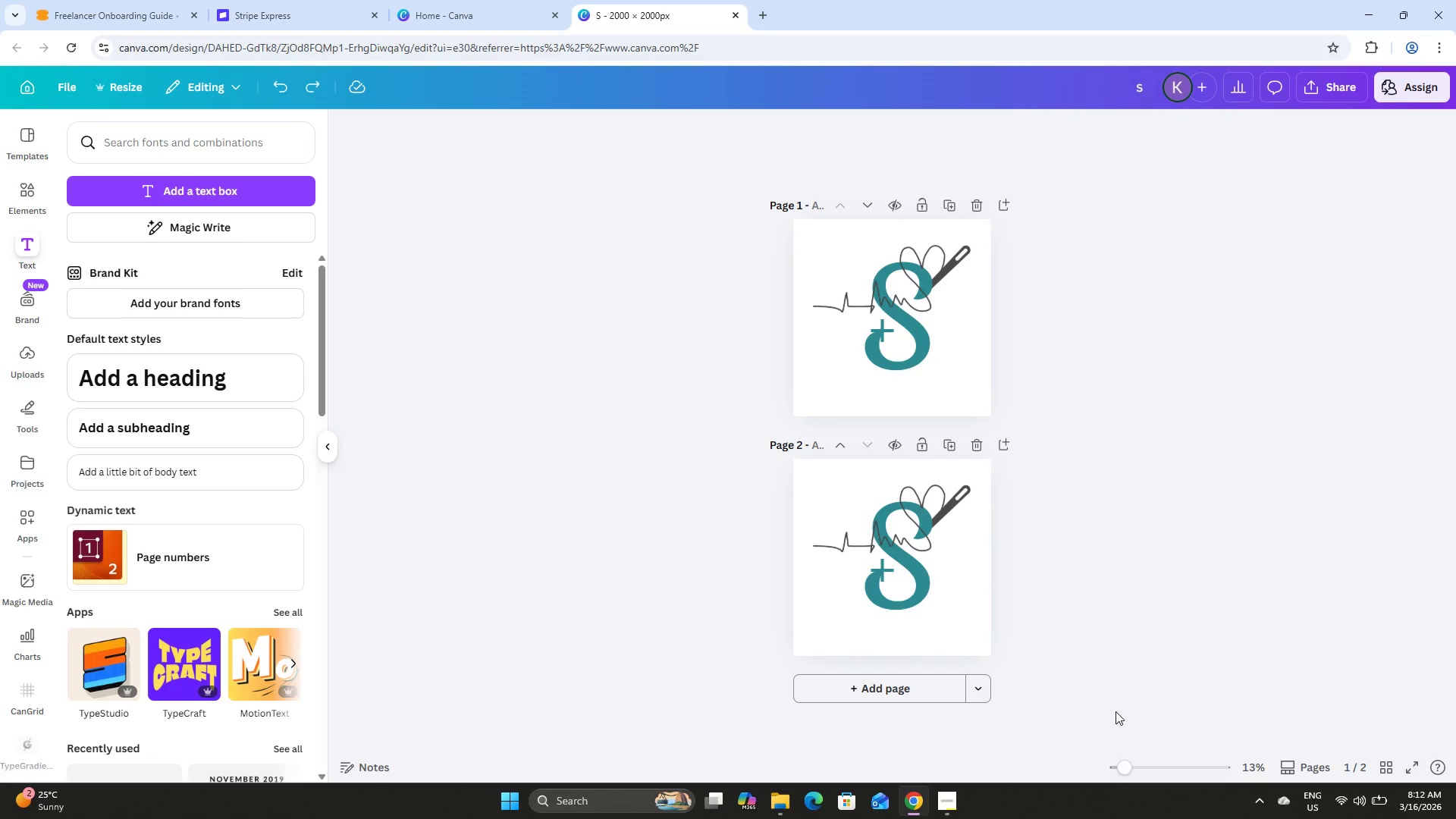 
key(Control+Z)
 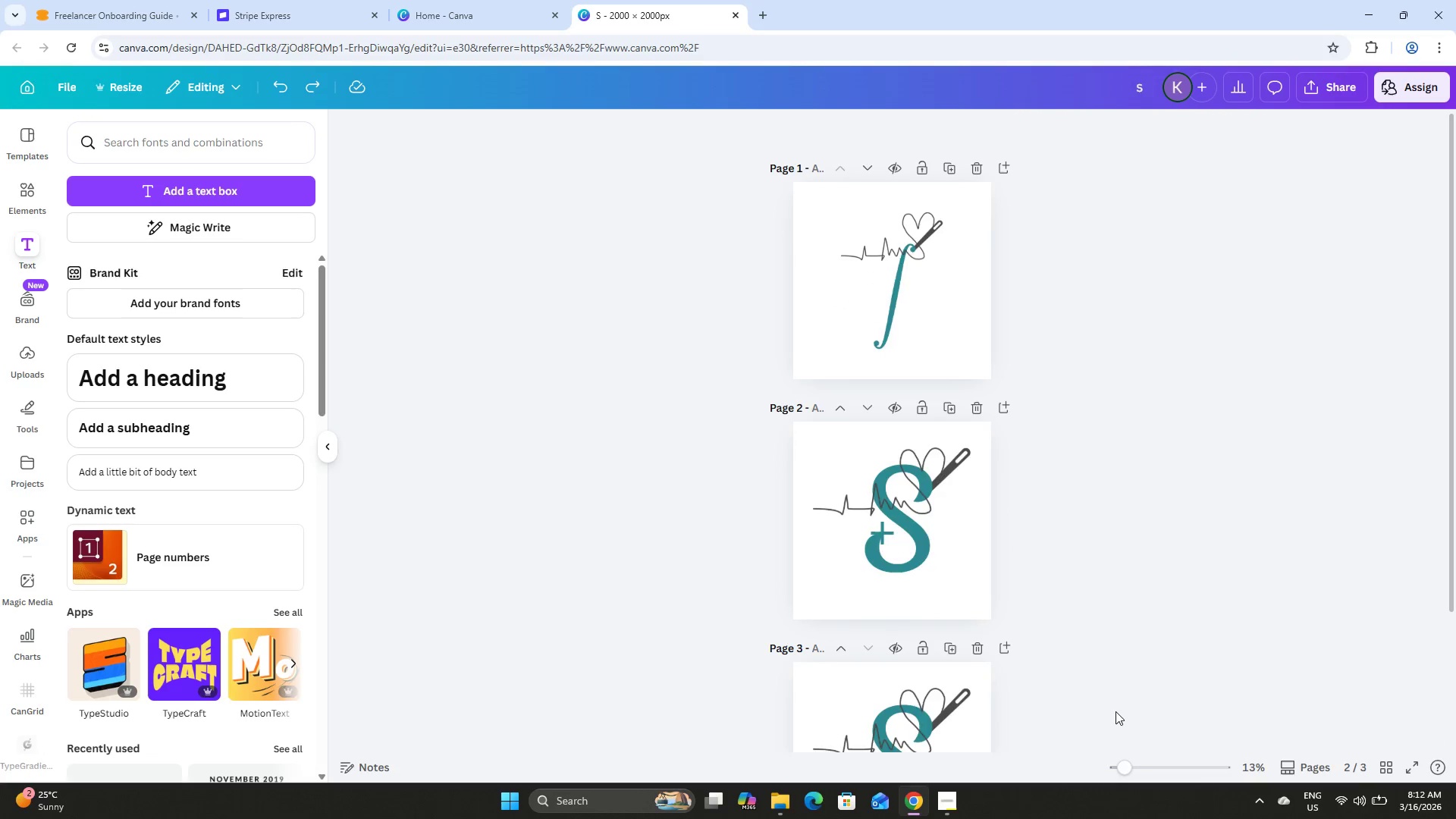 
key(Control+Z)
 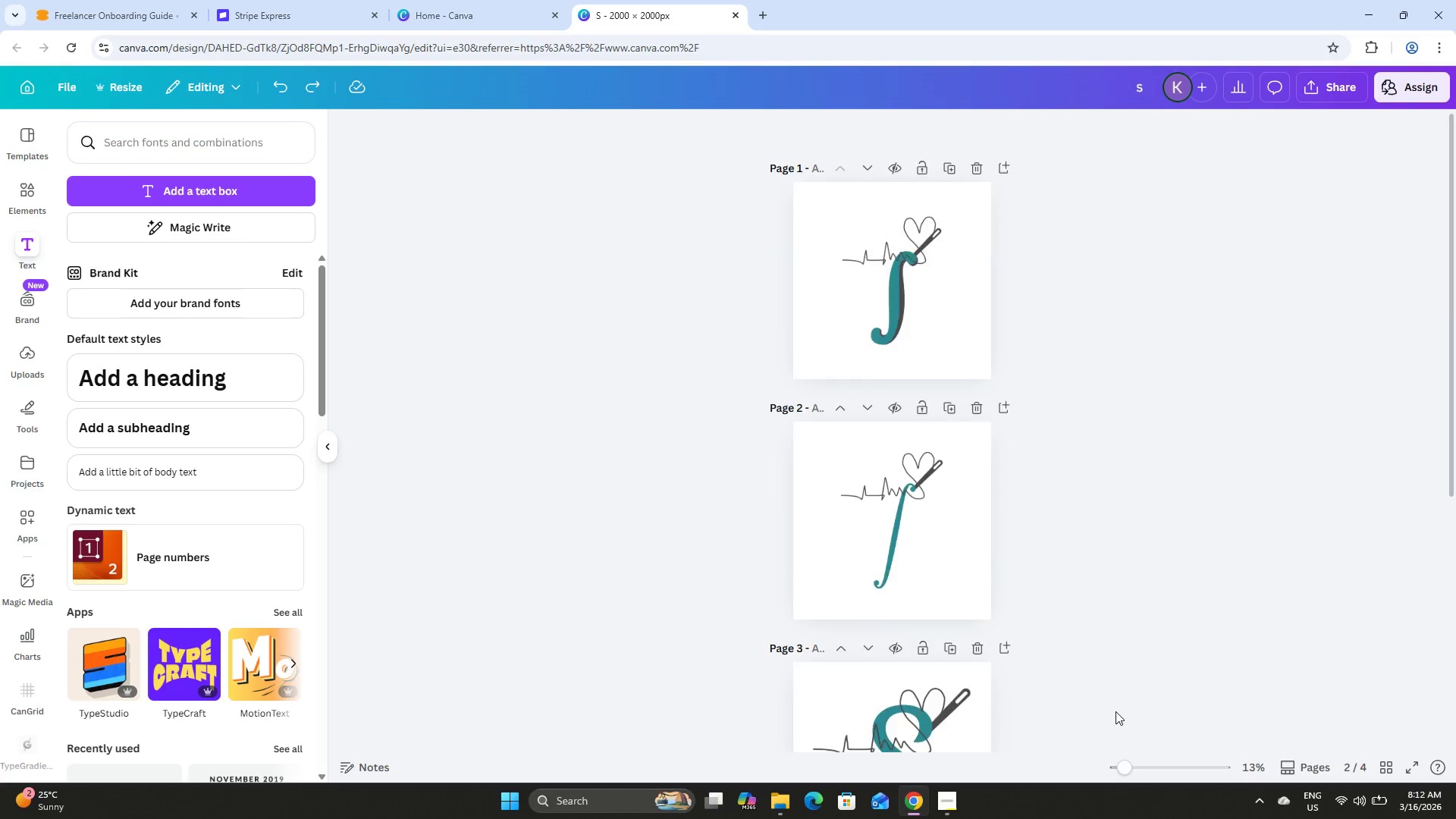 
key(Control+Z)
 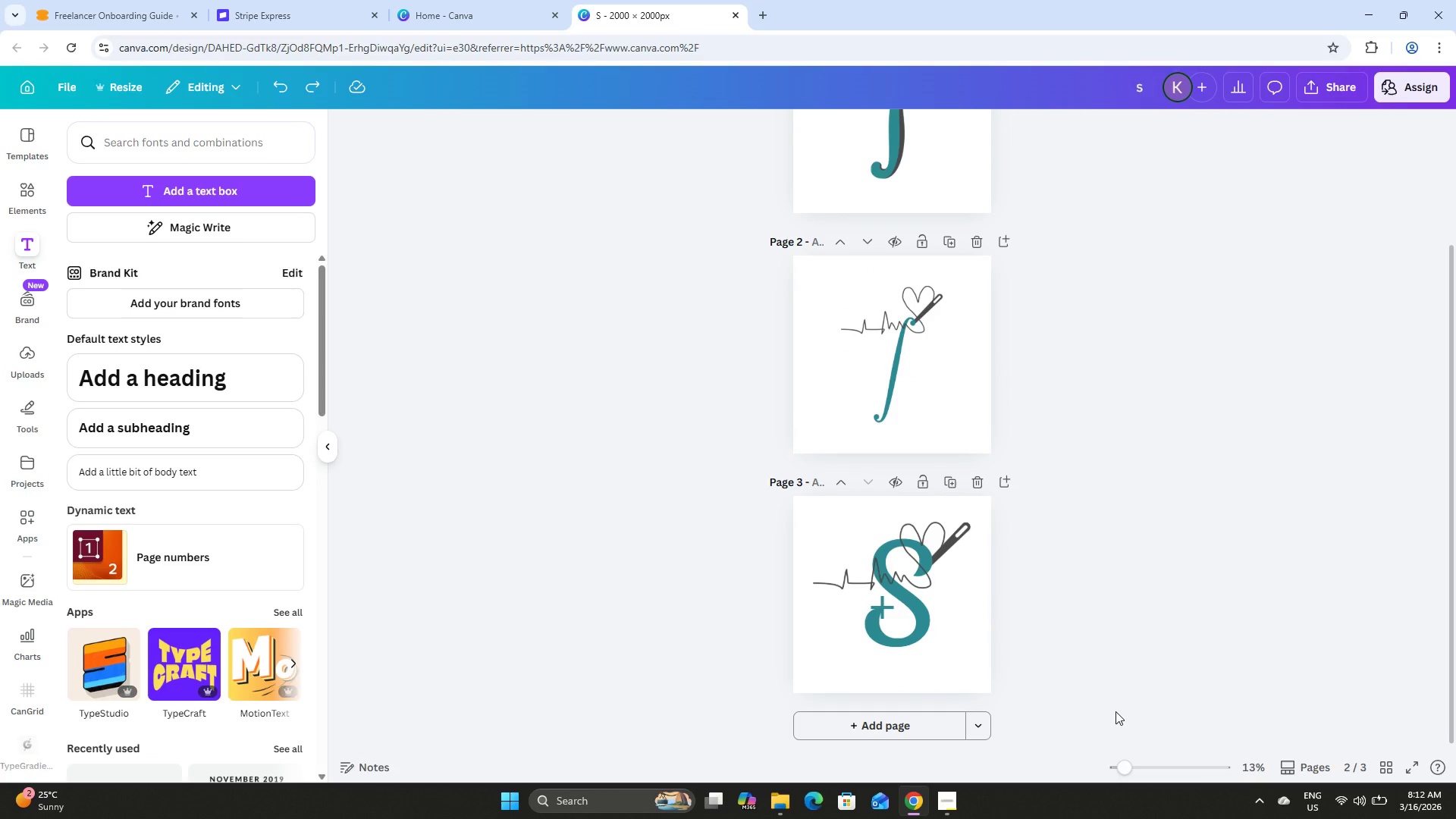 
key(Control+Z)
 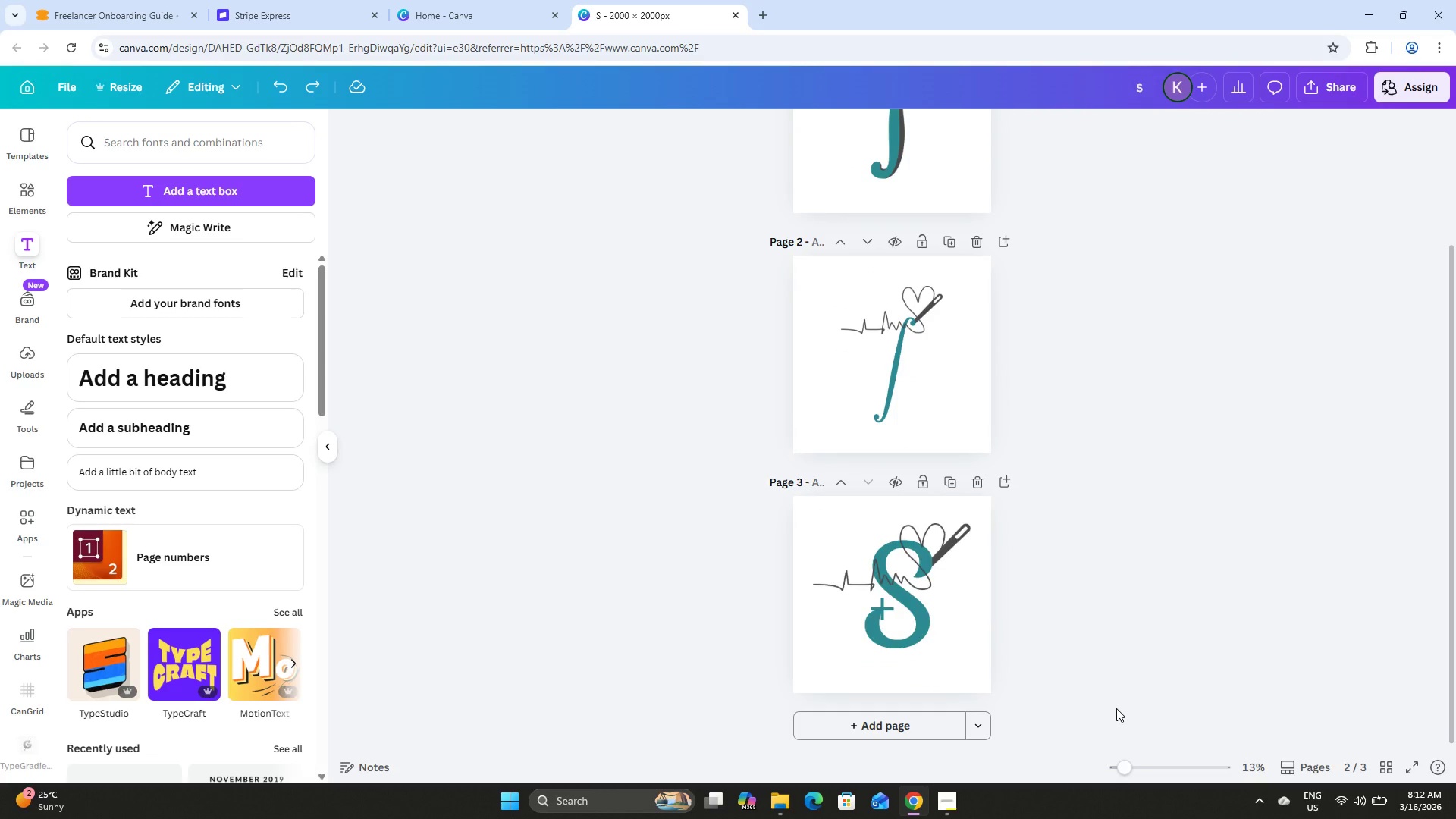 
key(Control+Z)
 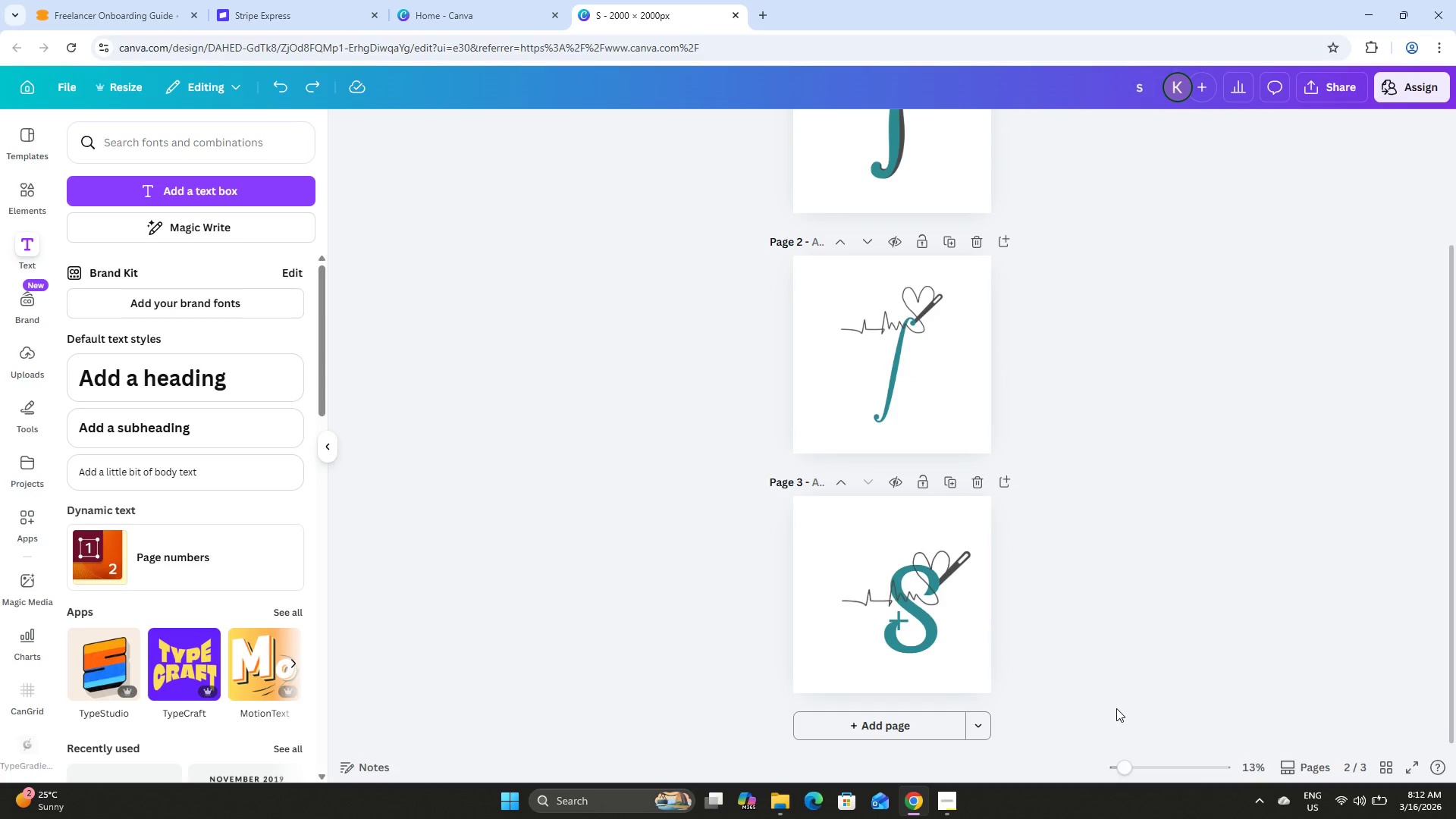 
key(Control+Z)
 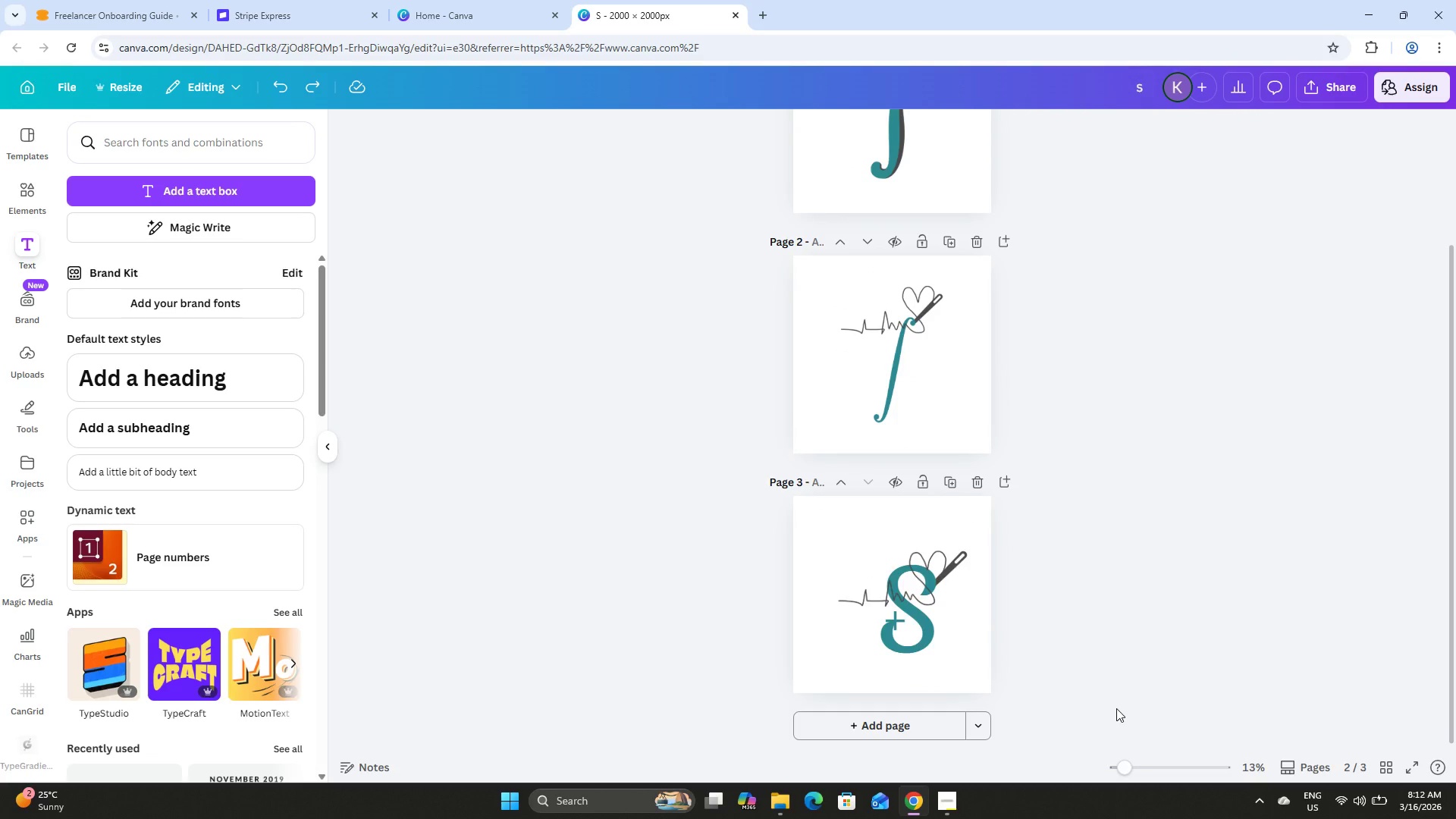 
key(Control+Z)
 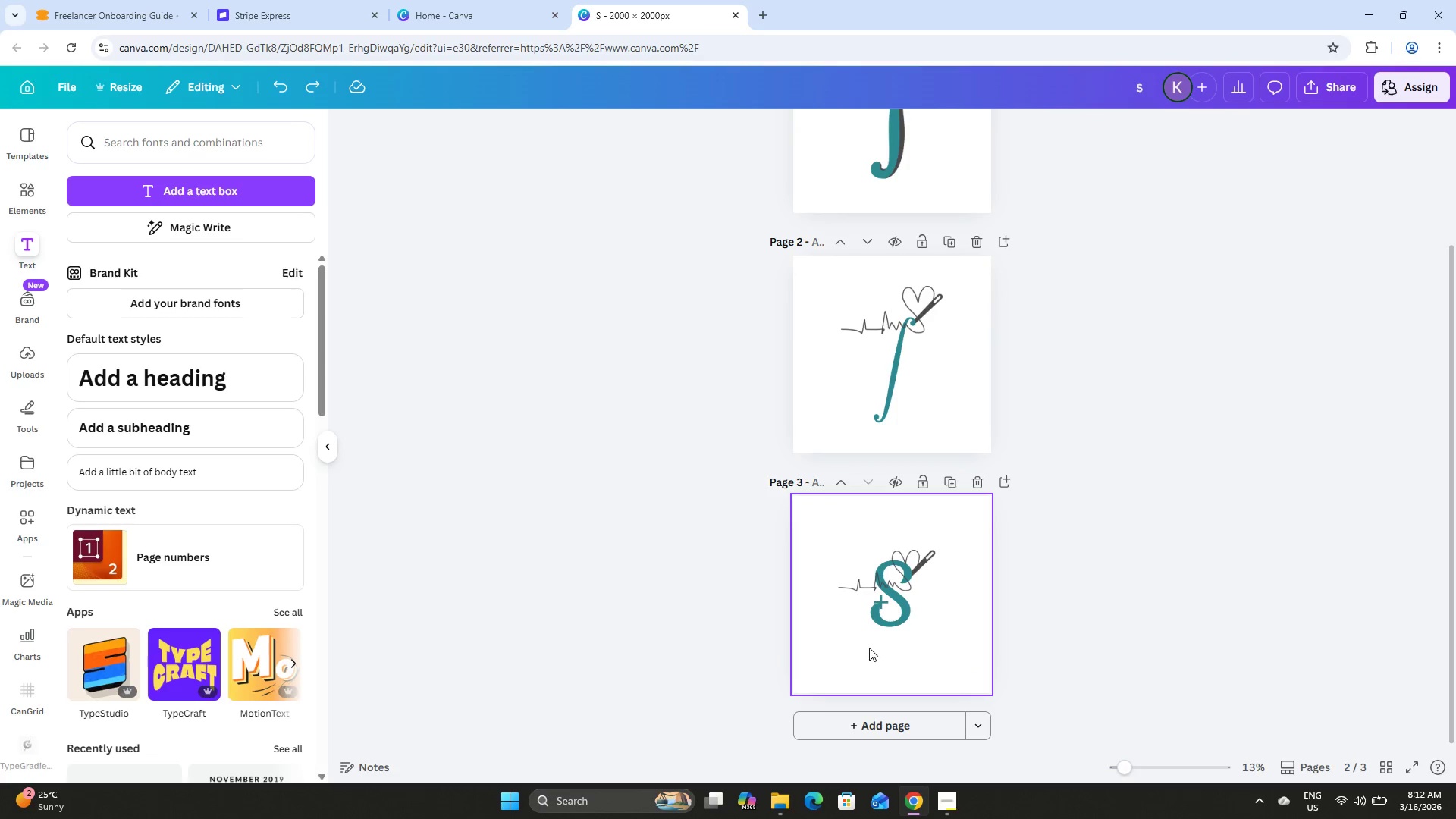 
left_click_drag(start_coordinate=[1133, 765], to_coordinate=[1196, 764])
 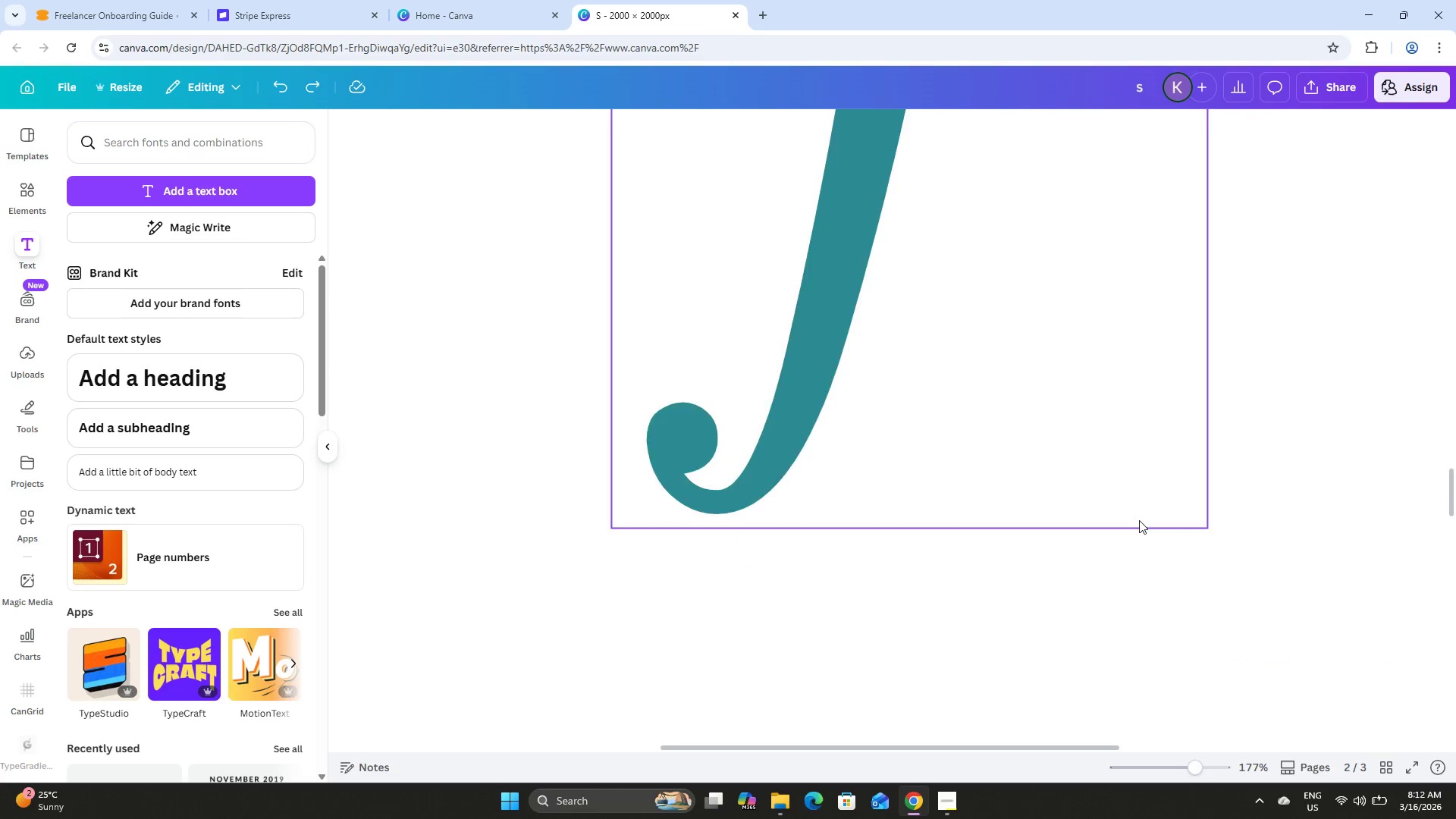 
scroll: coordinate [1141, 519], scroll_direction: down, amount: 16.0
 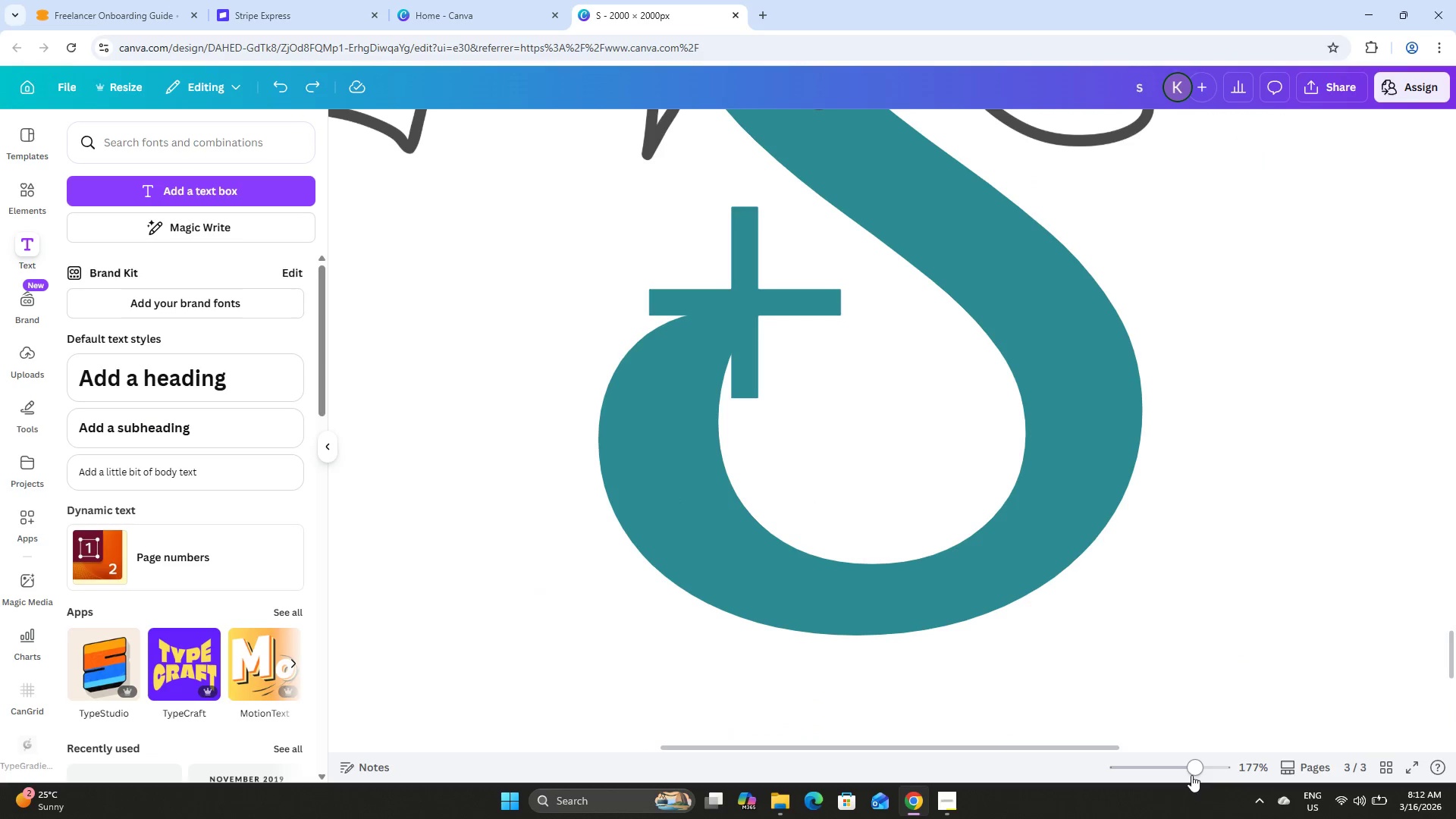 
left_click_drag(start_coordinate=[1194, 768], to_coordinate=[1150, 763])
 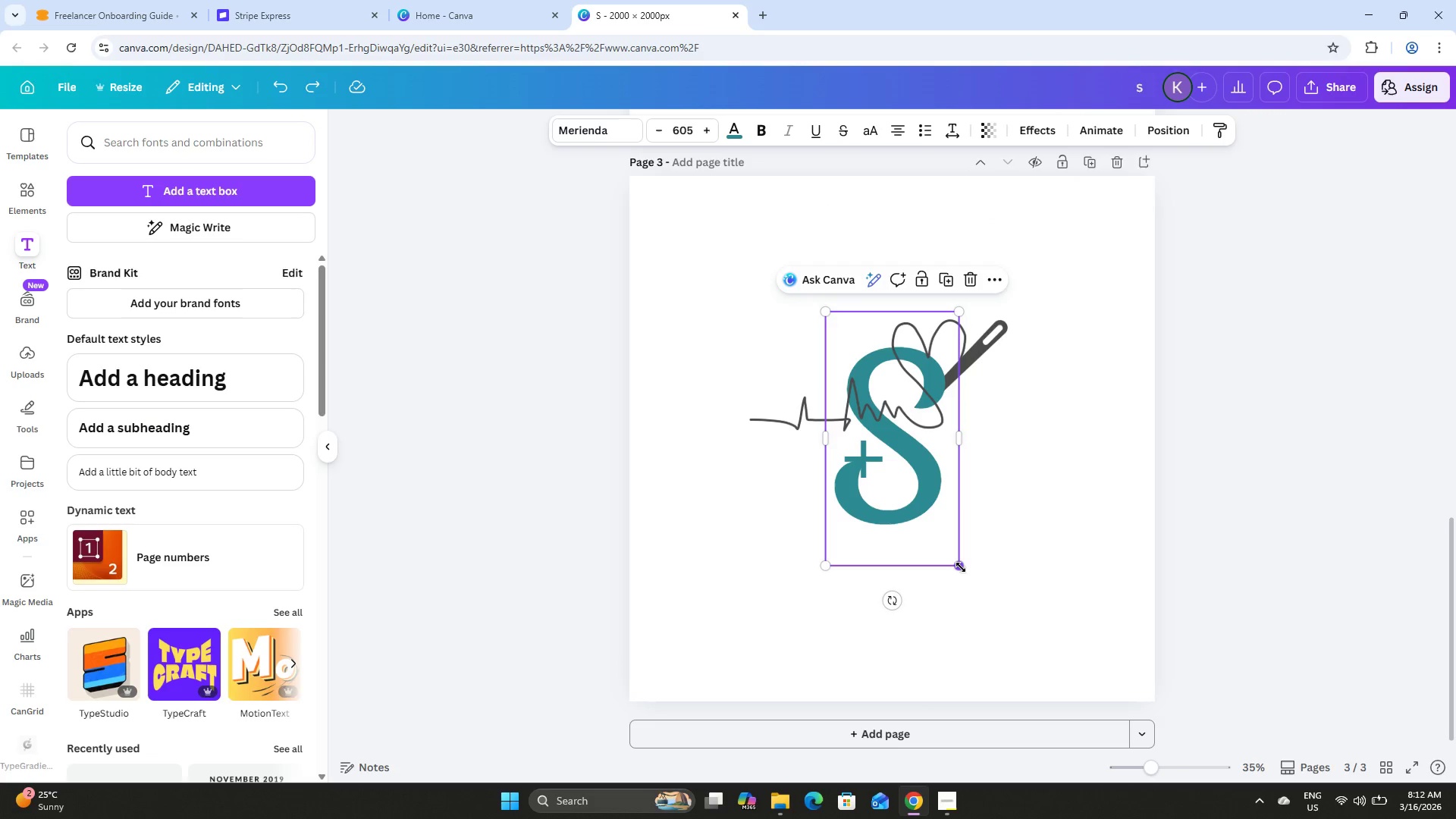 
left_click_drag(start_coordinate=[961, 567], to_coordinate=[1094, 654])
 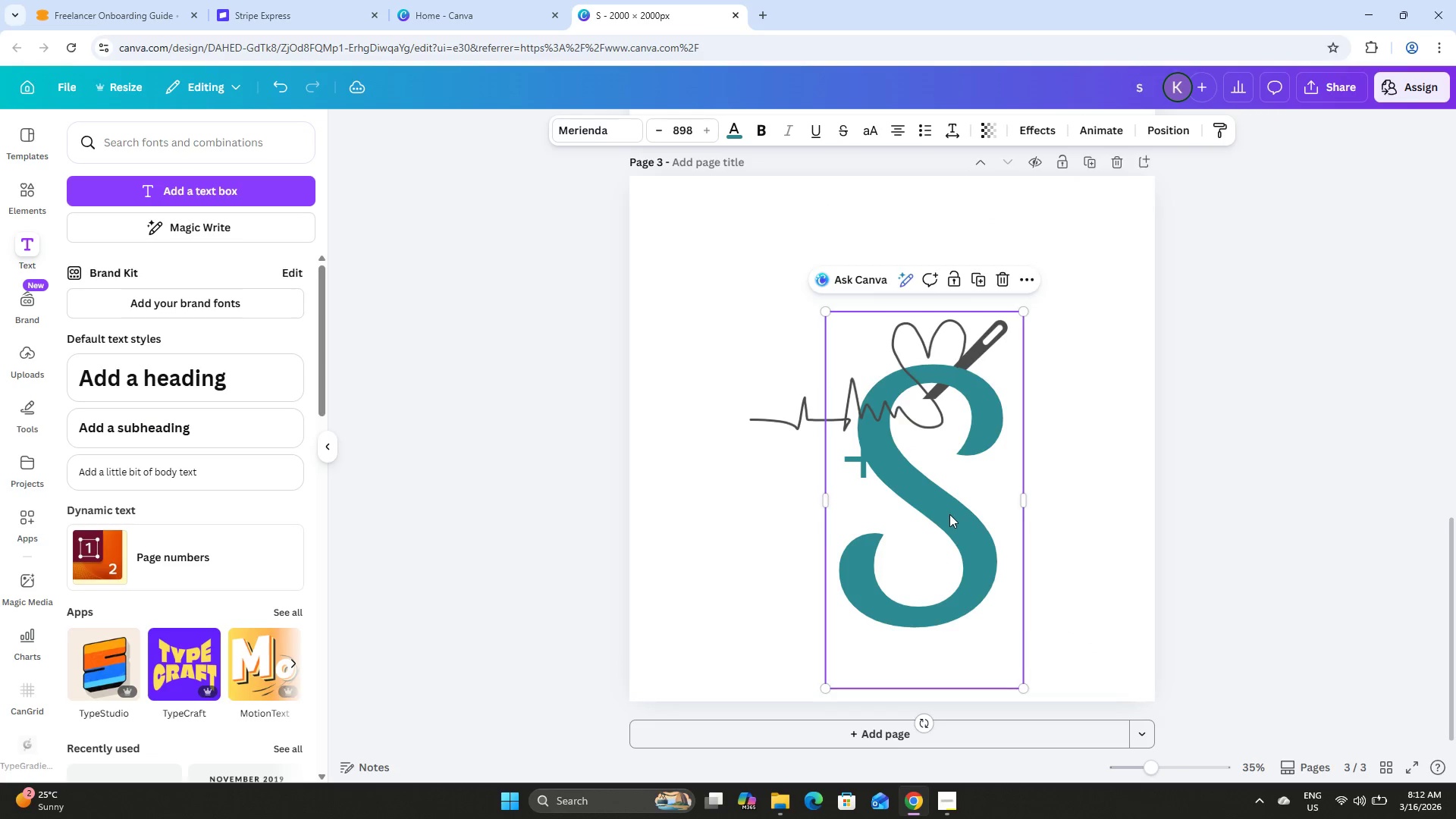 
left_click_drag(start_coordinate=[951, 518], to_coordinate=[927, 457])
 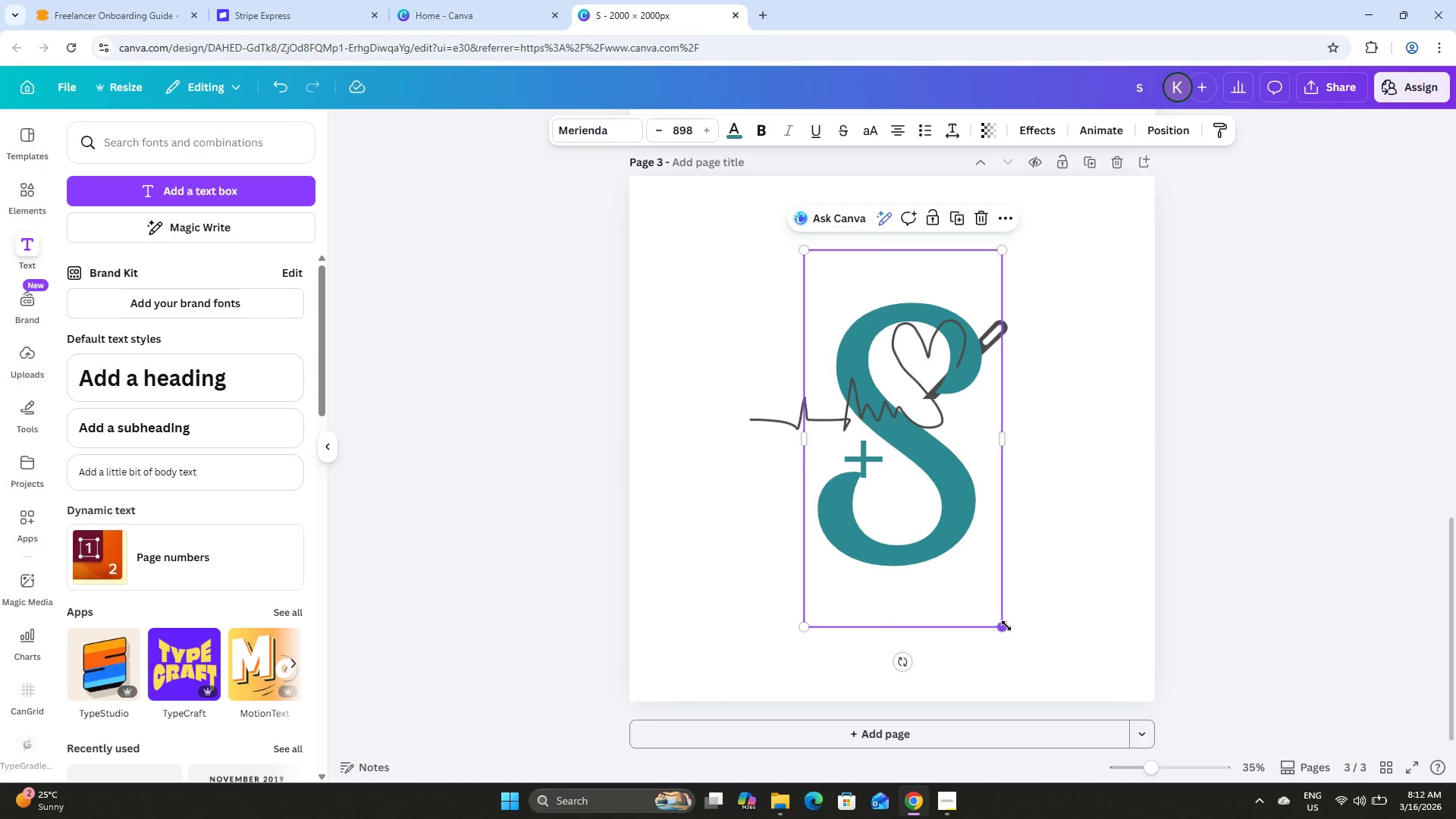 
left_click_drag(start_coordinate=[1006, 627], to_coordinate=[1053, 657])
 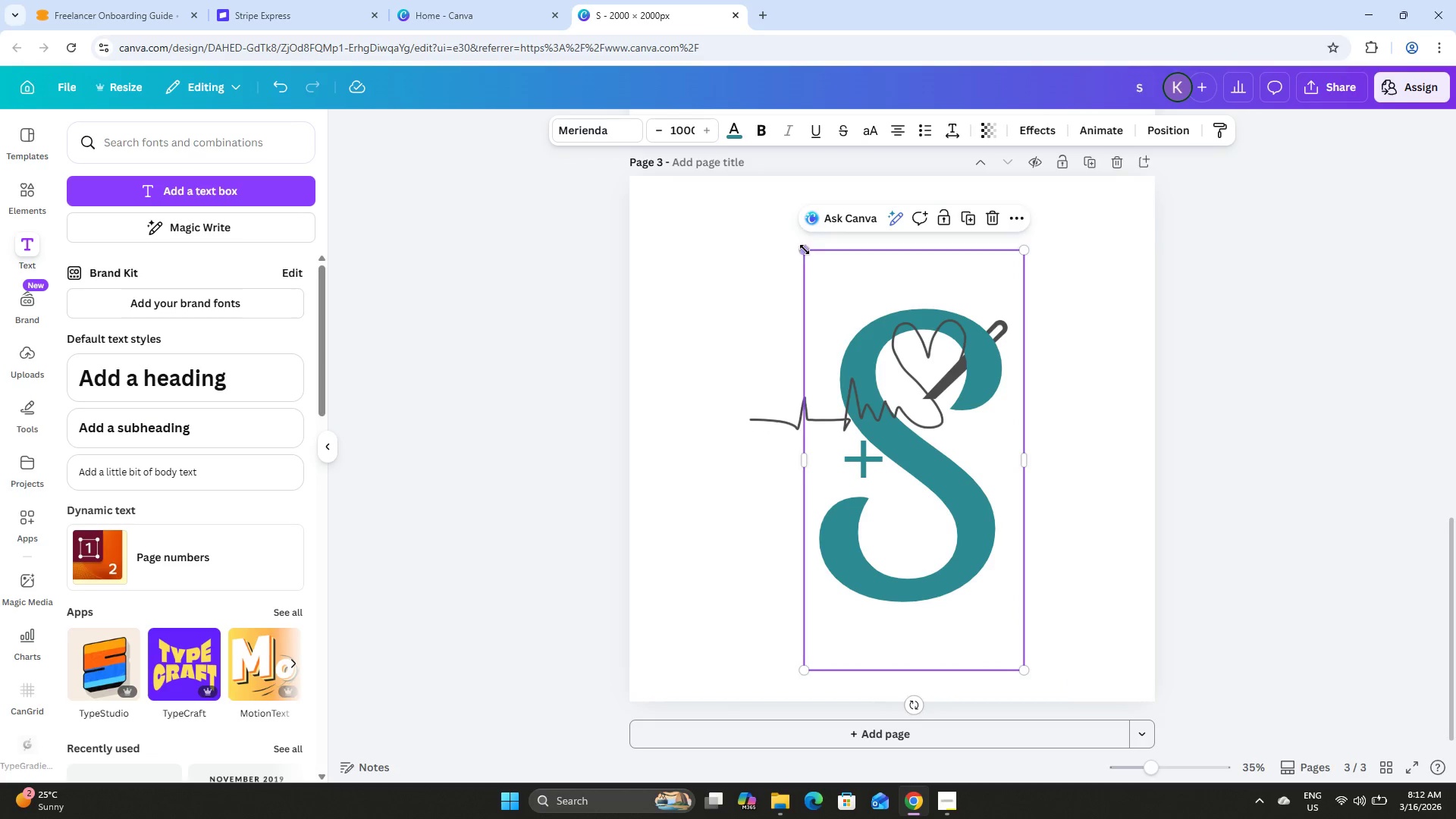 
left_click_drag(start_coordinate=[805, 253], to_coordinate=[761, 211])
 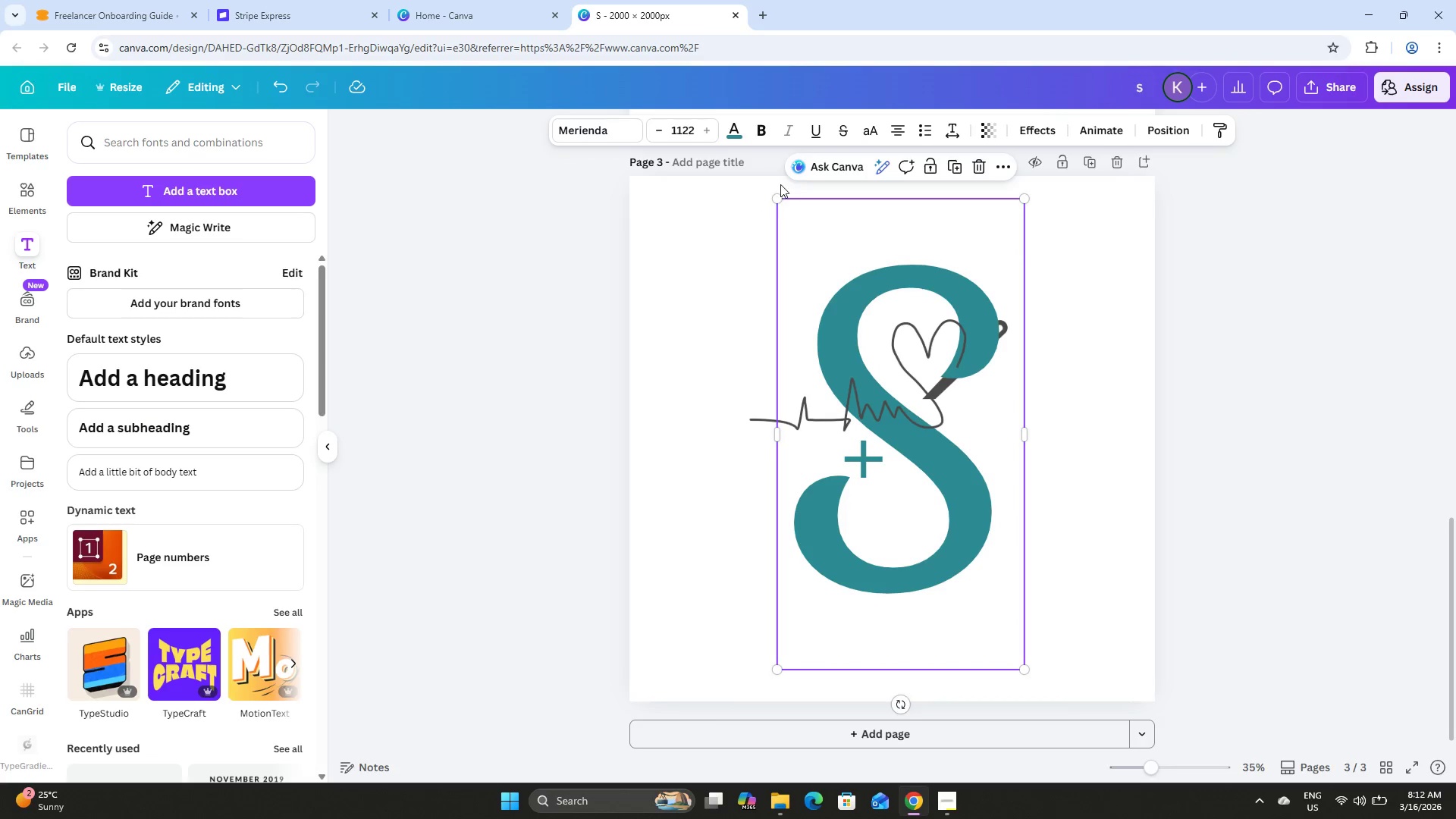 
left_click_drag(start_coordinate=[777, 202], to_coordinate=[792, 223])
 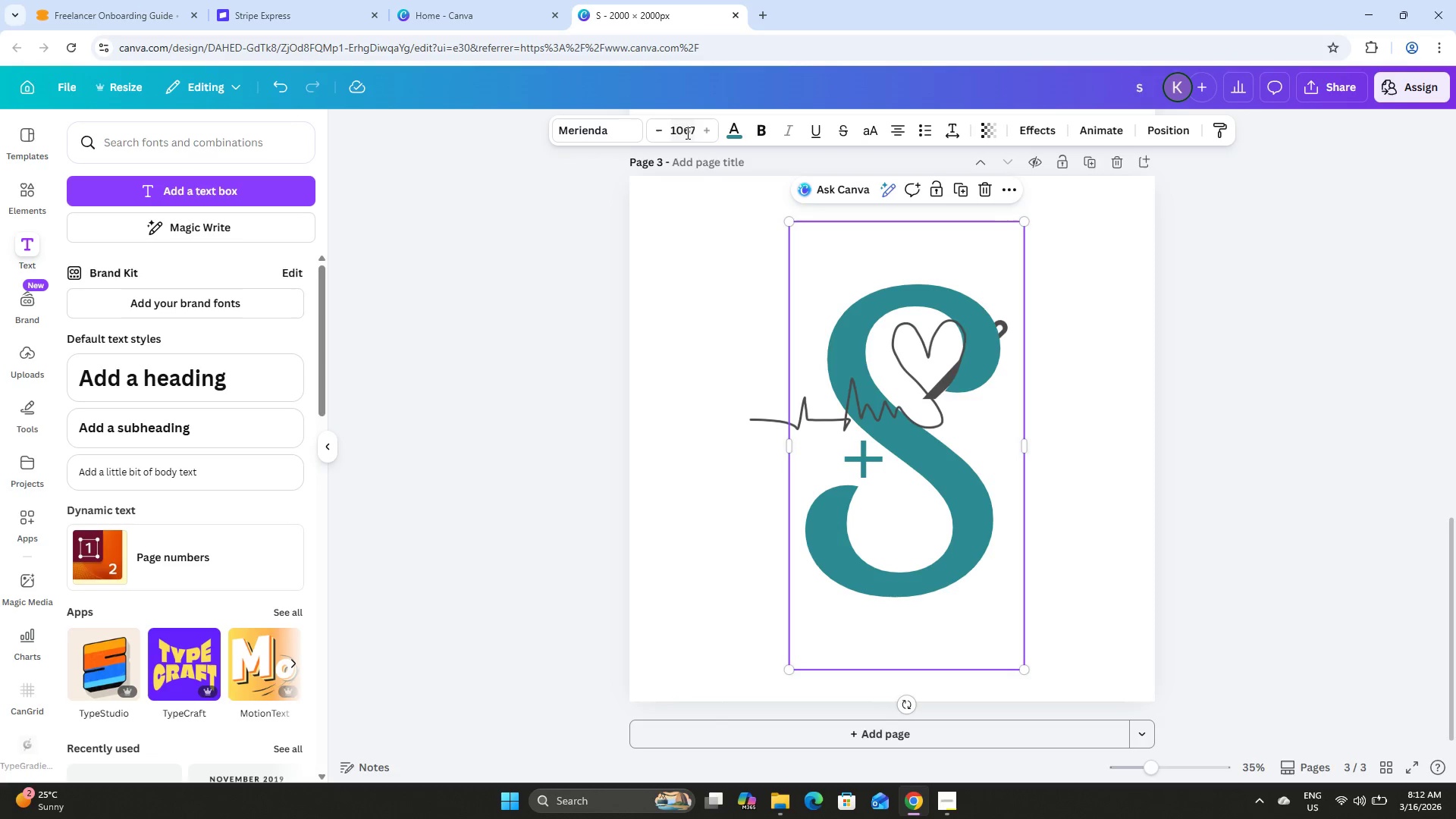 
left_click([686, 133])
 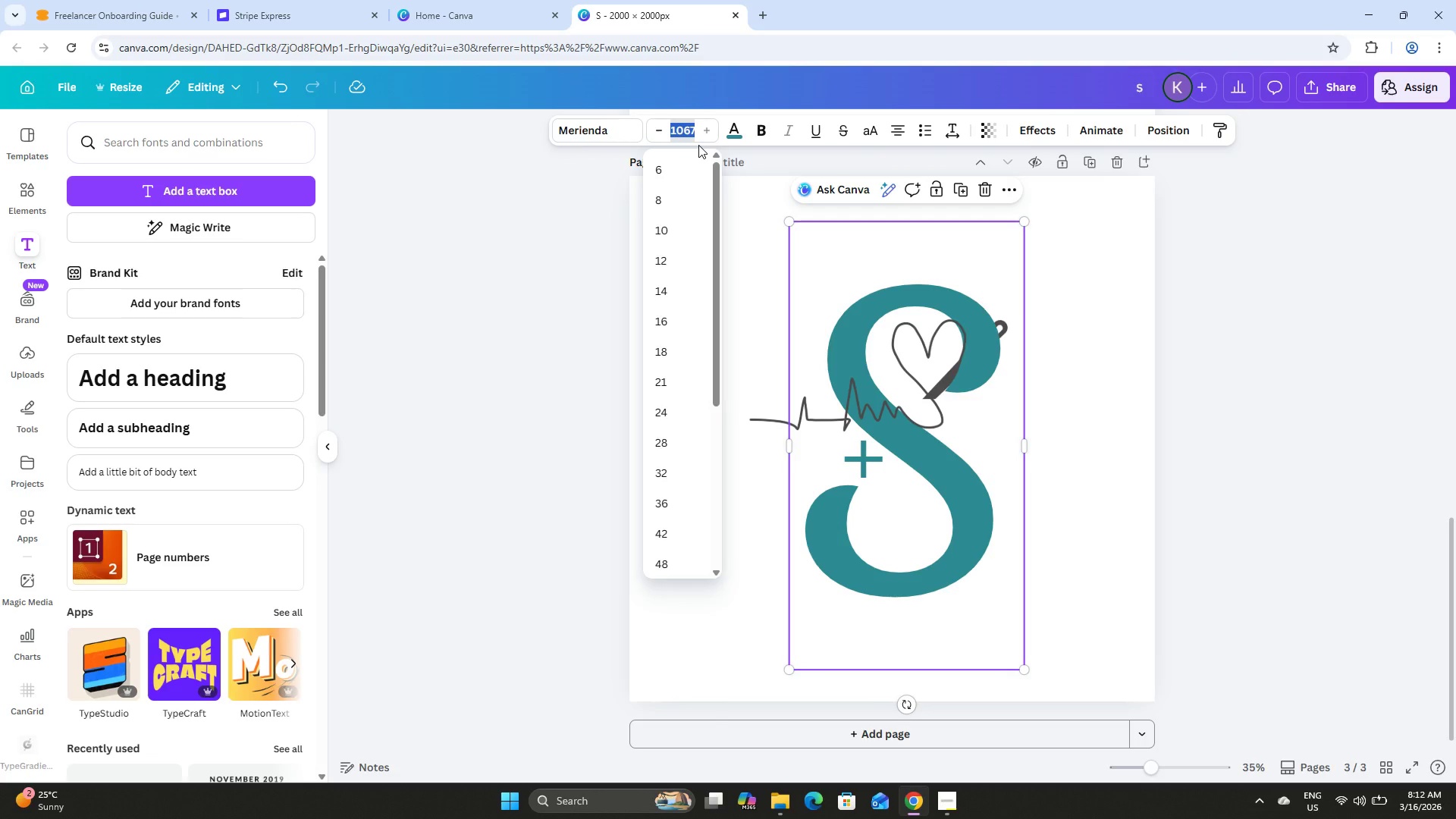 
key(Numpad1)
 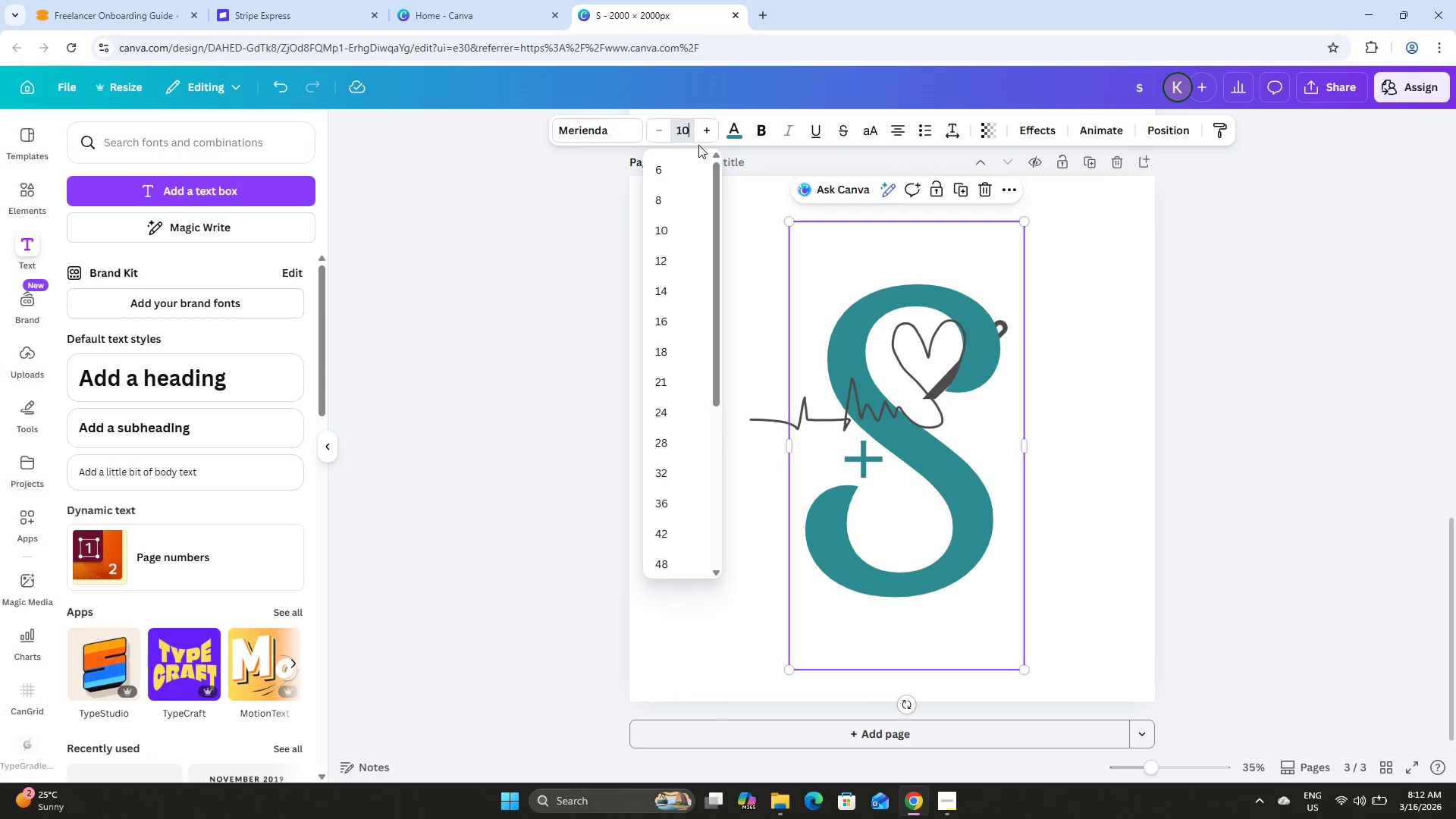 
key(Numpad0)
 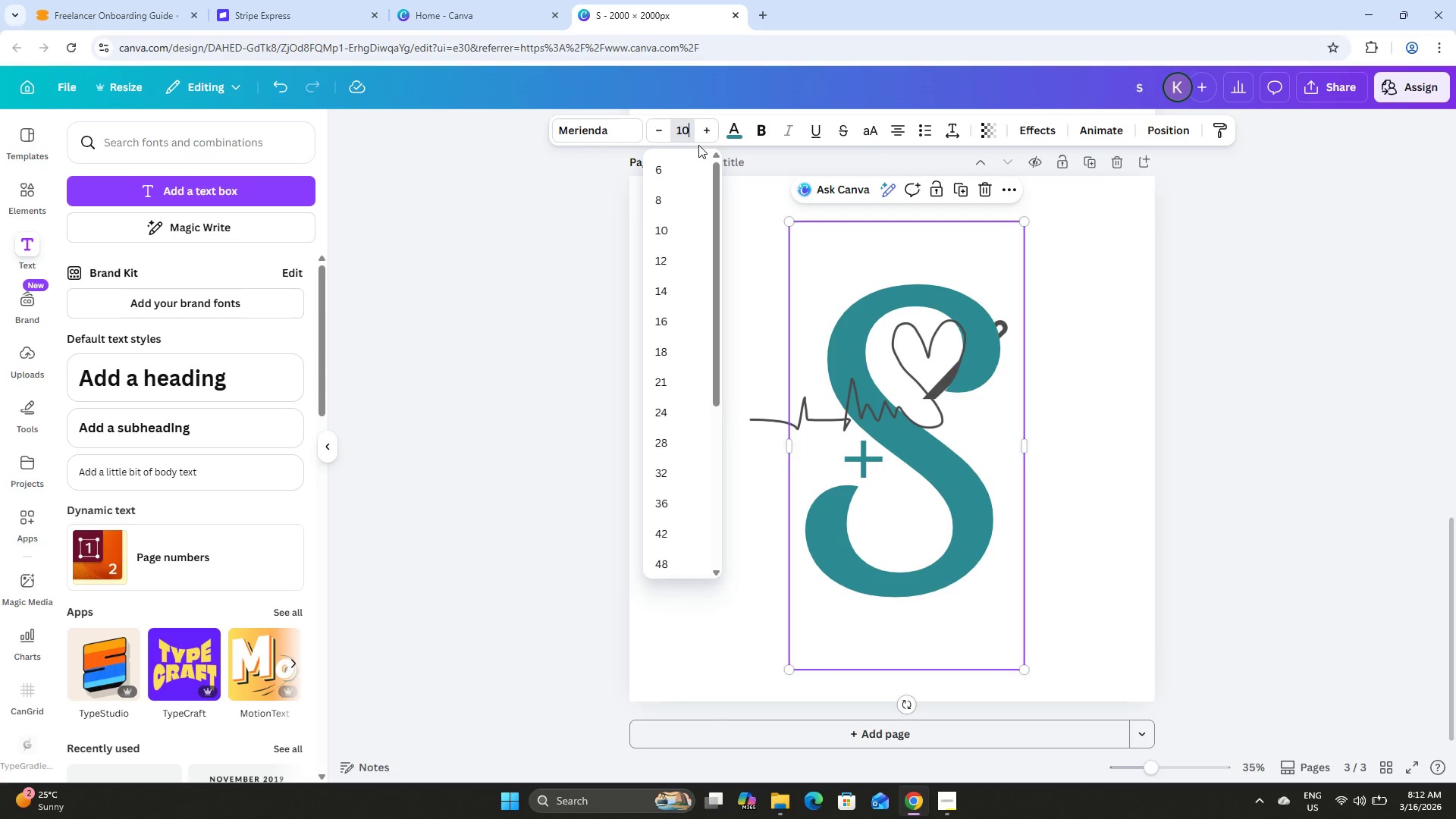 
key(Numpad0)
 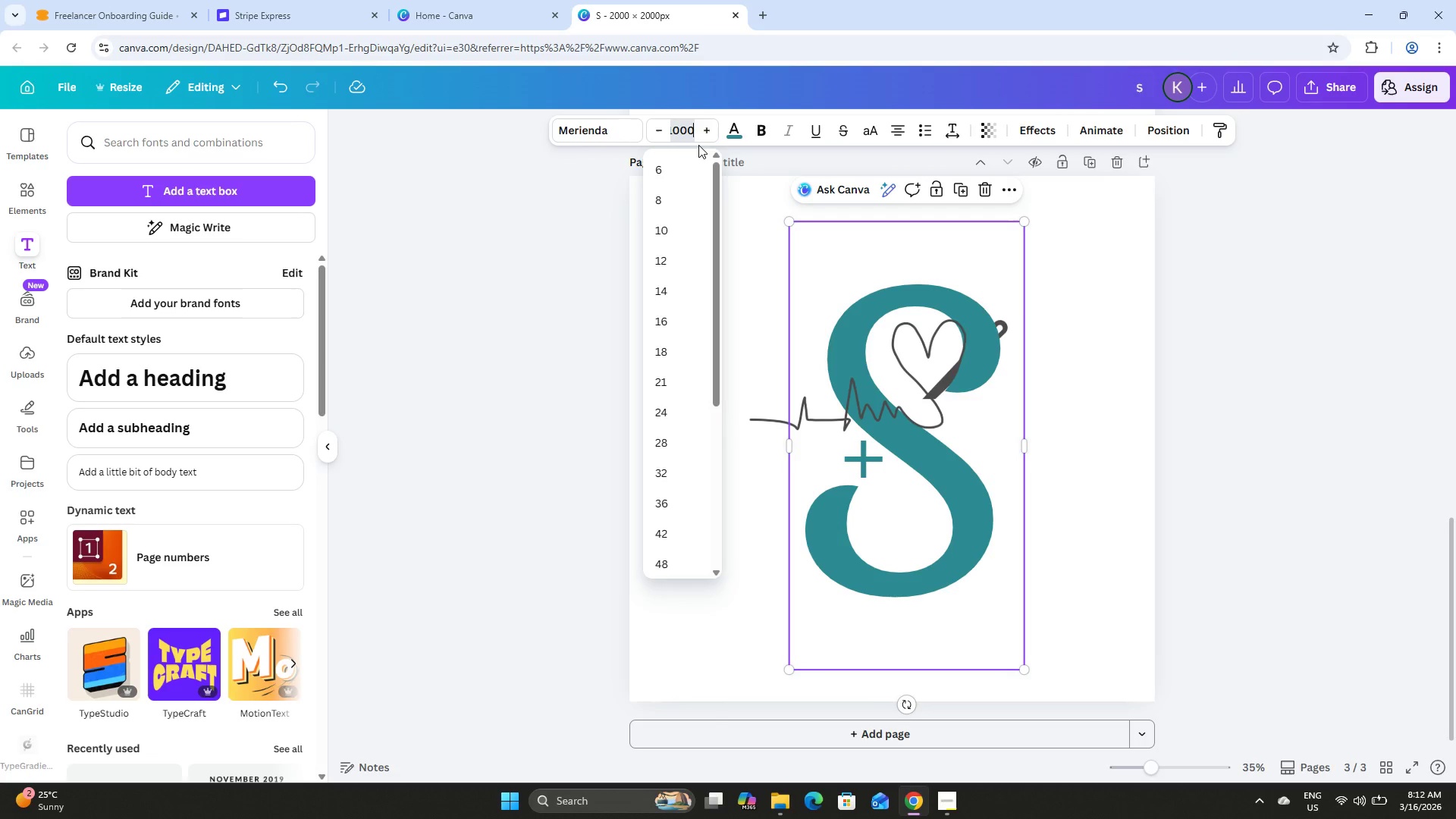 
key(Numpad0)
 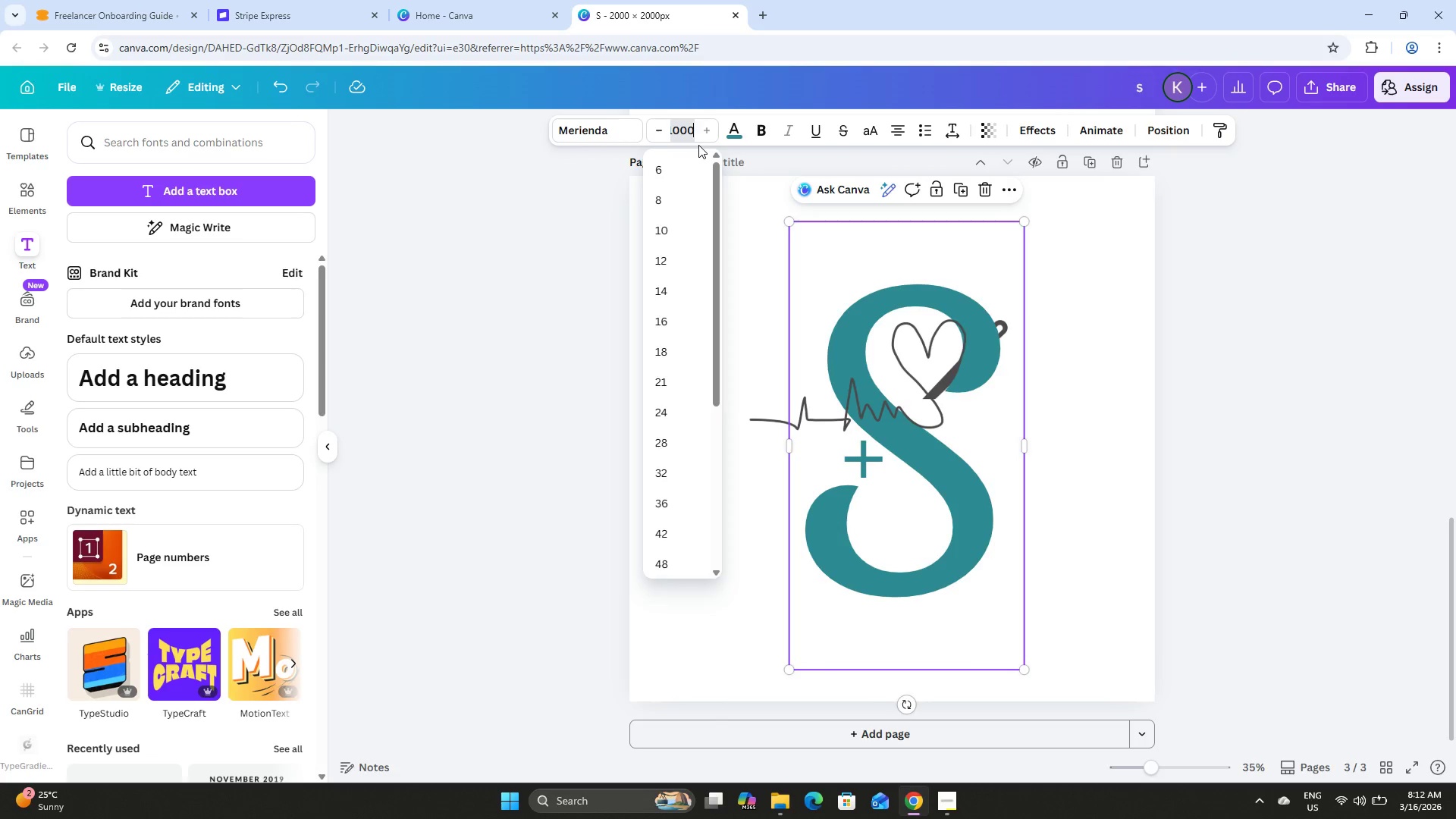 
key(NumpadEnter)
 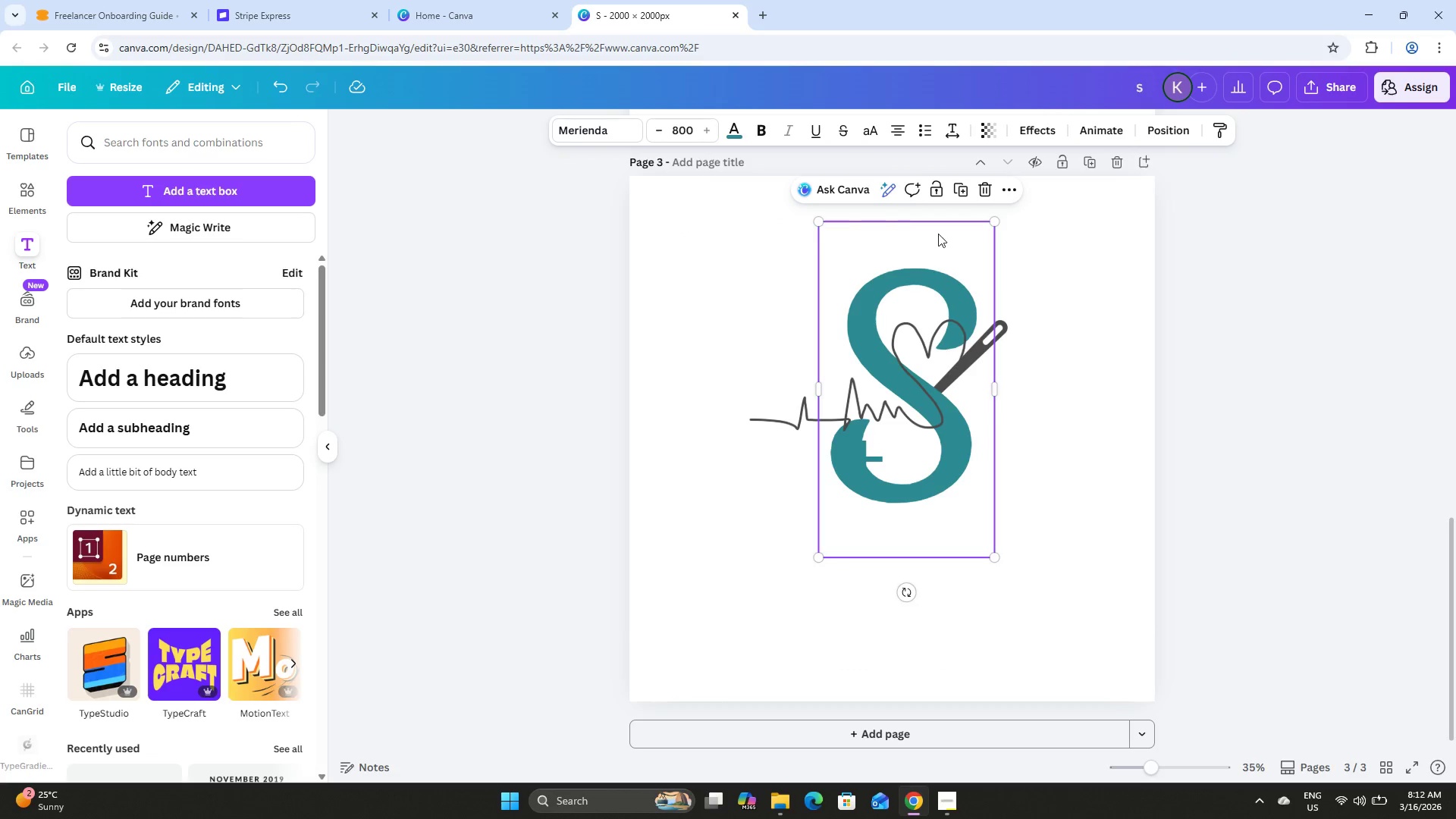 
left_click_drag(start_coordinate=[931, 278], to_coordinate=[912, 328])
 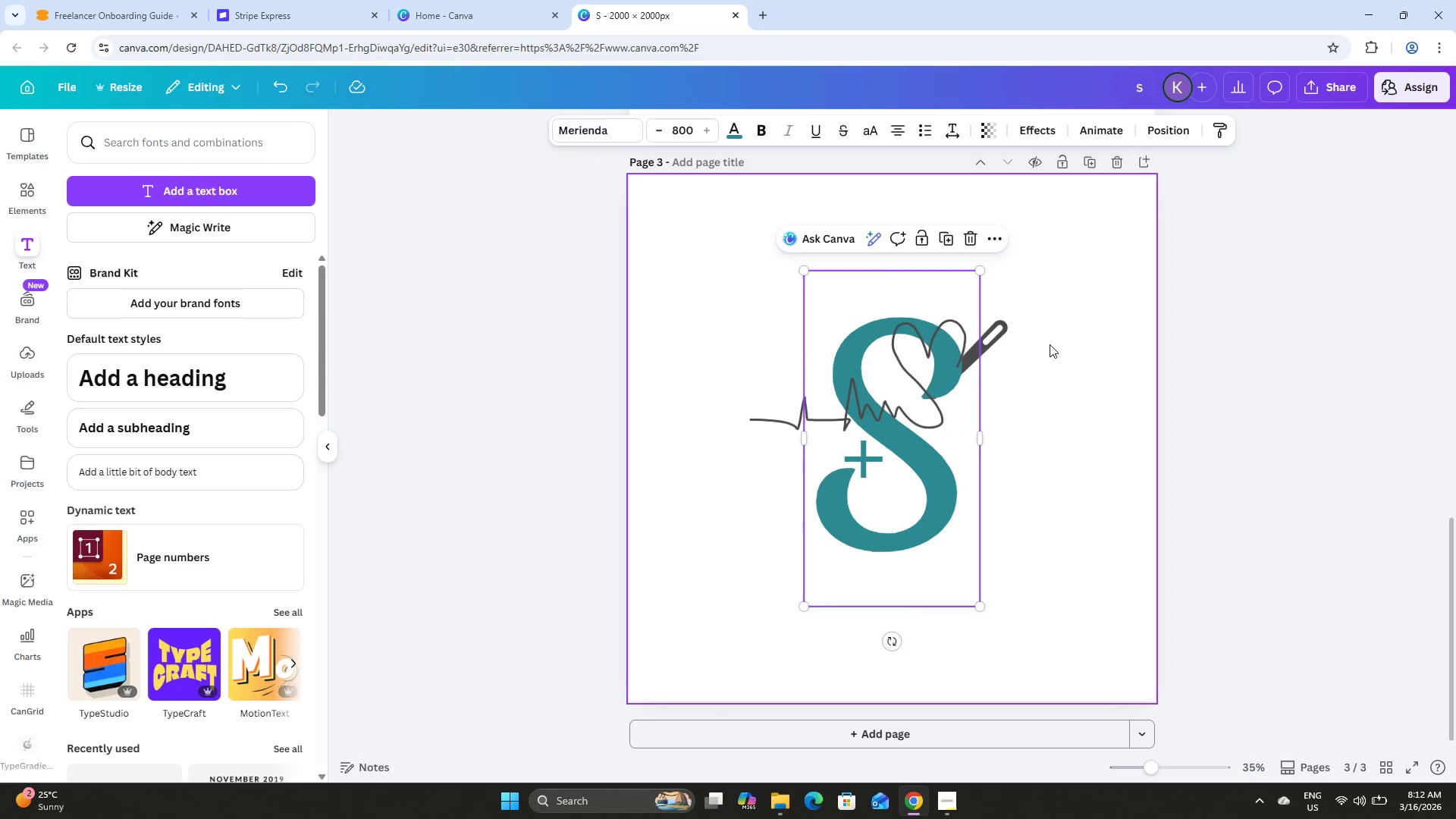 
left_click([1054, 344])
 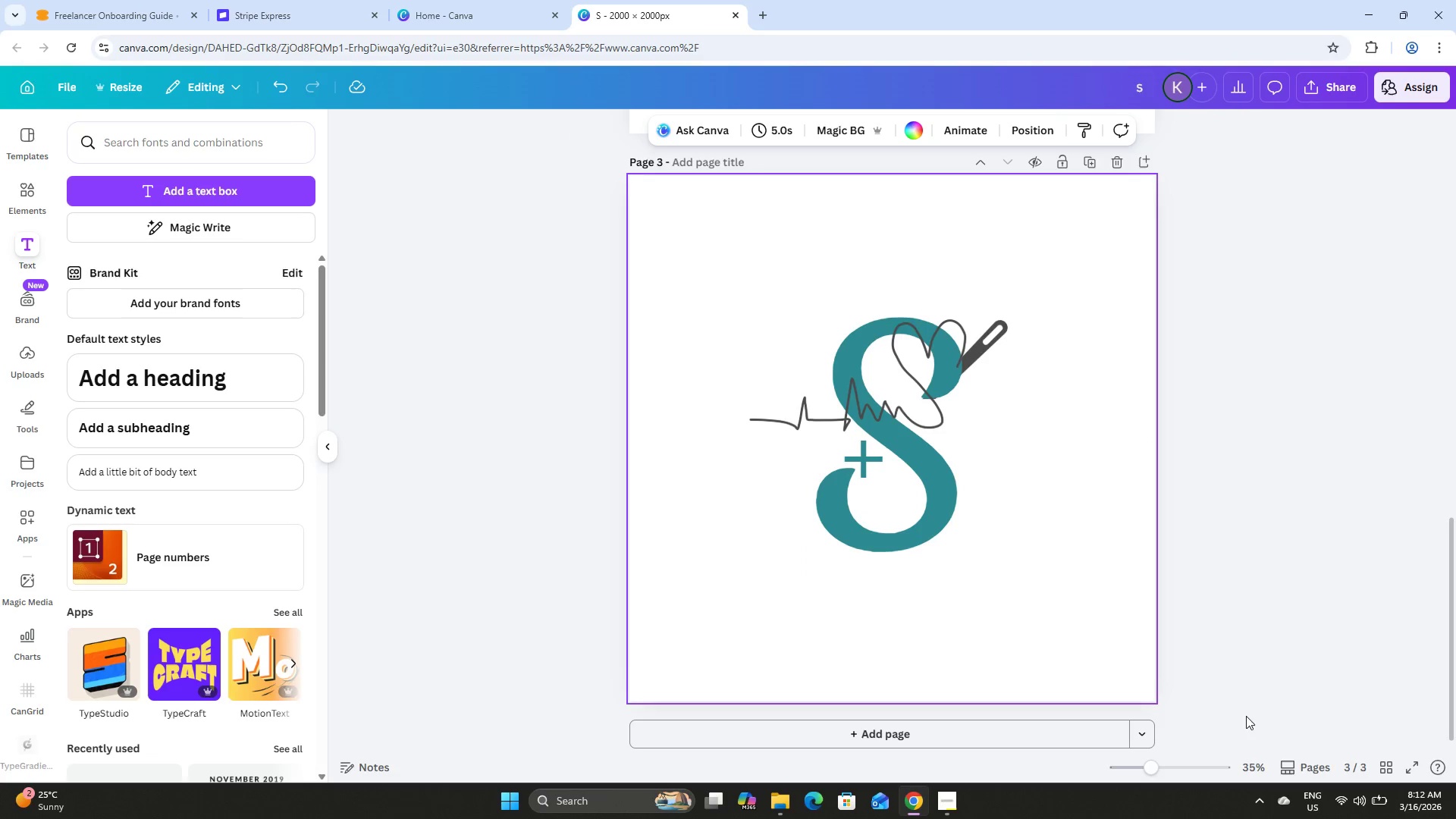 
left_click_drag(start_coordinate=[1152, 764], to_coordinate=[1179, 780])
 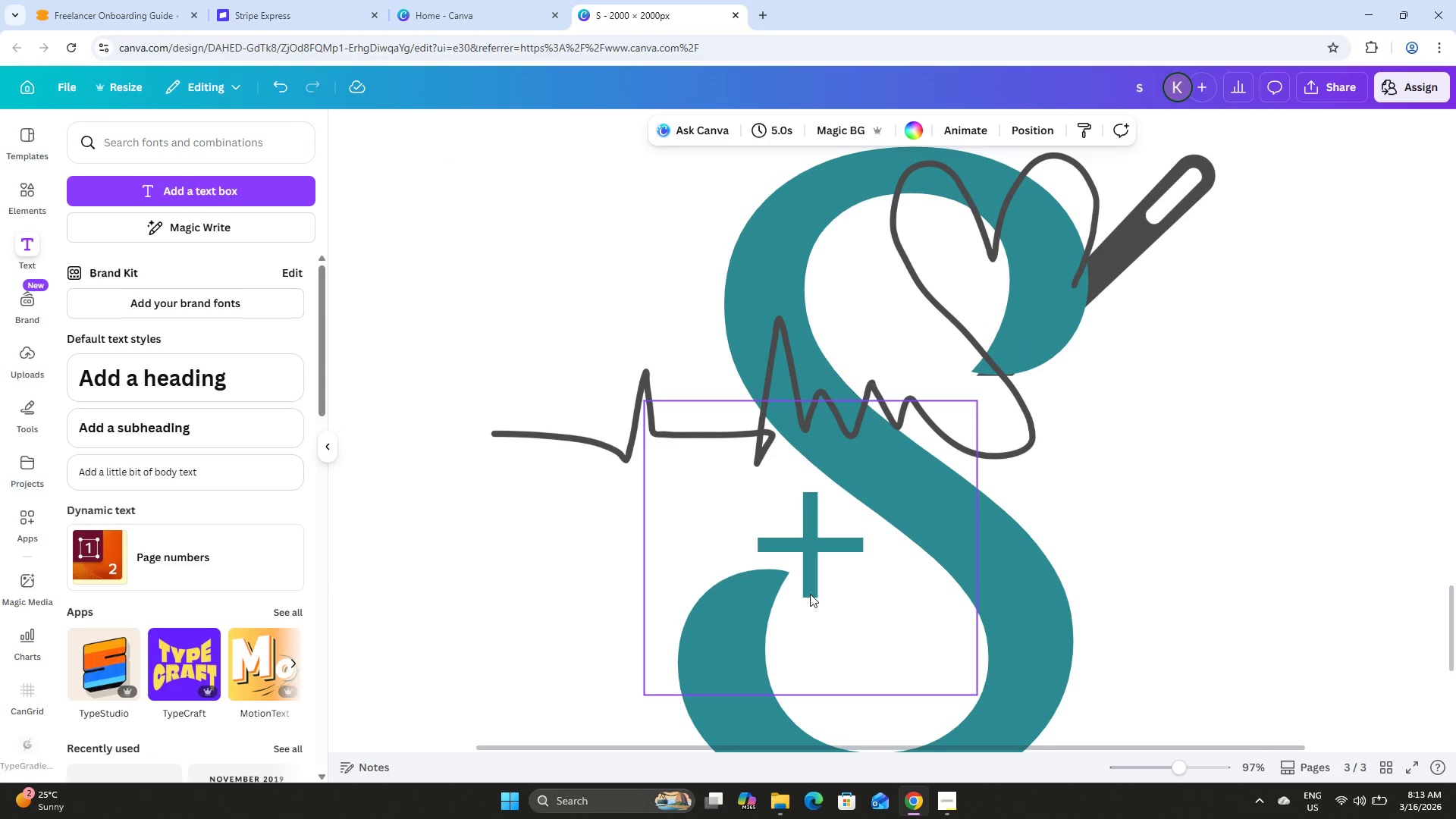 
left_click([815, 551])
 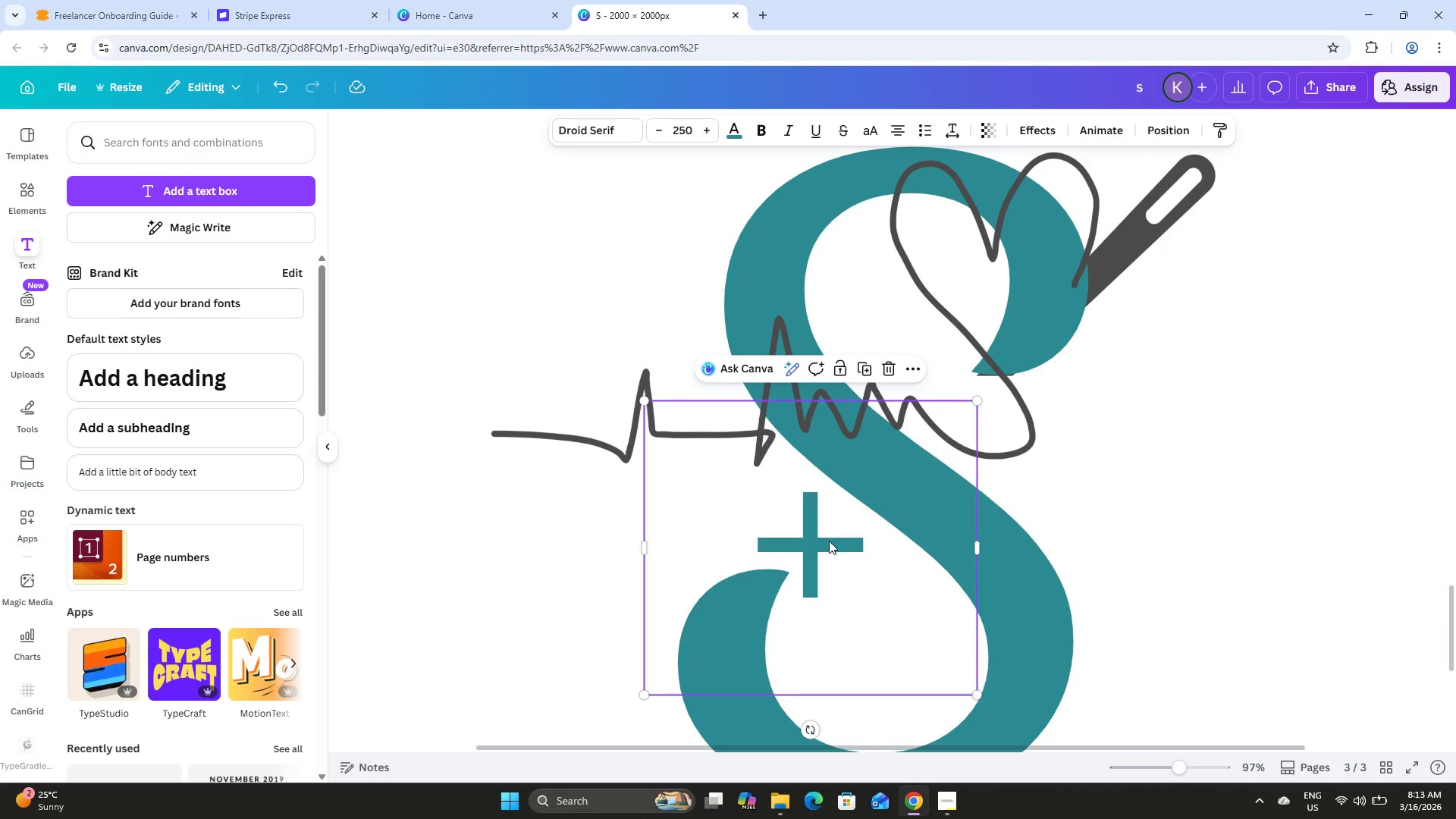 
left_click_drag(start_coordinate=[828, 541], to_coordinate=[808, 560])
 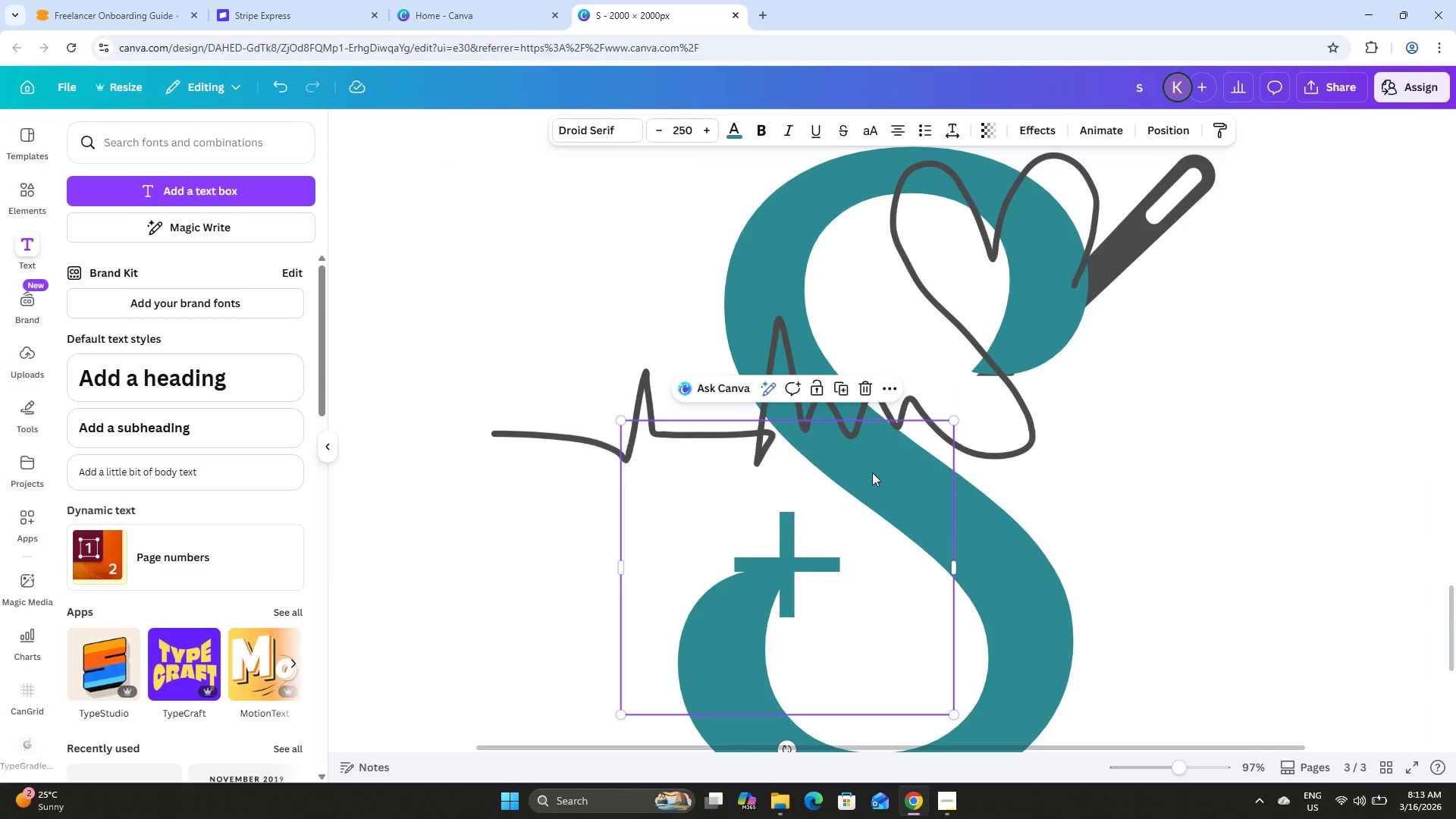 
scroll: coordinate [916, 495], scroll_direction: down, amount: 2.0
 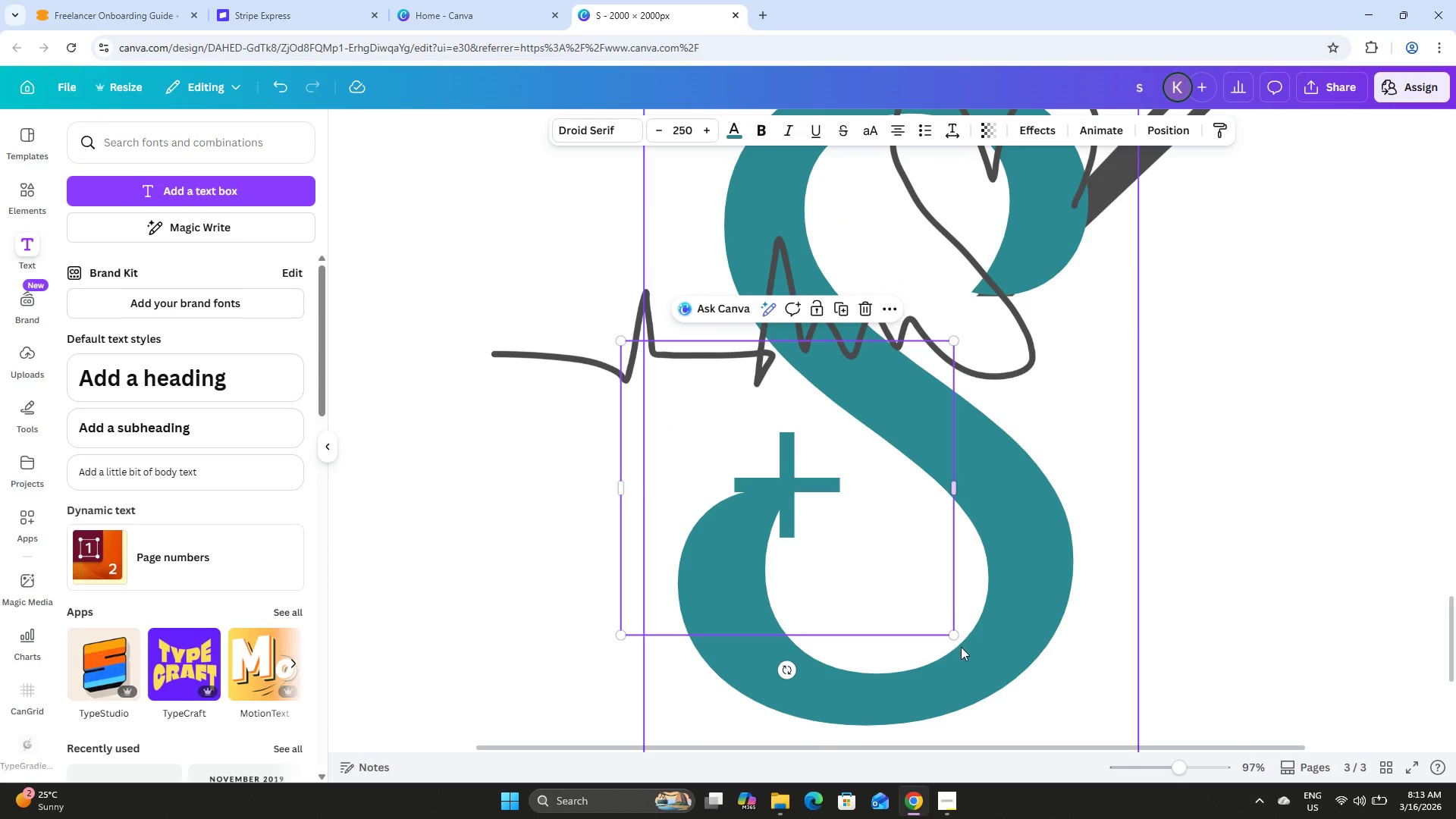 
left_click_drag(start_coordinate=[955, 635], to_coordinate=[1089, 690])
 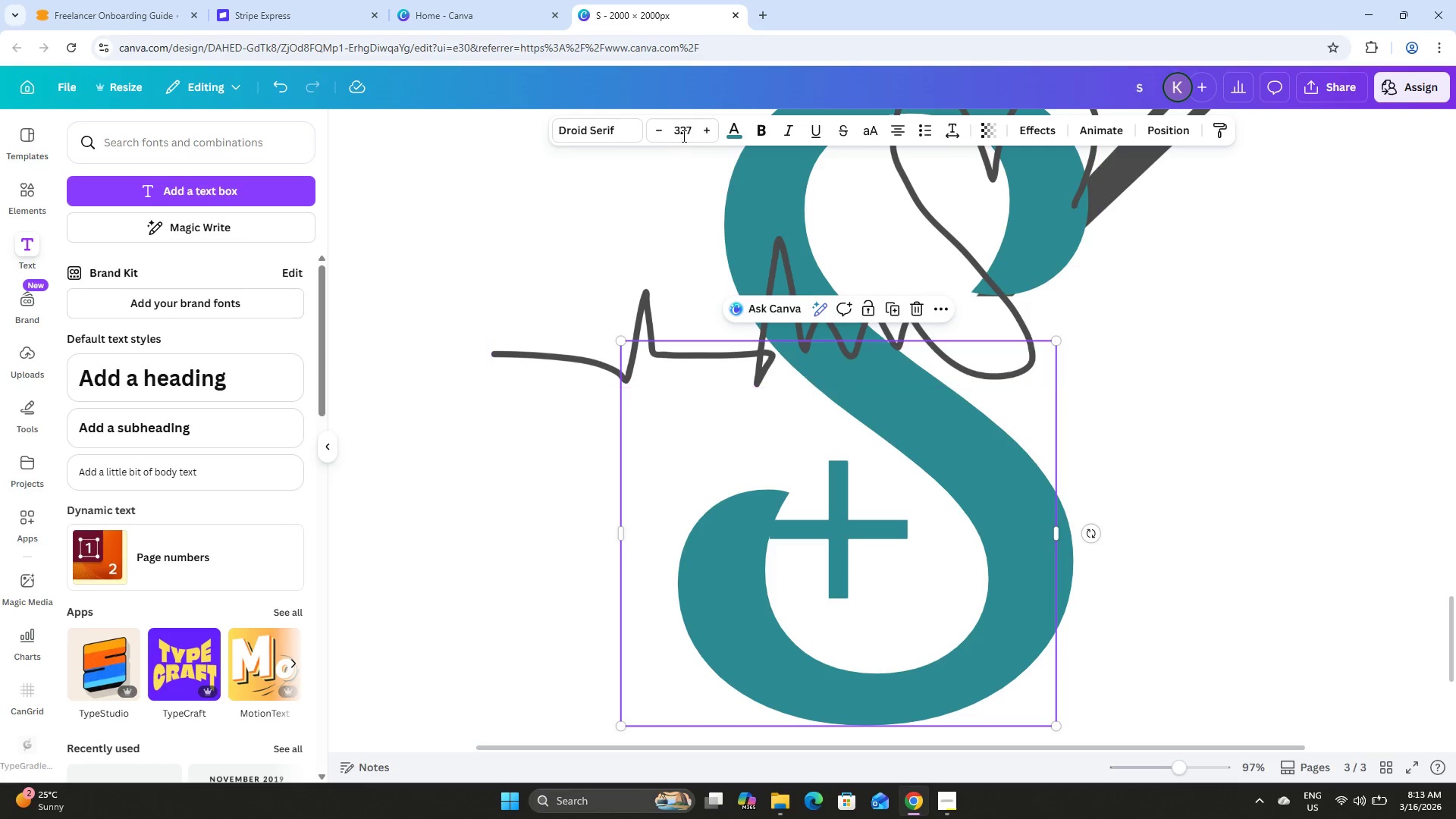 
left_click([687, 131])
 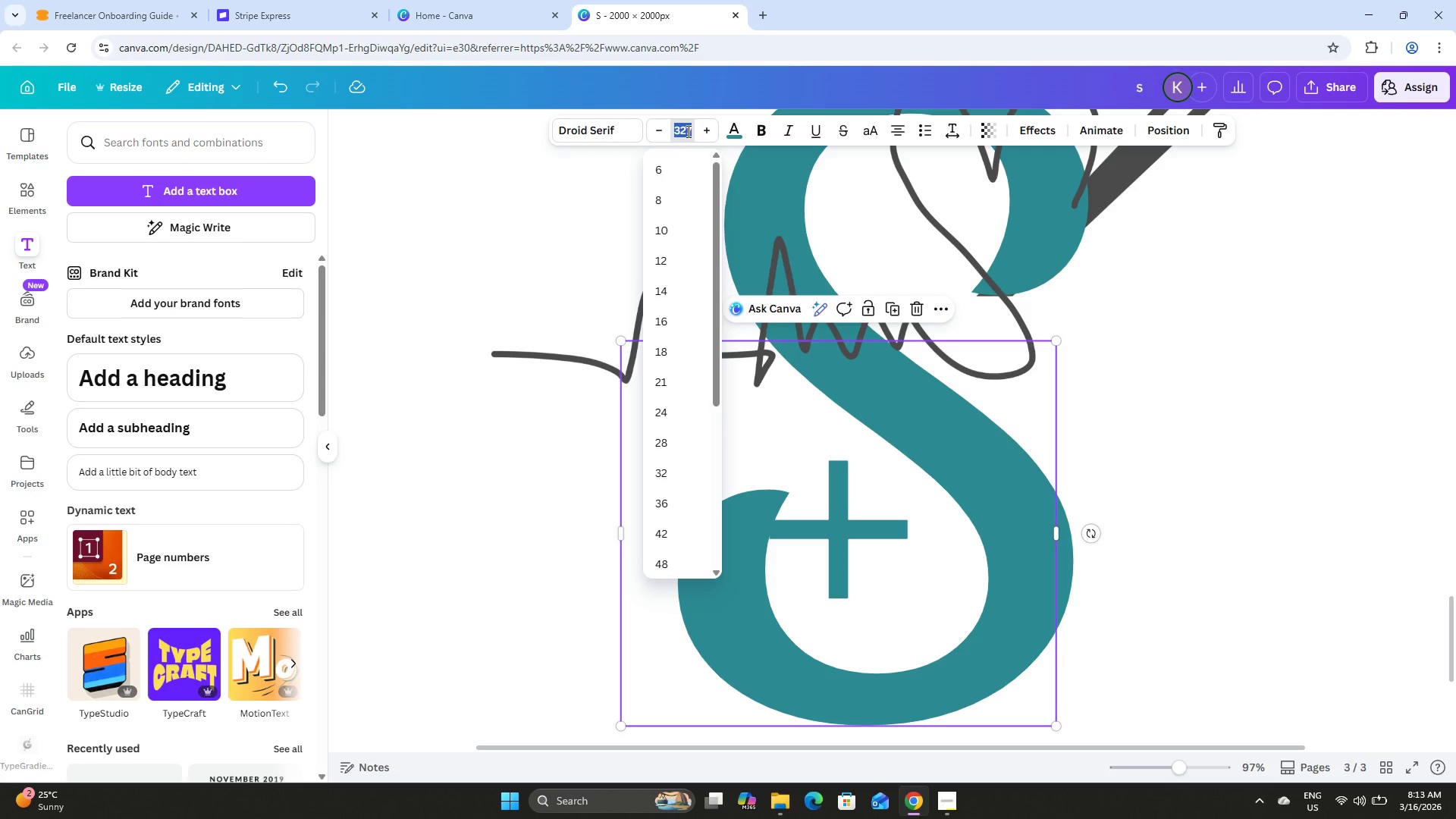 
key(Numpad3)
 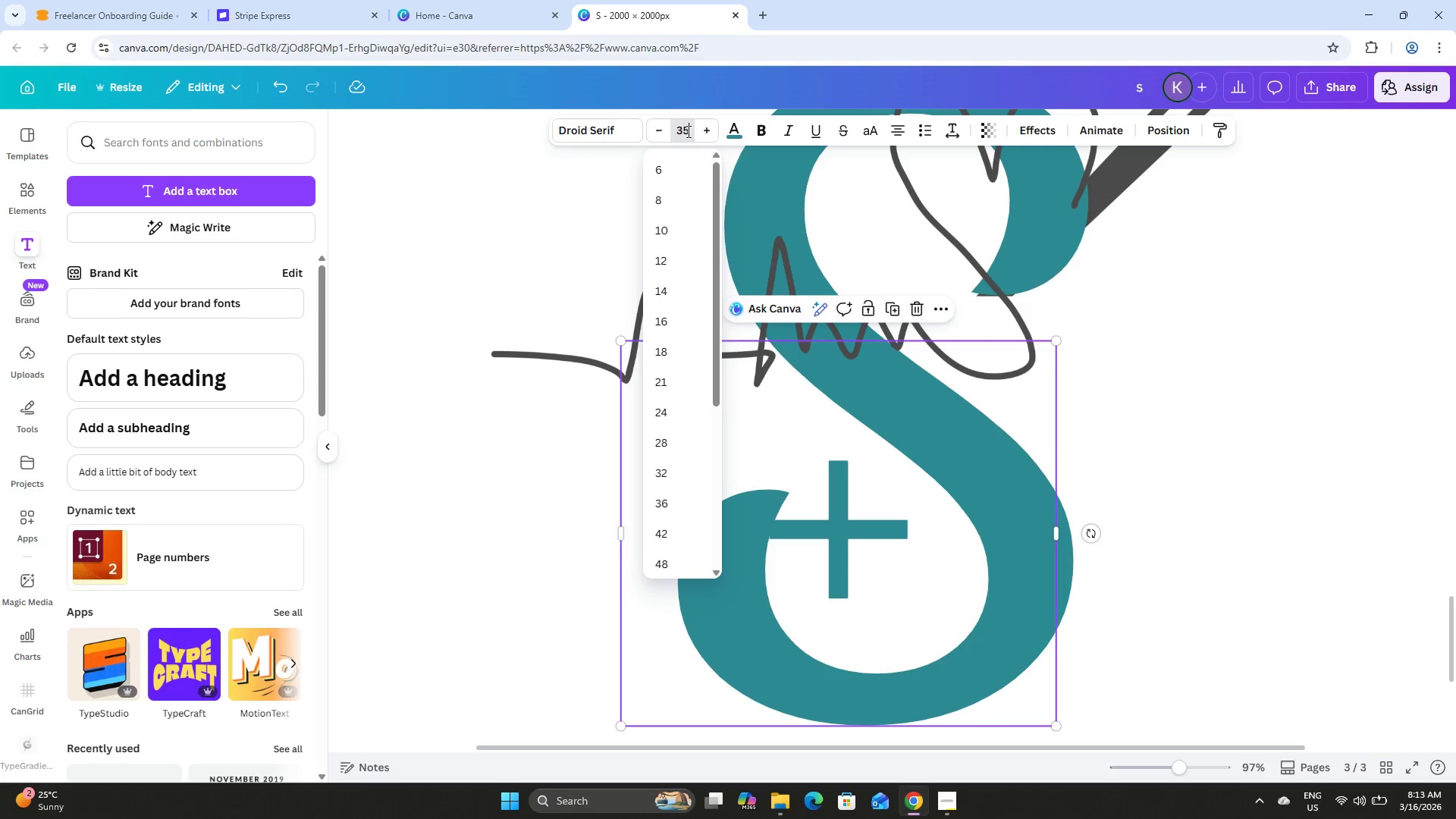 
key(Numpad5)
 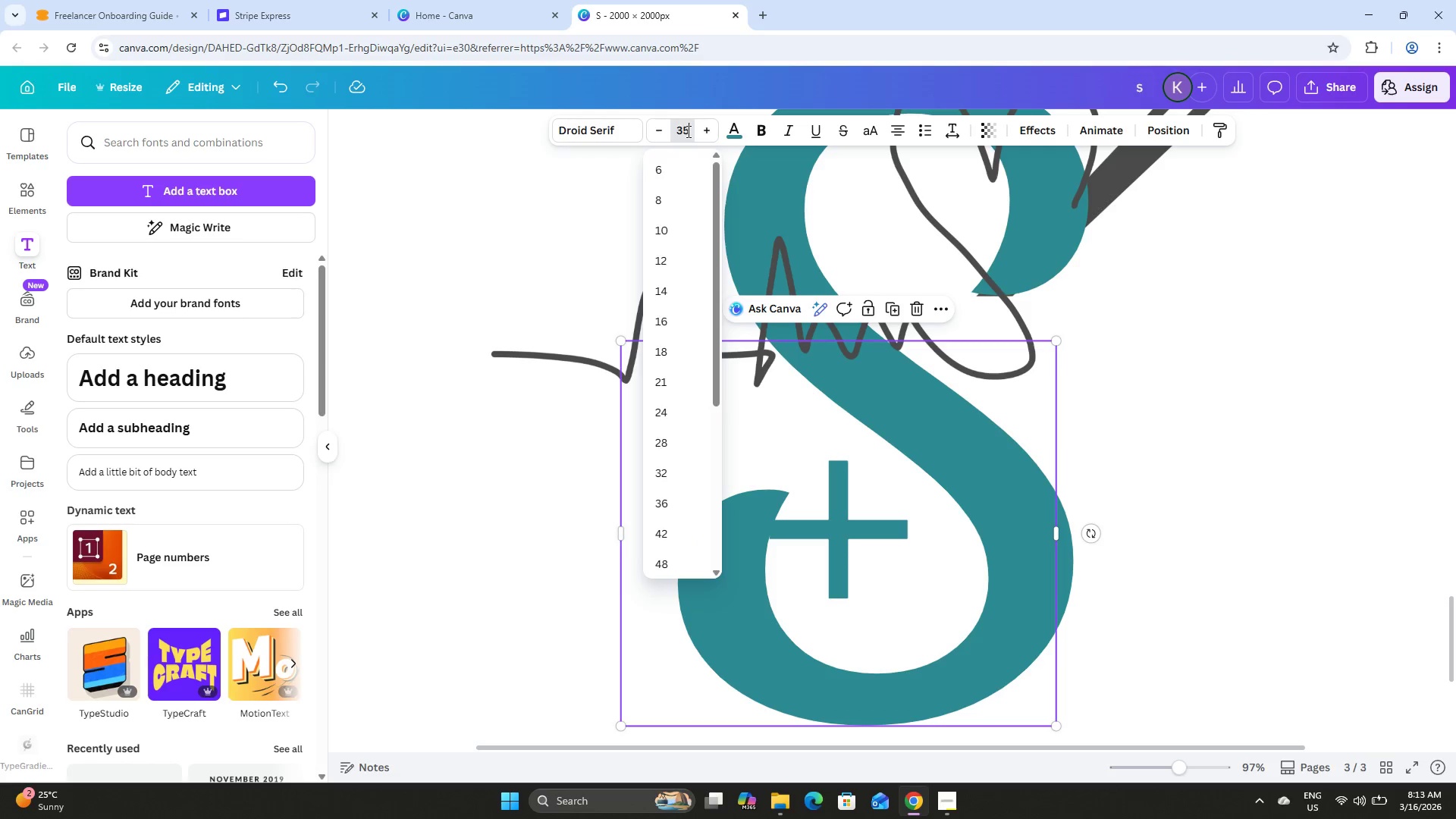 
key(Numpad0)
 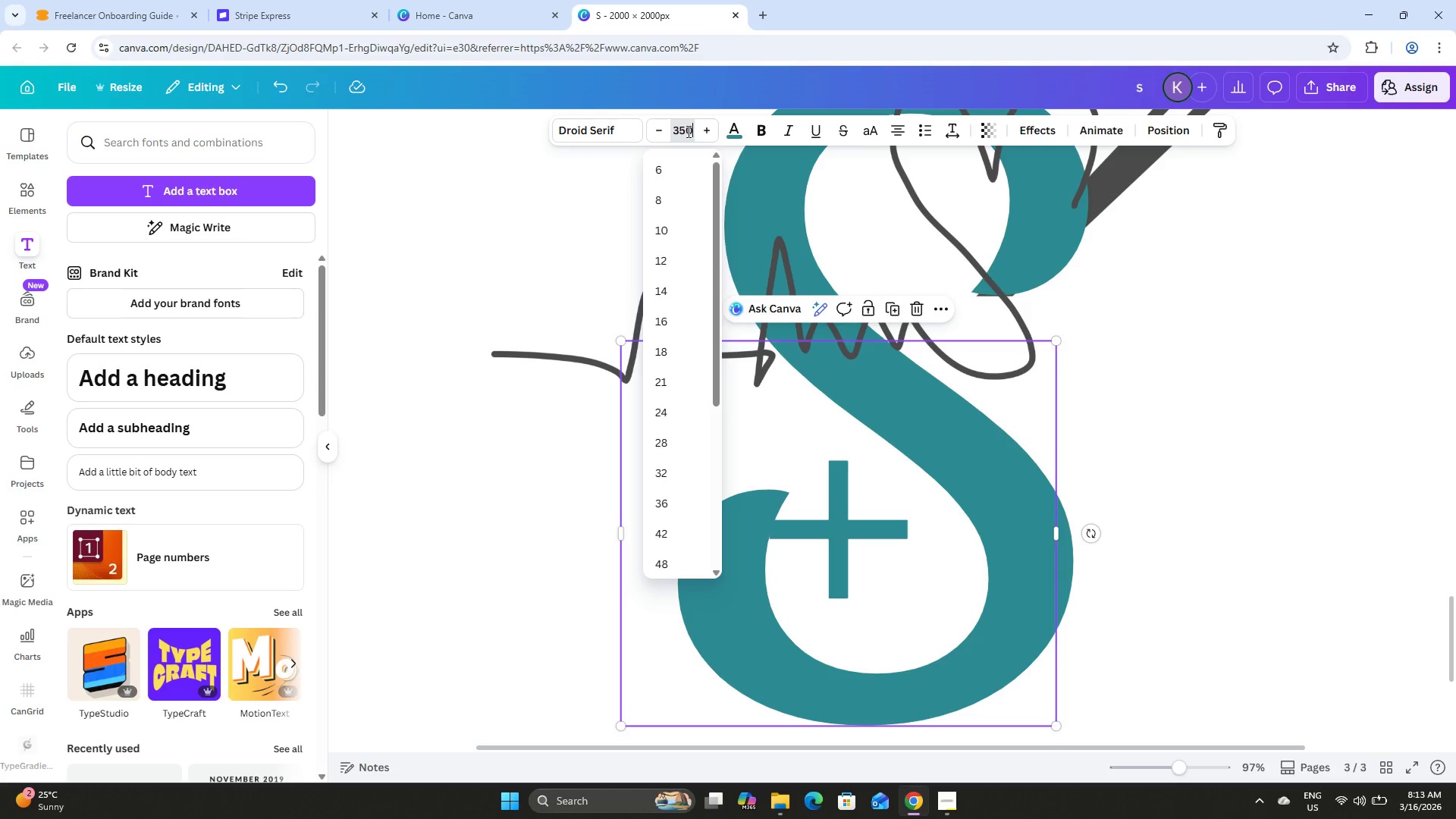 
key(NumpadEnter)
 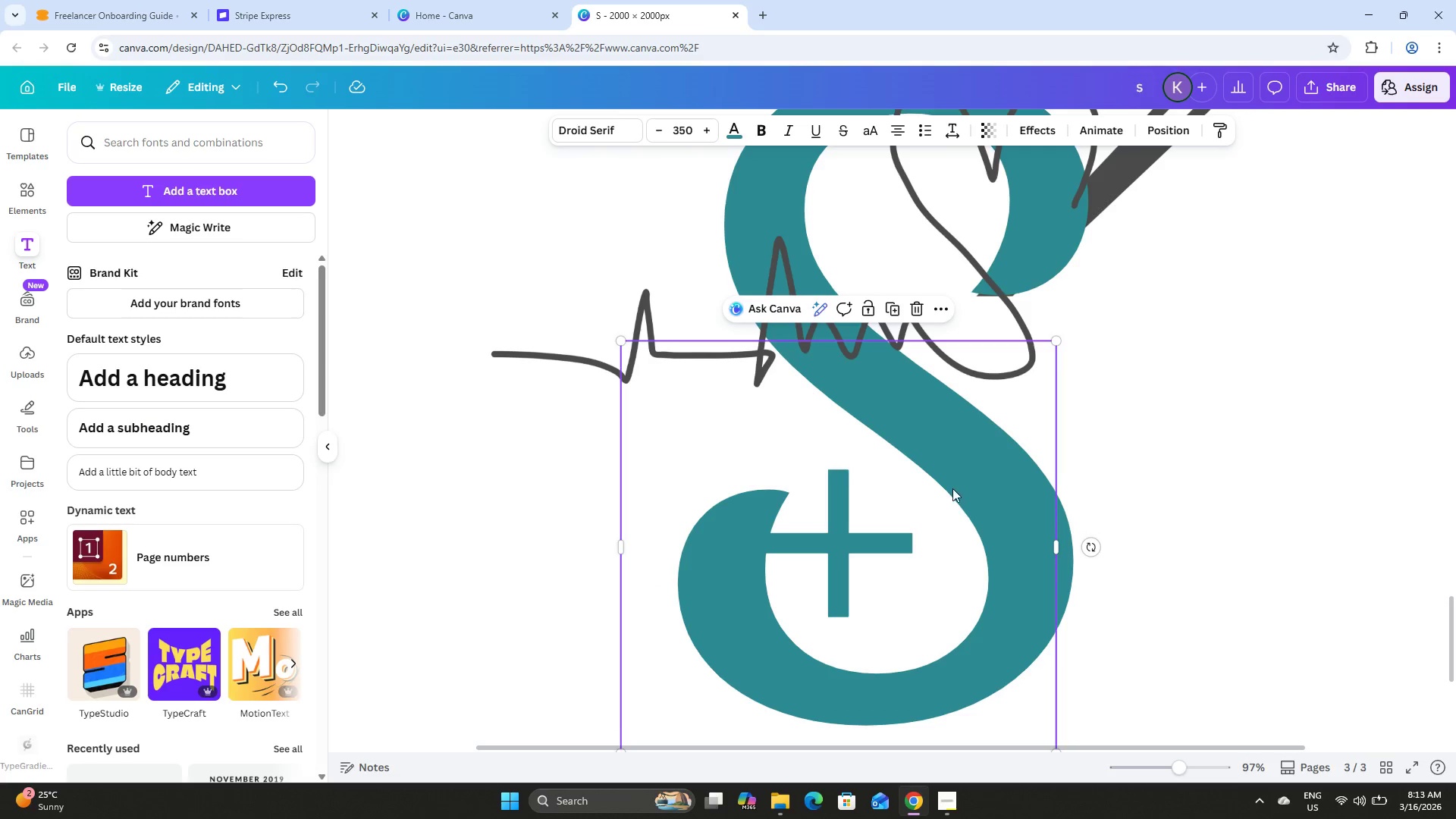 
left_click_drag(start_coordinate=[871, 542], to_coordinate=[824, 484])
 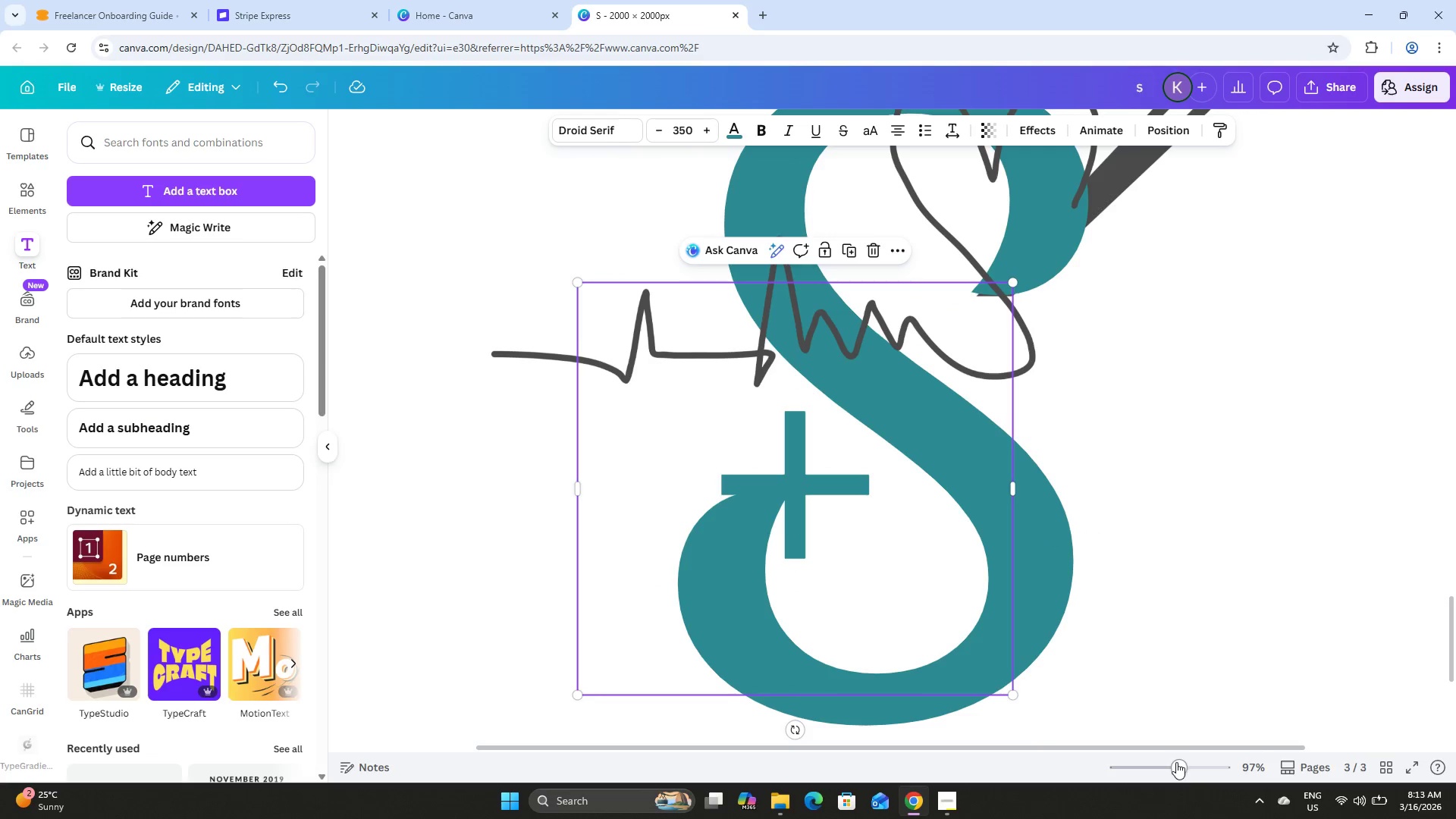 
left_click_drag(start_coordinate=[1178, 764], to_coordinate=[1208, 767])
 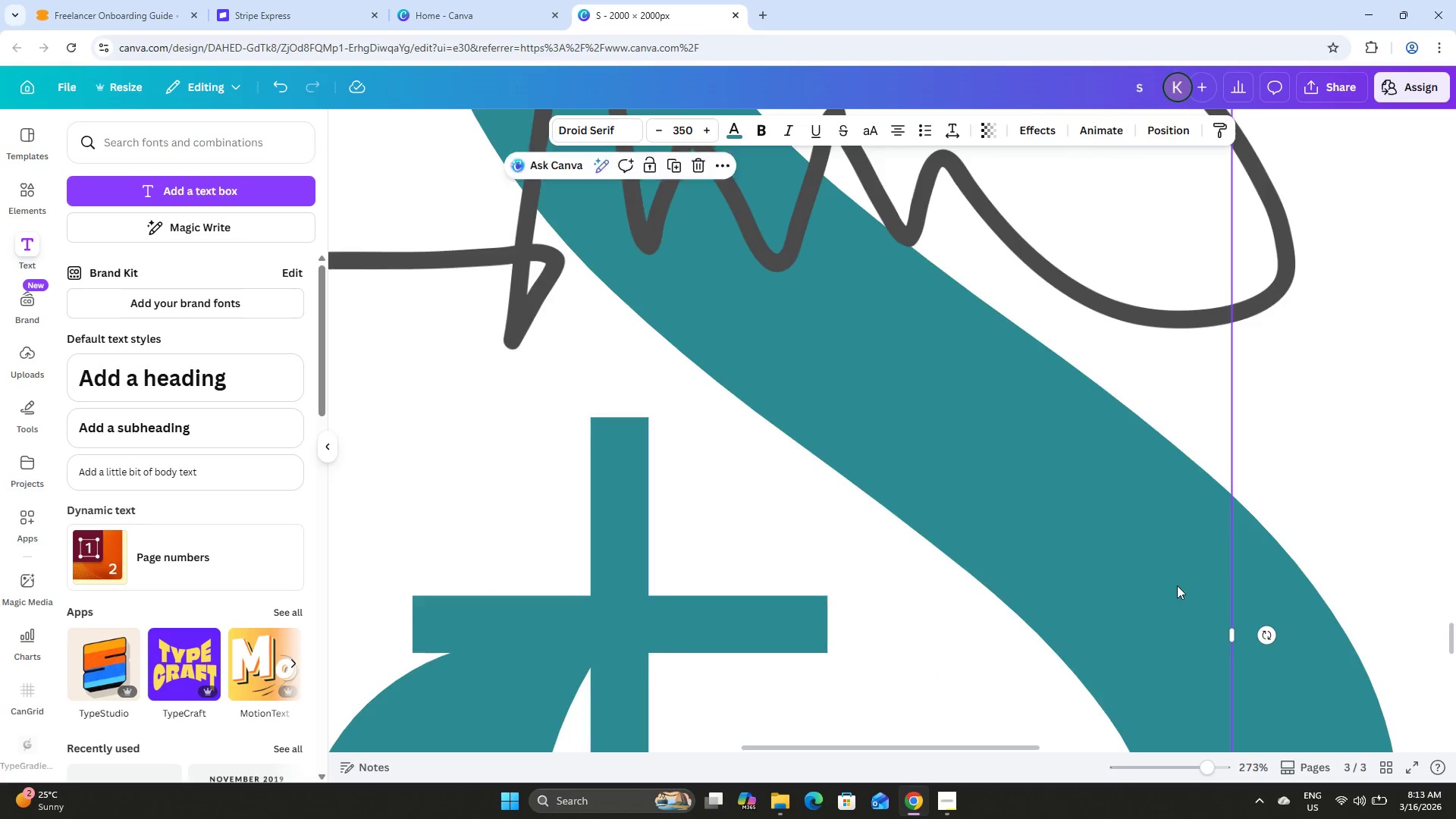 
scroll: coordinate [1177, 585], scroll_direction: down, amount: 4.0
 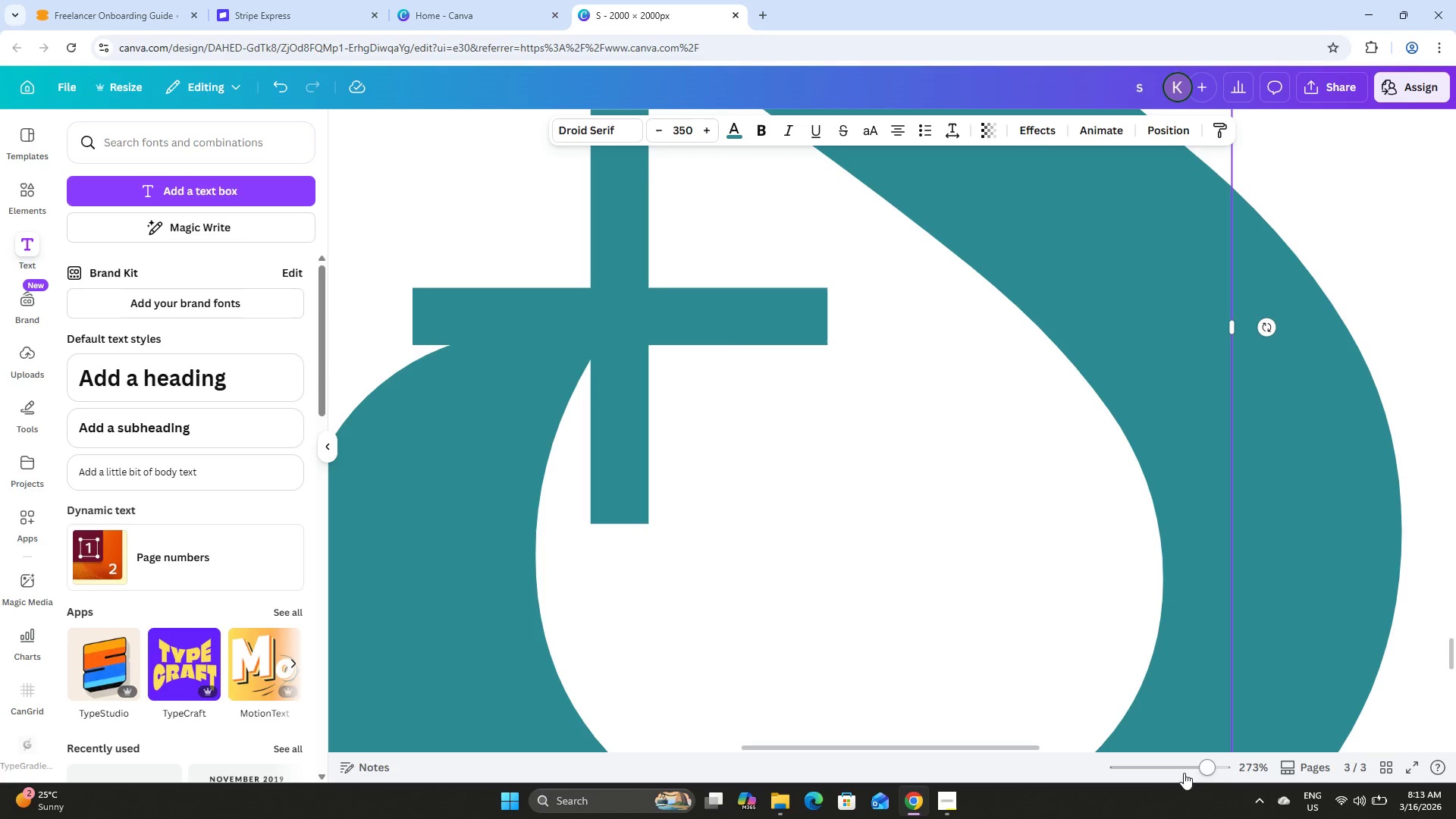 
left_click_drag(start_coordinate=[1203, 767], to_coordinate=[1191, 765])
 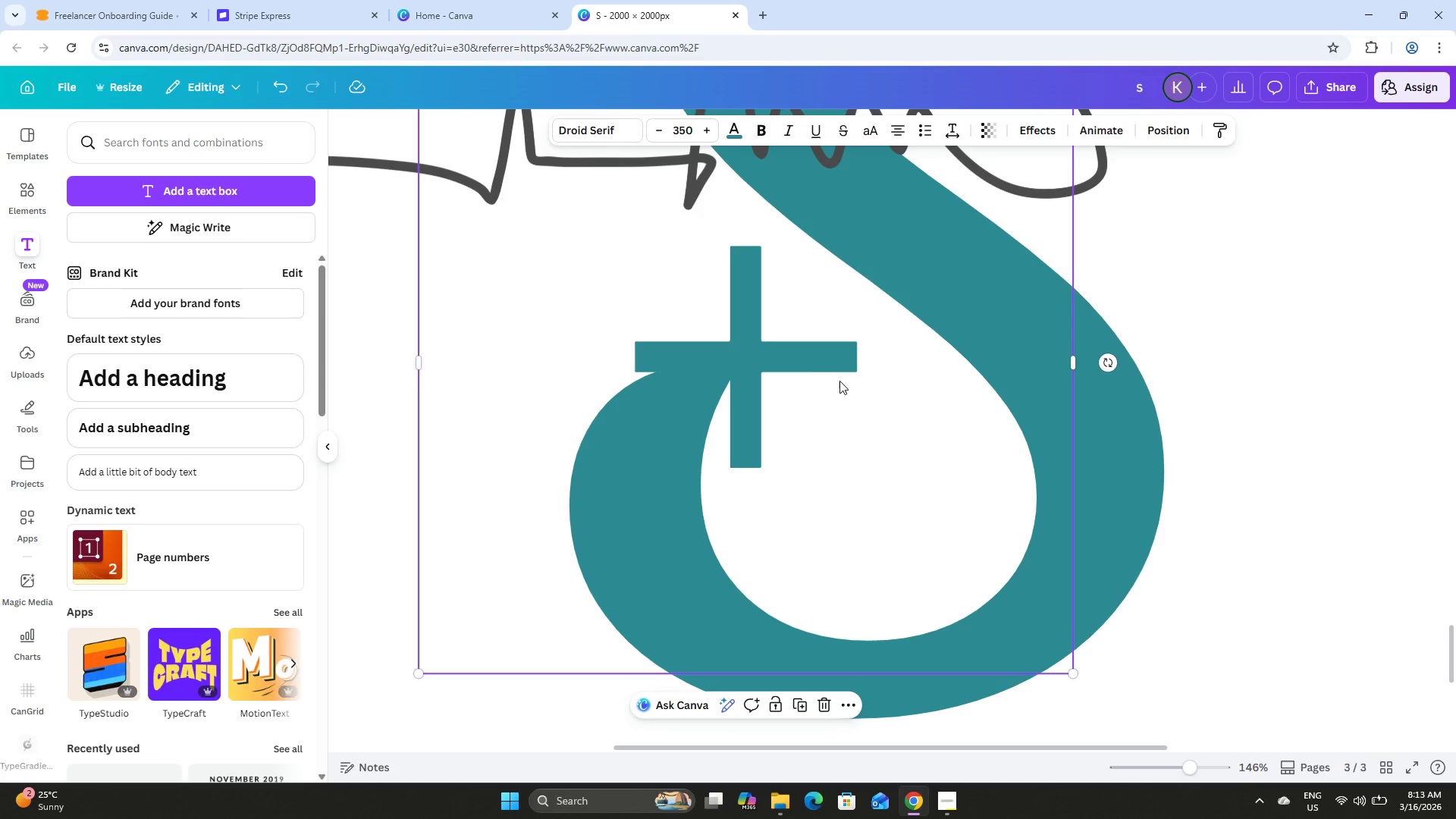 
left_click([803, 364])
 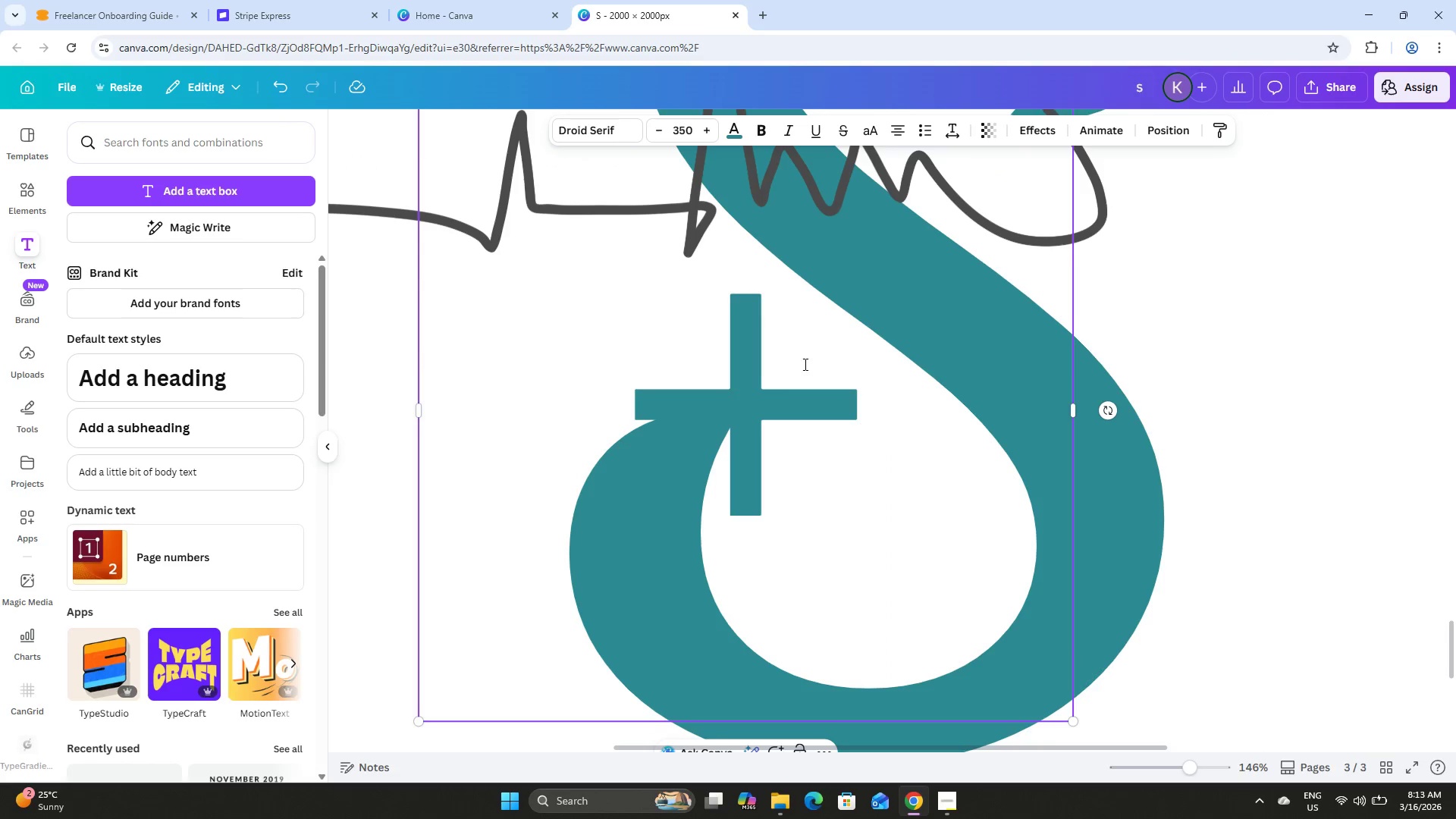 
key(ArrowLeft)
 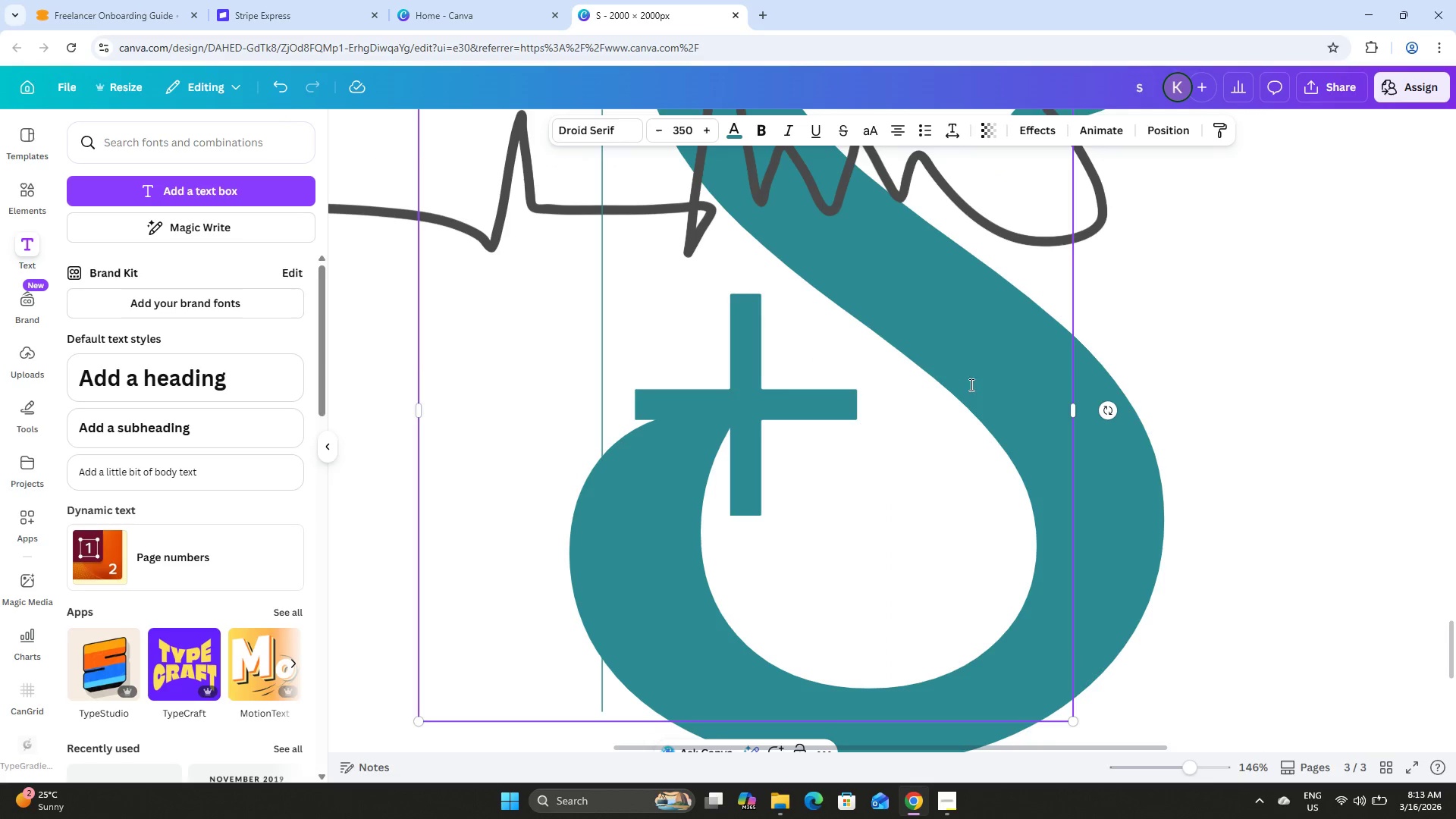 
left_click([1304, 406])
 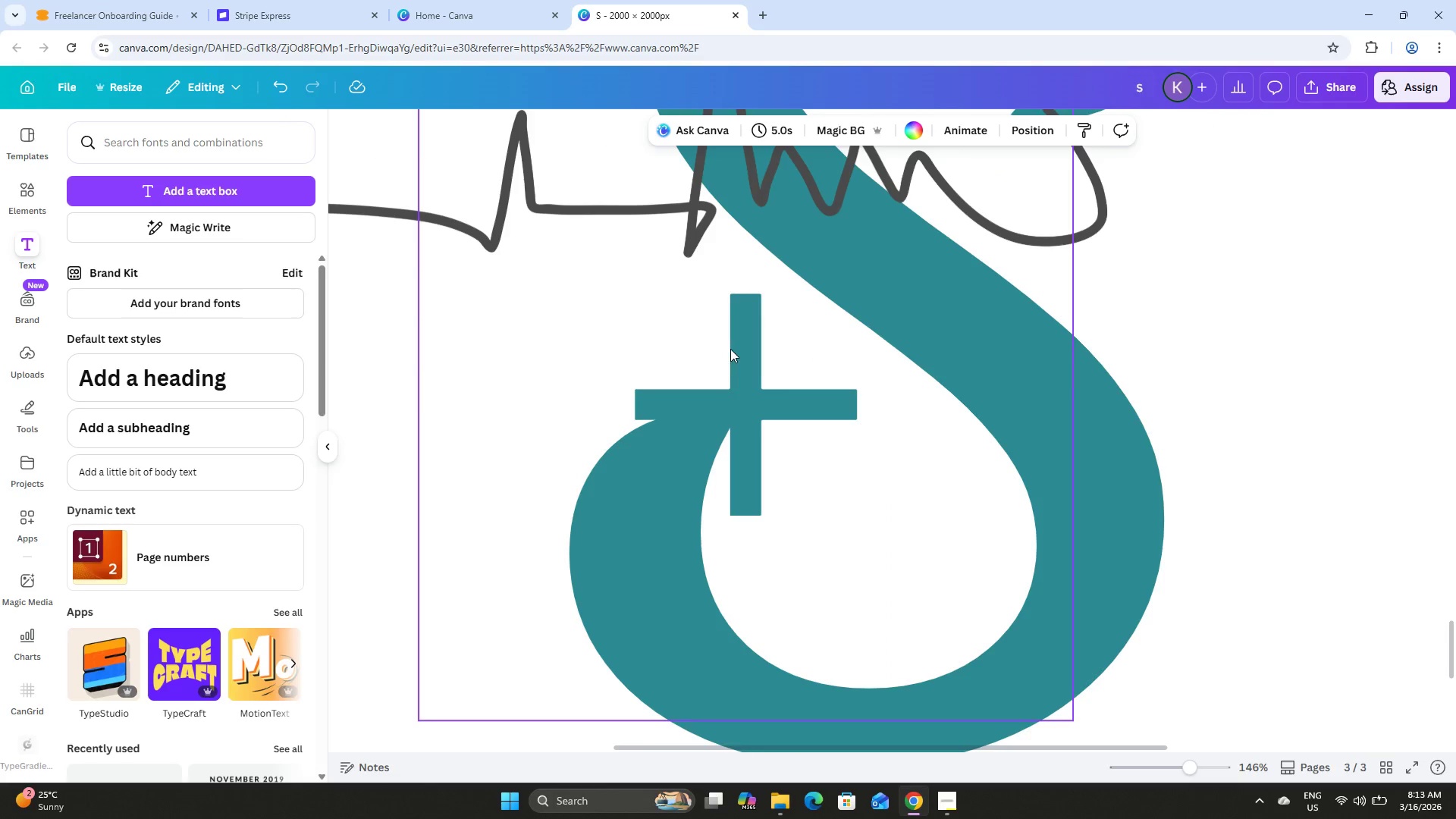 
left_click([783, 333])
 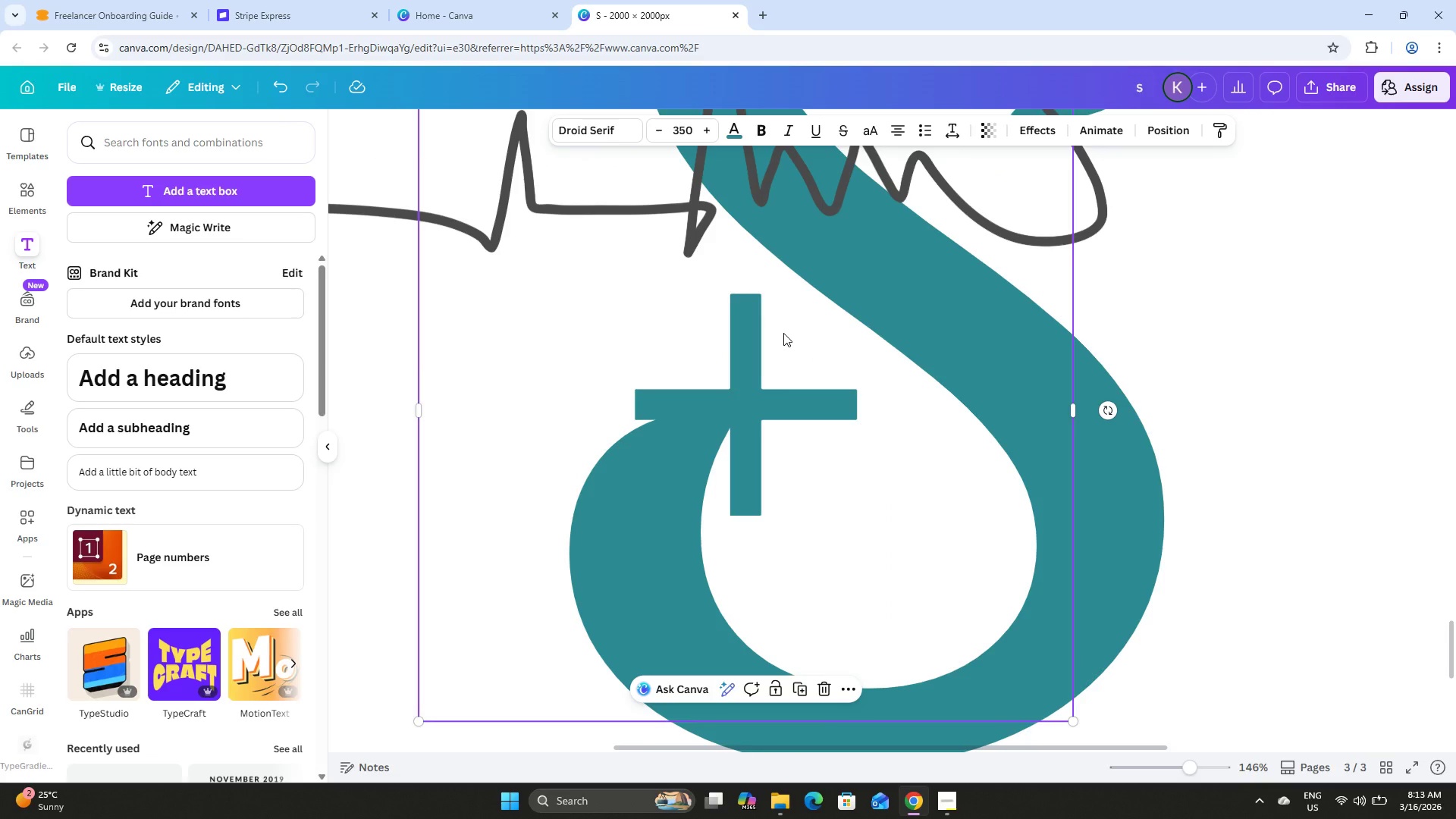 
key(ArrowLeft)
 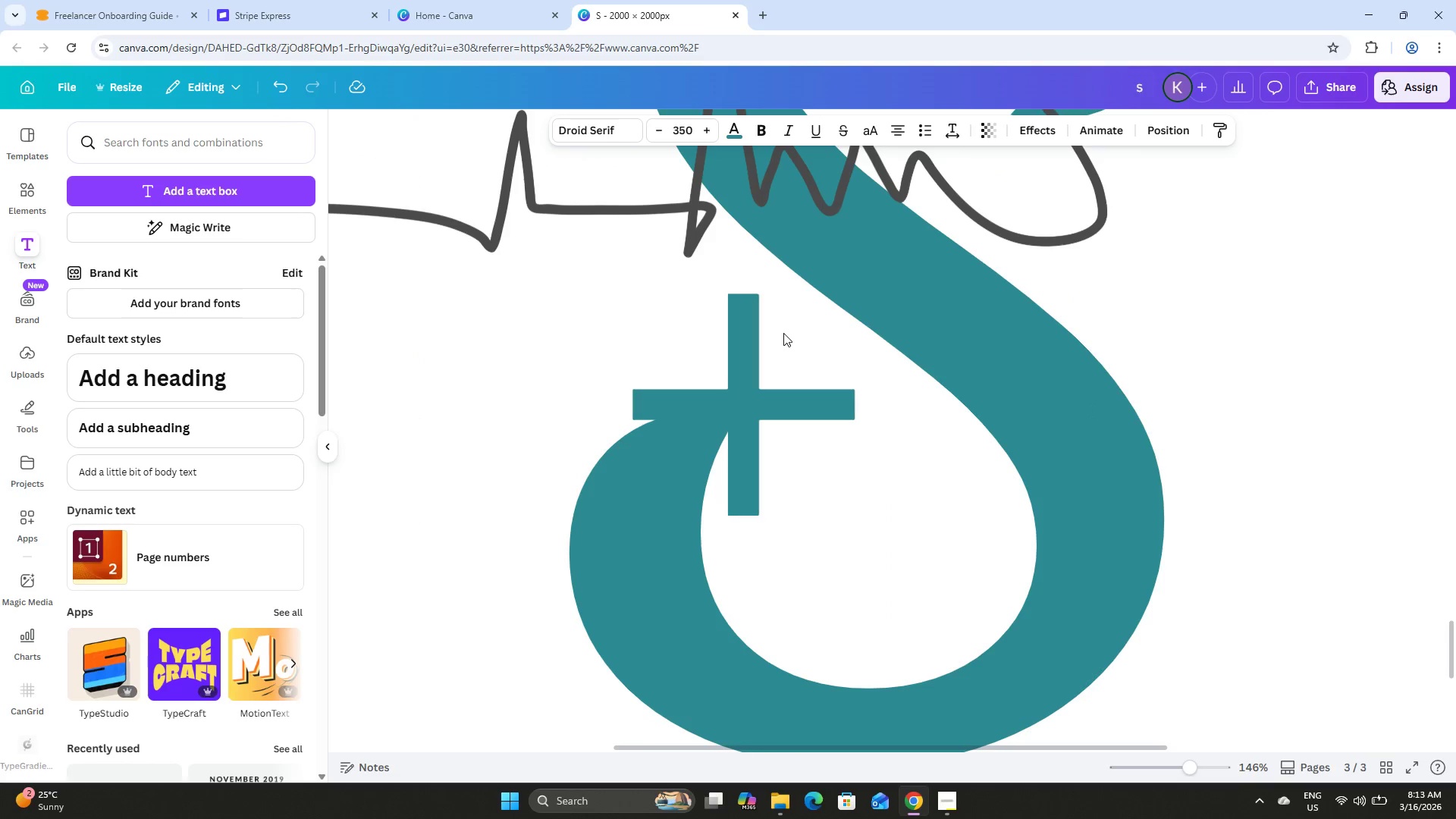 
key(ArrowLeft)
 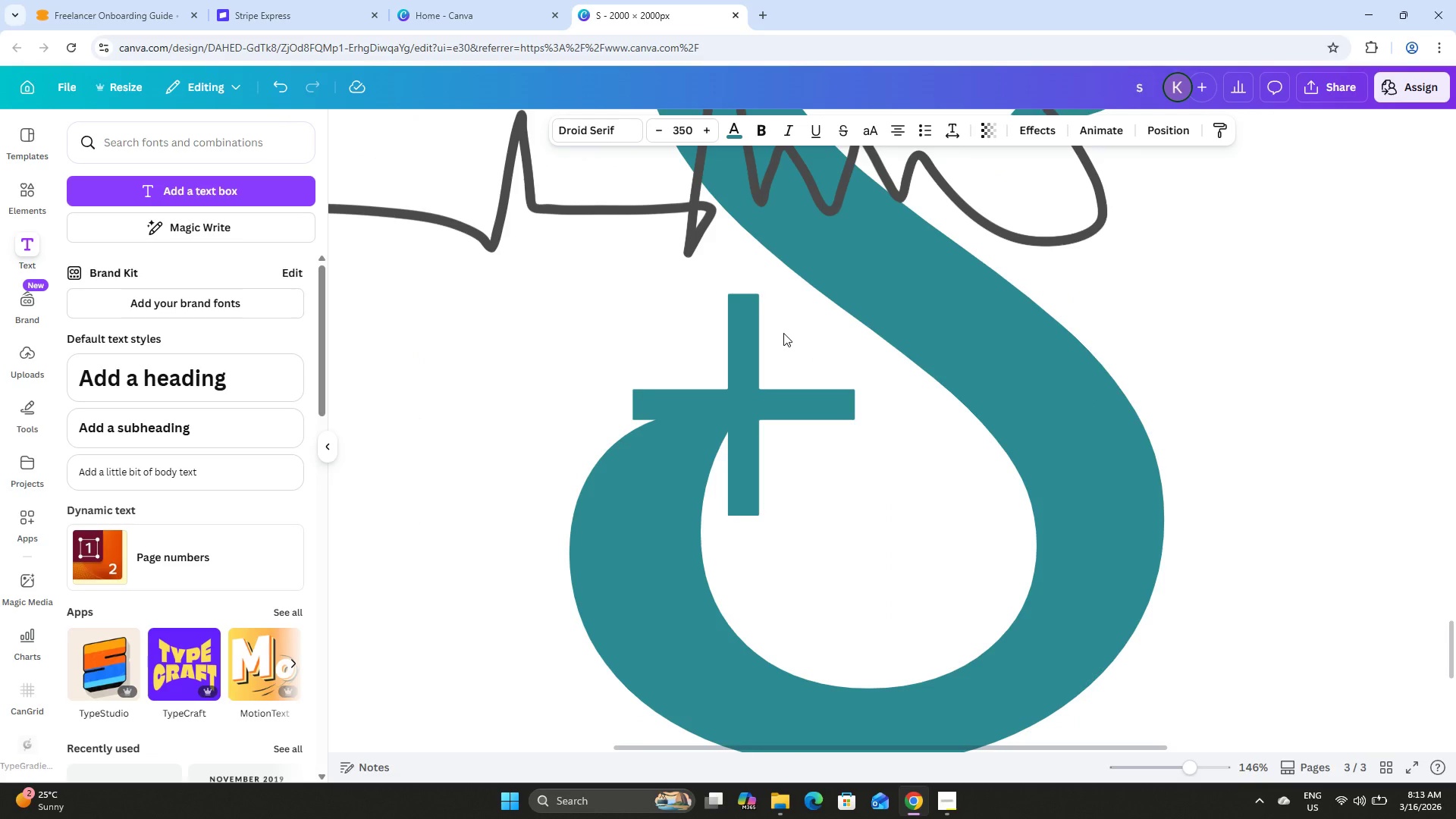 
key(ArrowLeft)
 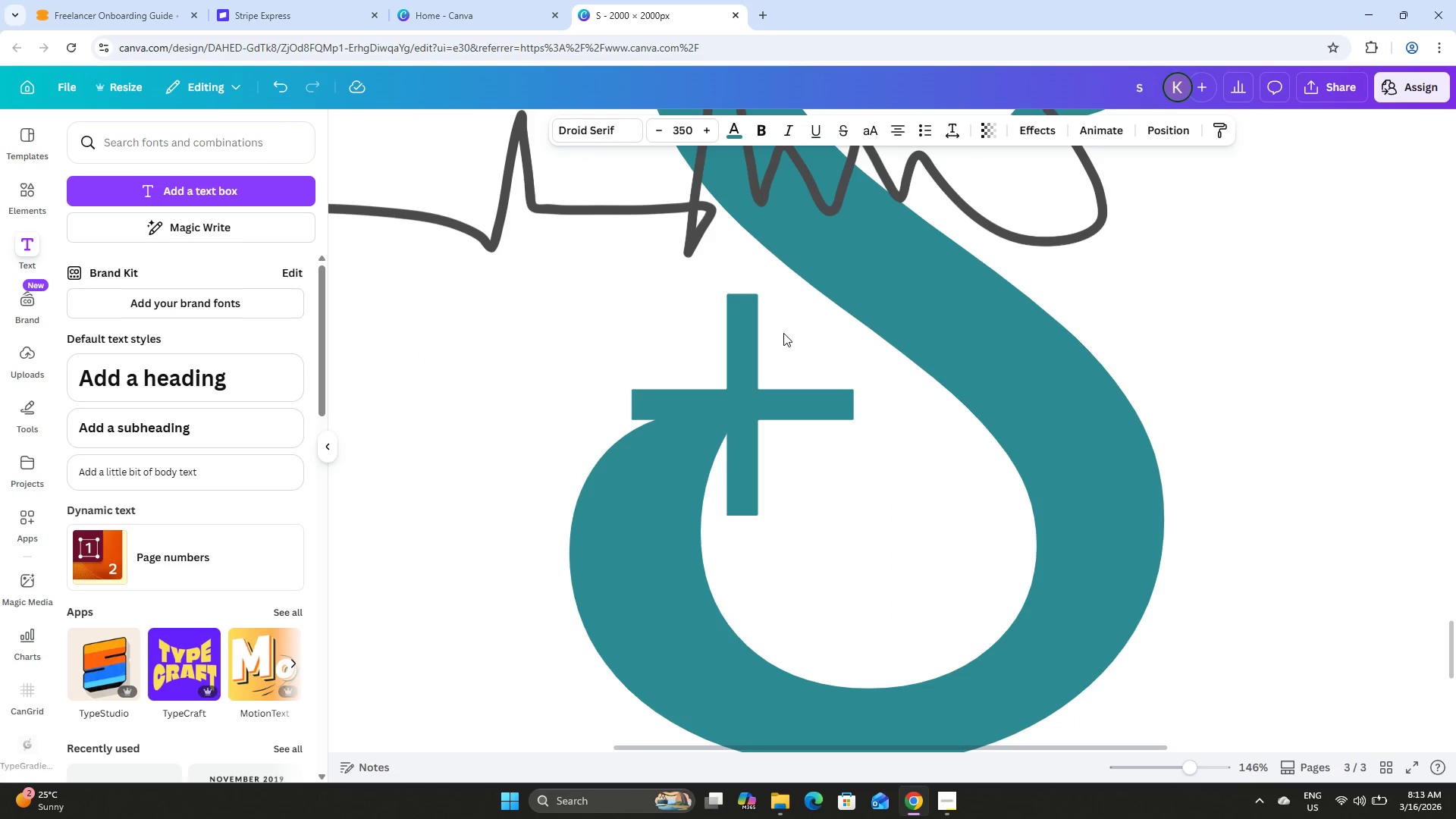 
key(ArrowLeft)
 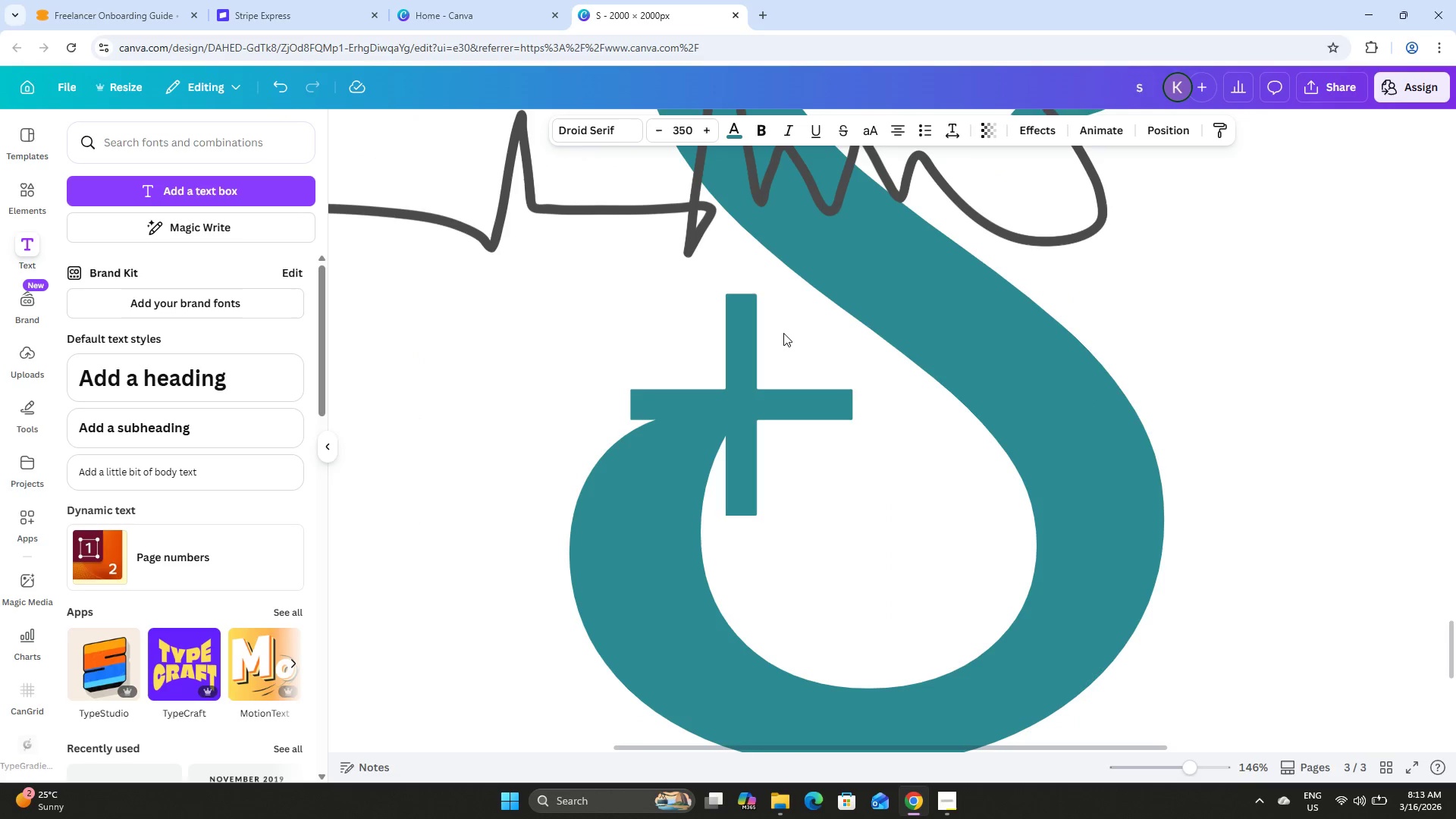 
key(ArrowLeft)
 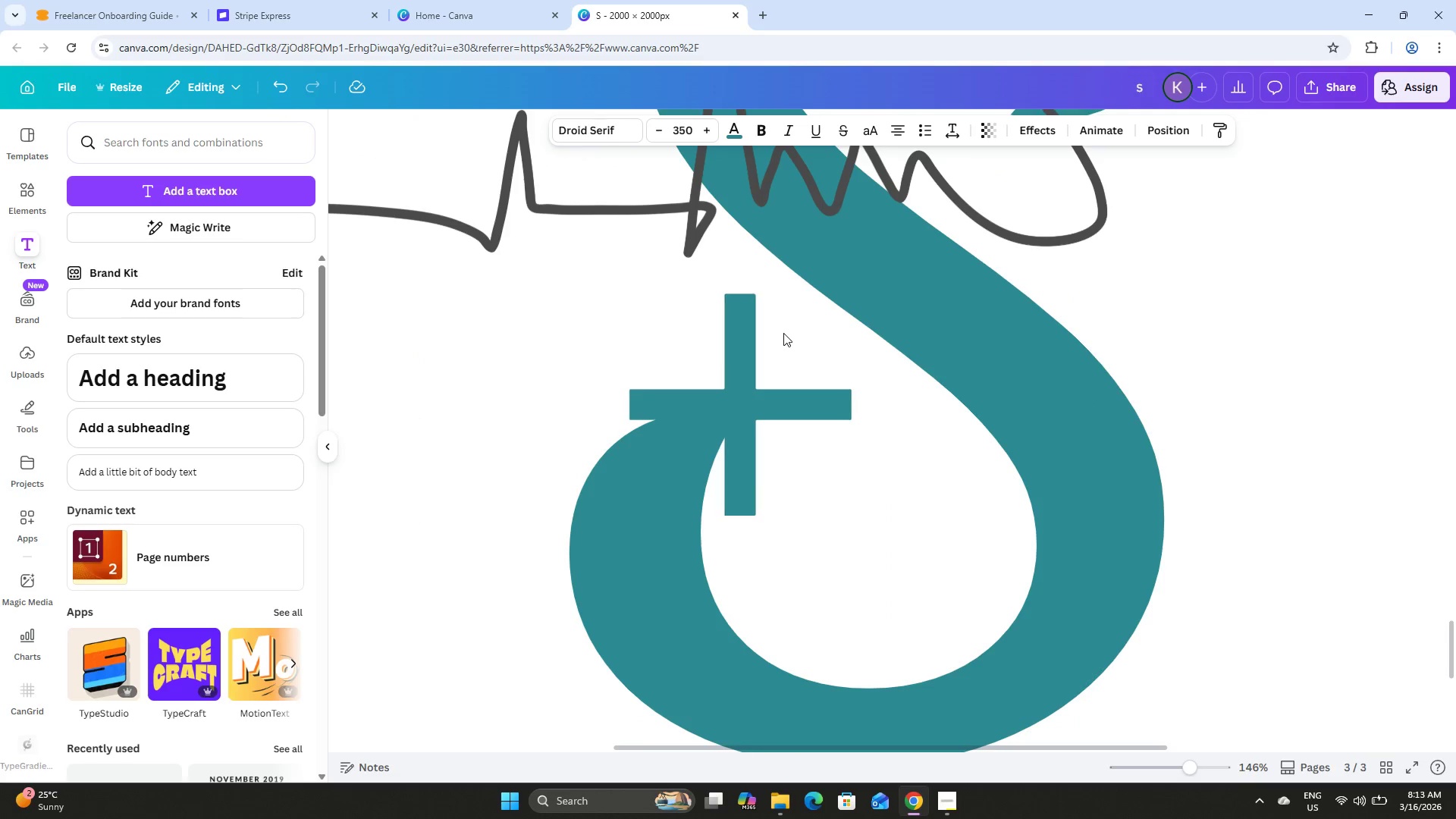 
key(ArrowLeft)
 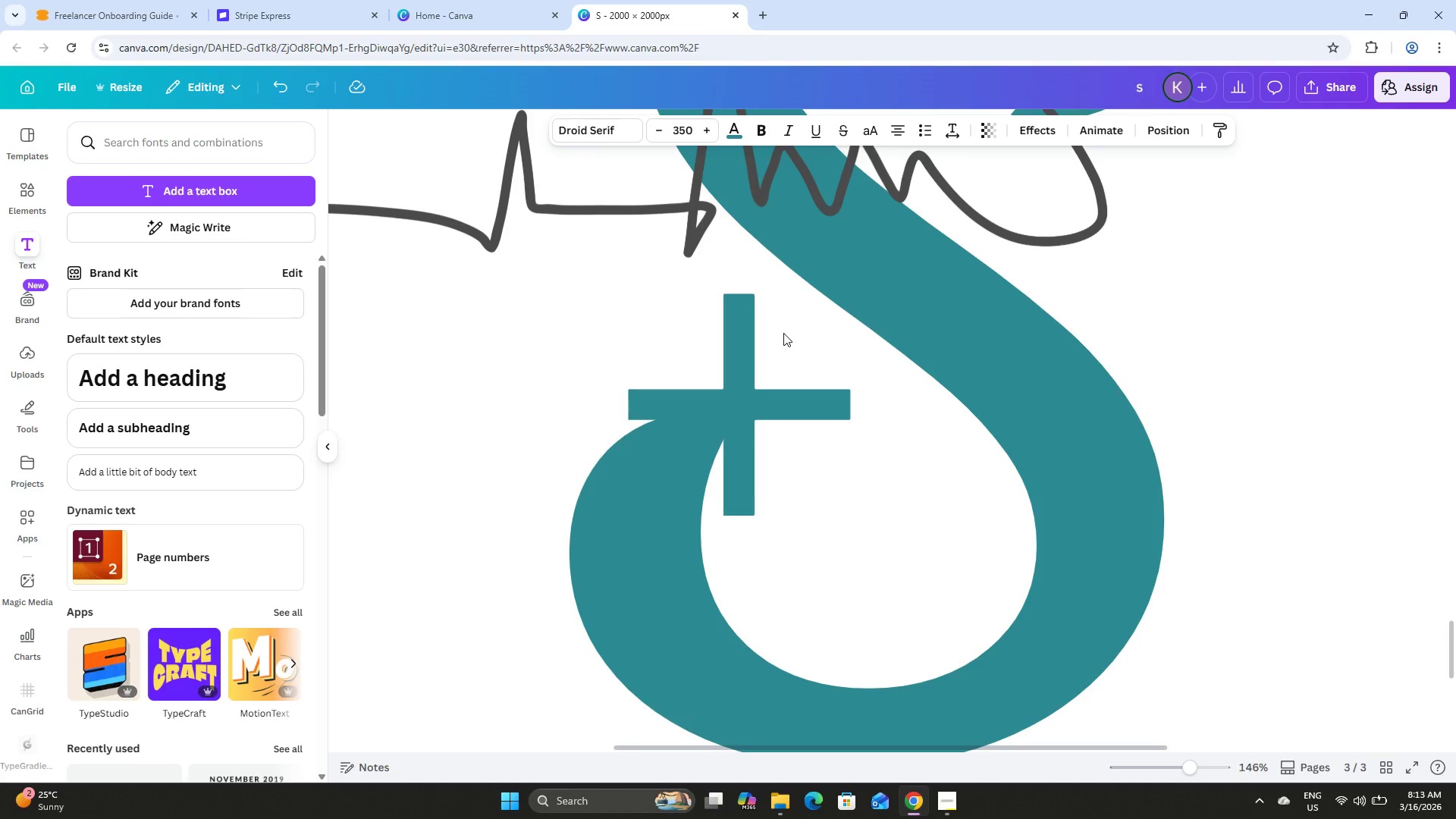 
key(ArrowLeft)
 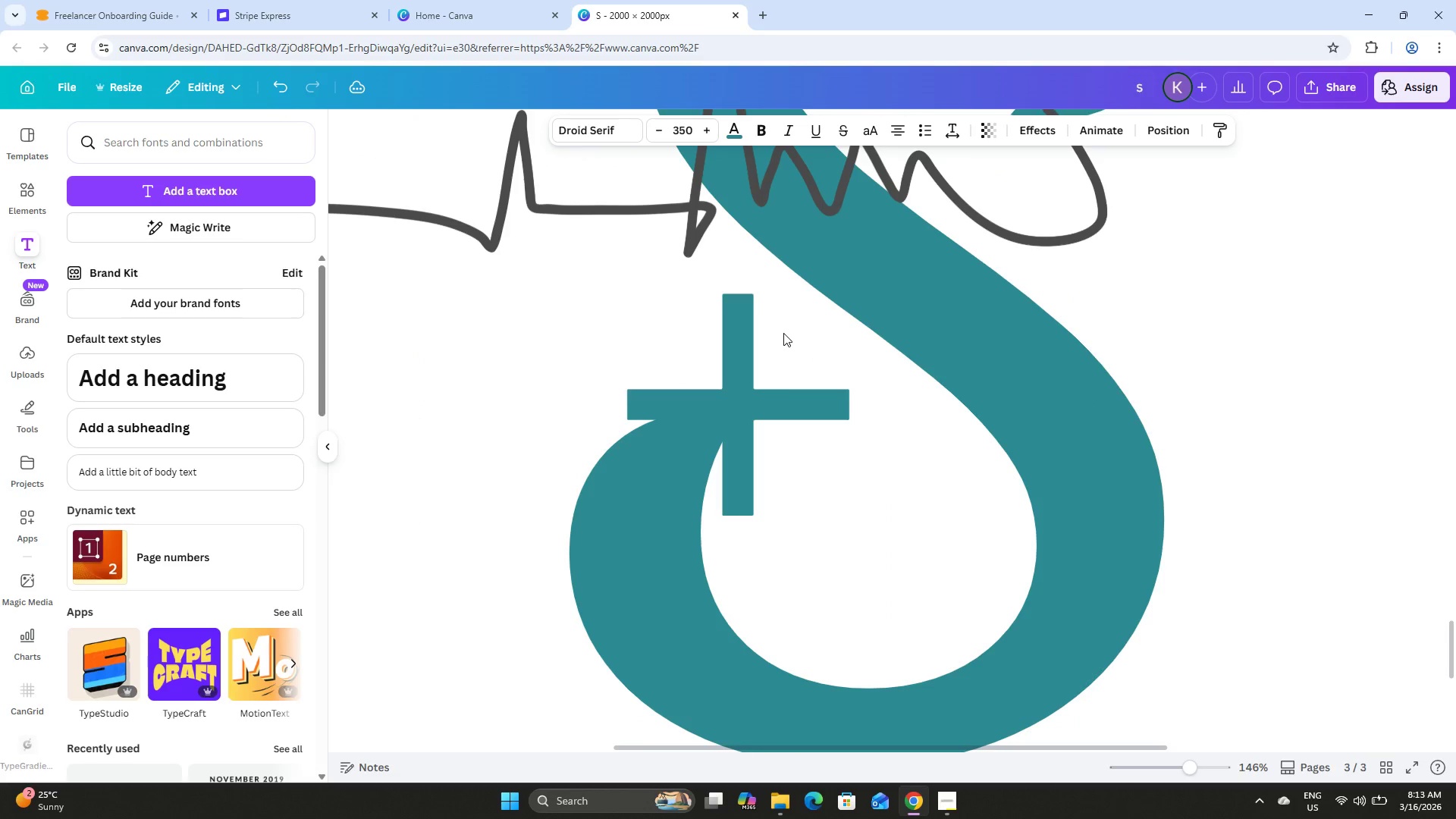 
key(ArrowUp)
 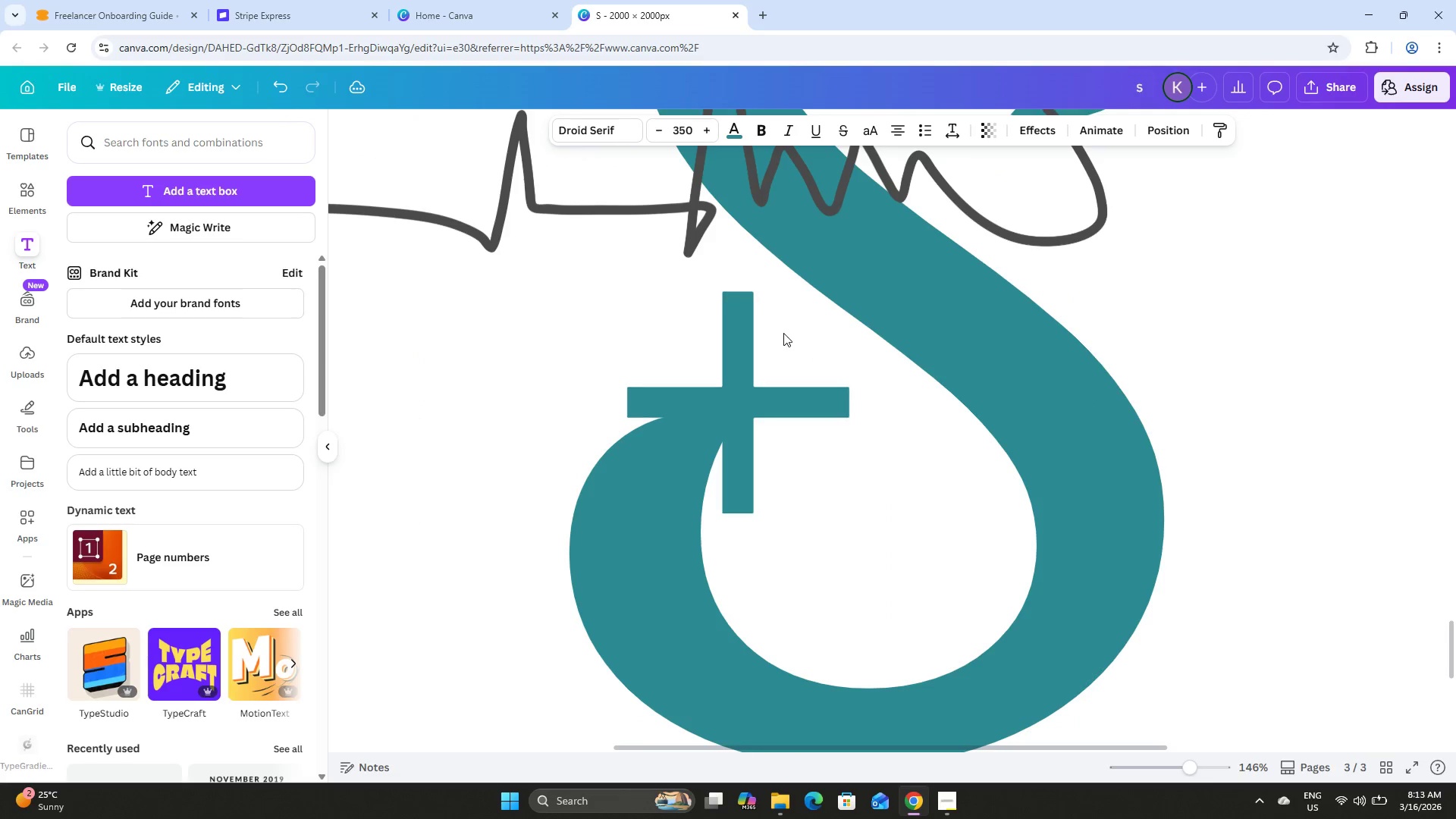 
key(ArrowUp)
 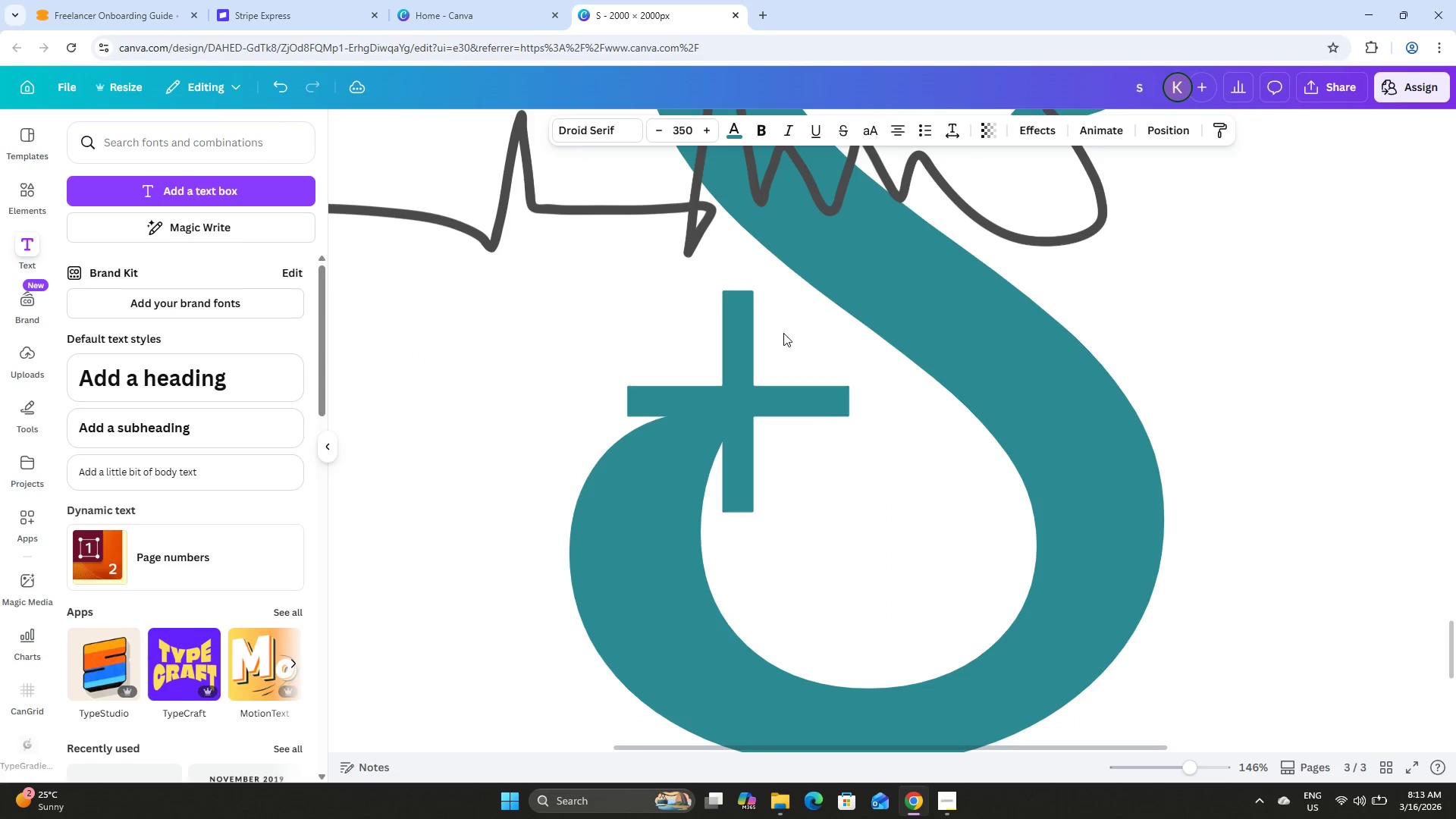 
key(ArrowUp)
 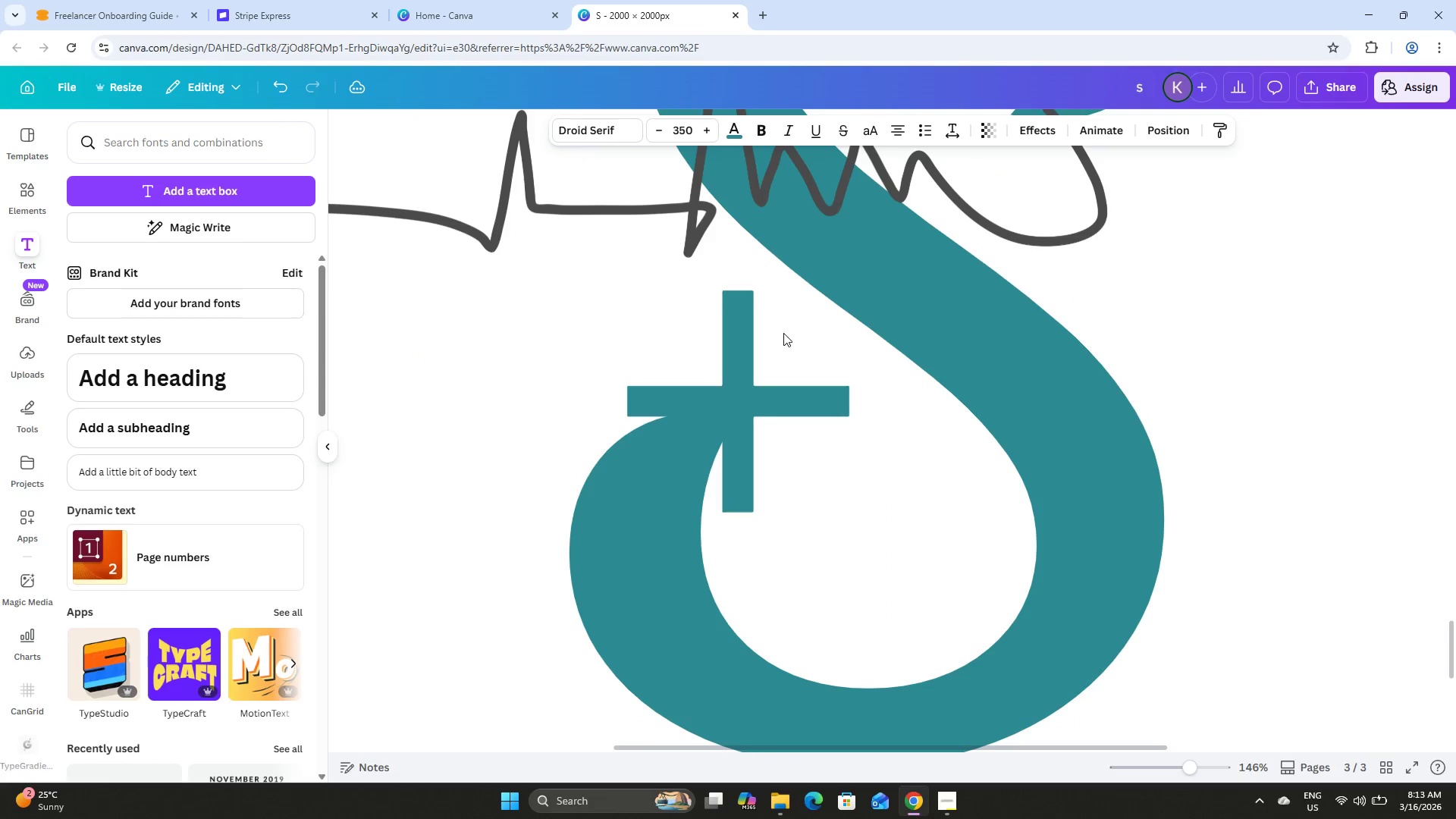 
key(ArrowUp)
 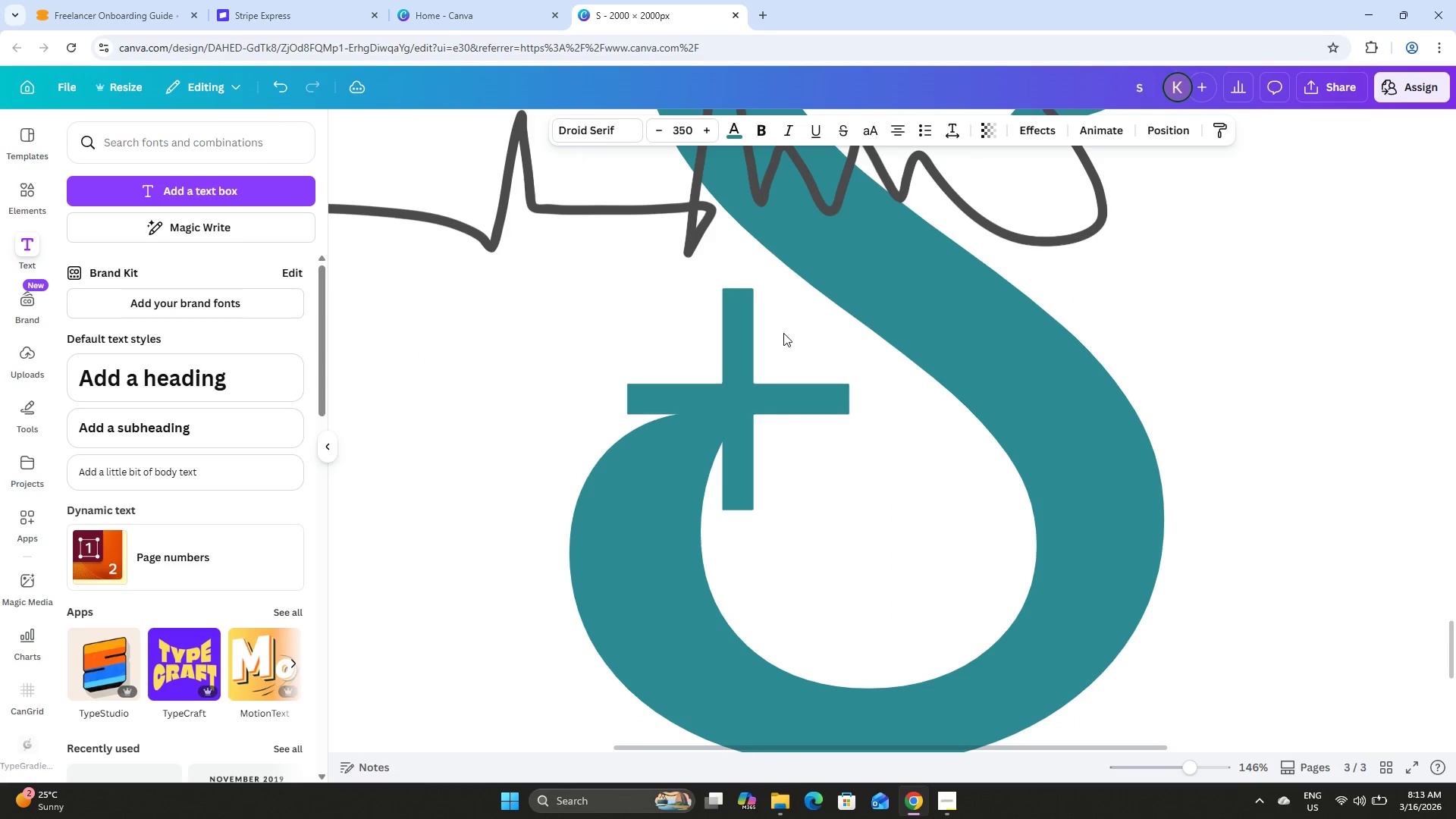 
key(ArrowUp)
 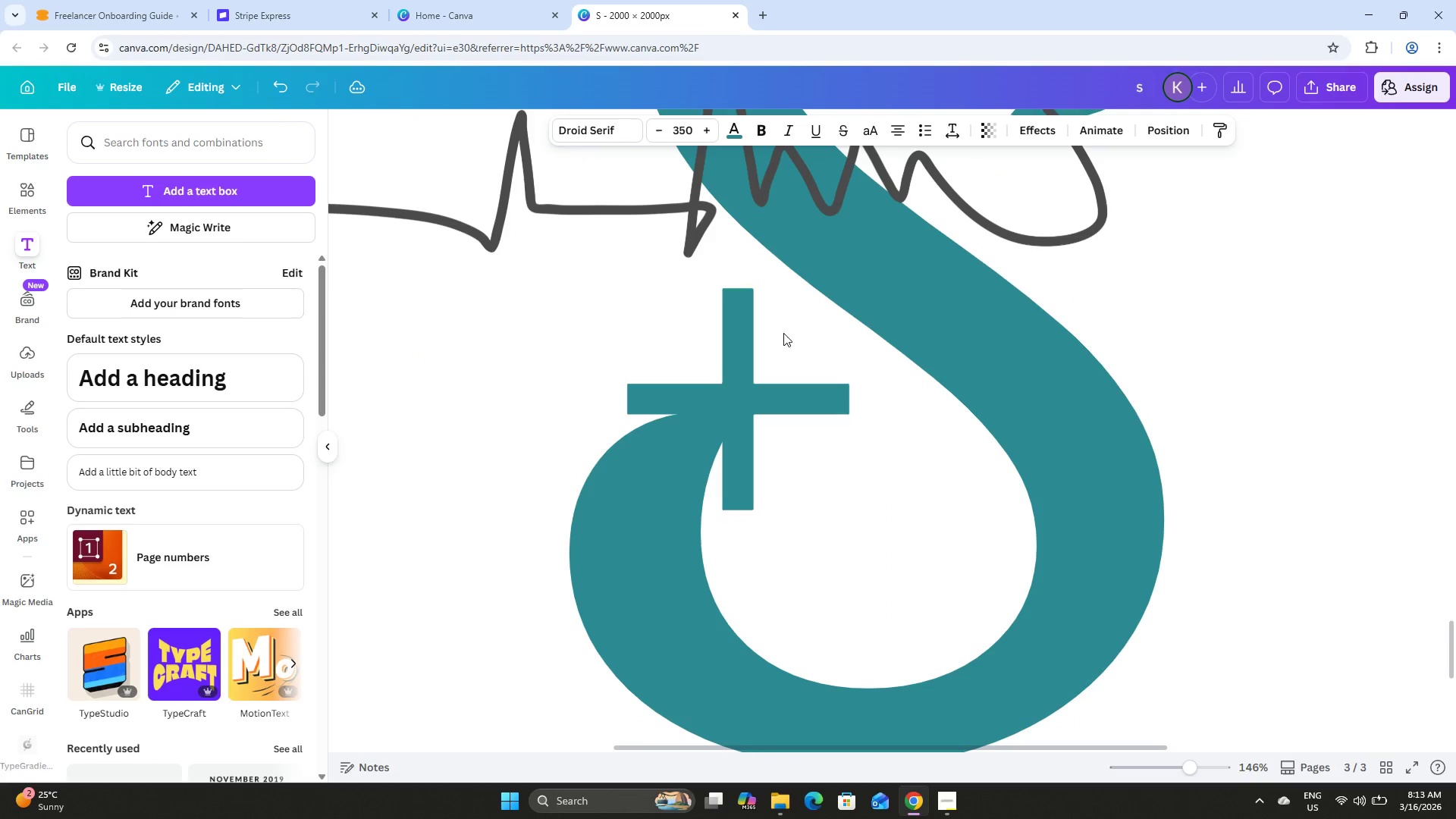 
key(ArrowUp)
 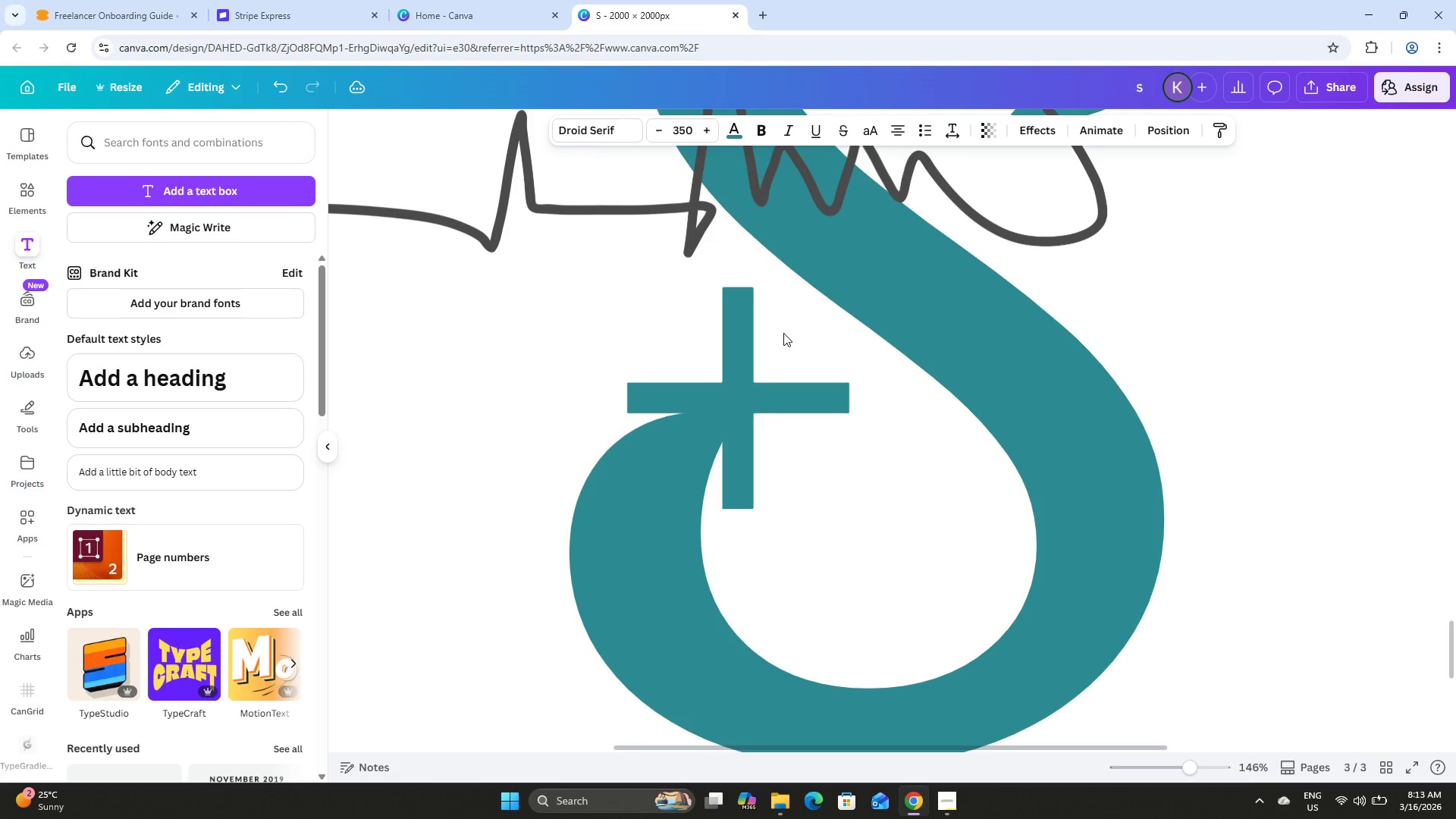 
key(ArrowUp)
 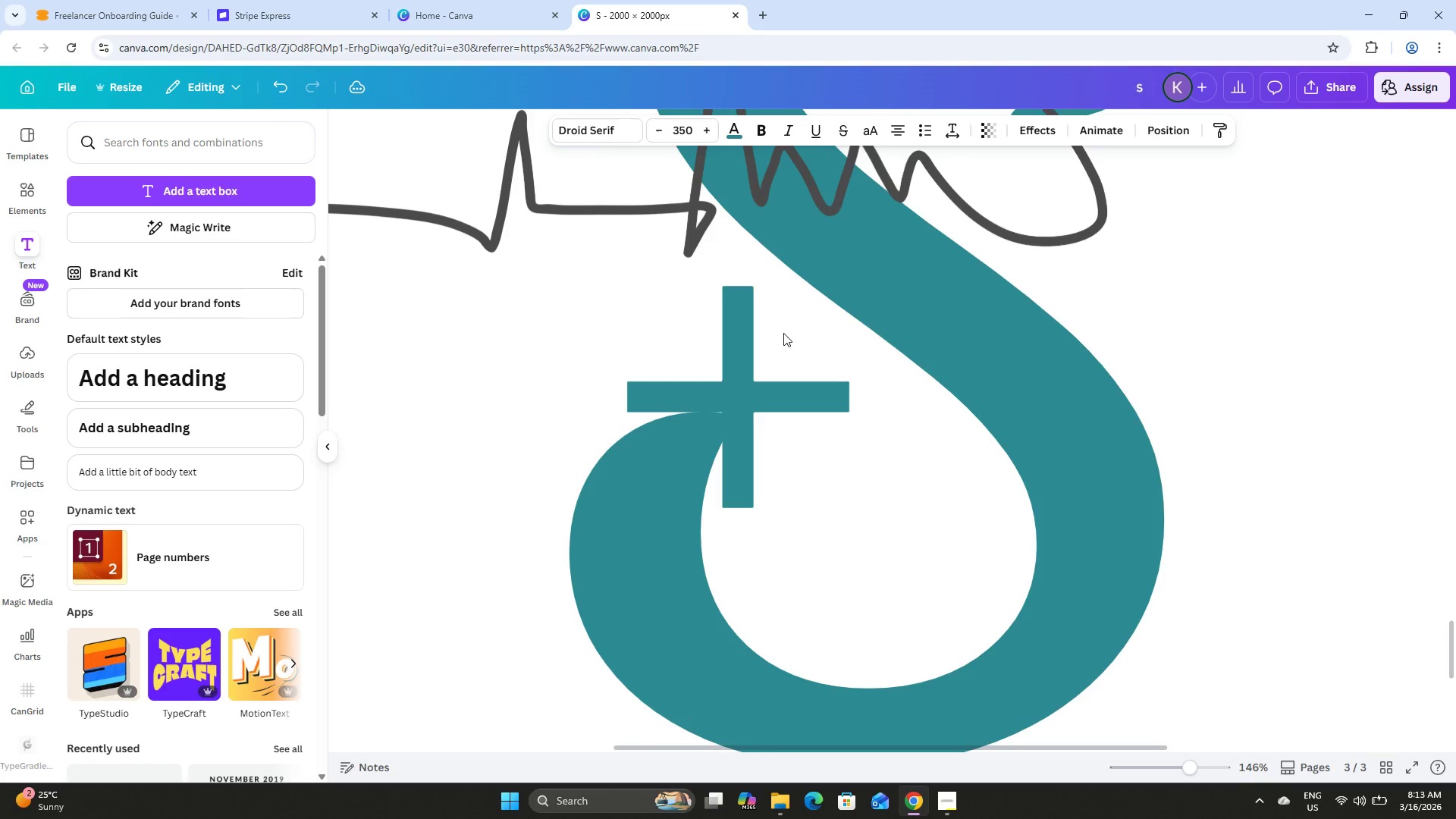 
key(ArrowUp)
 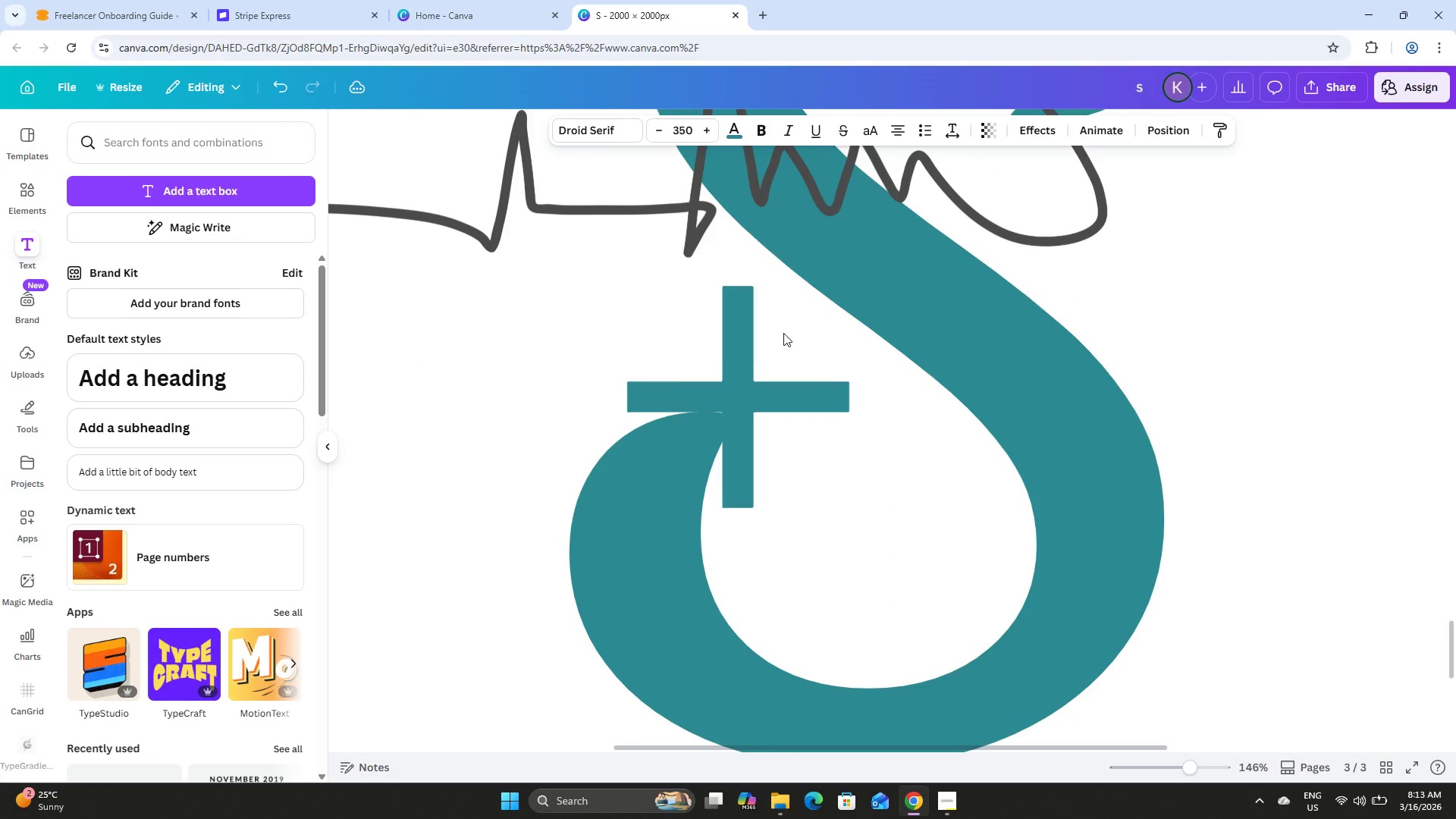 
key(ArrowDown)
 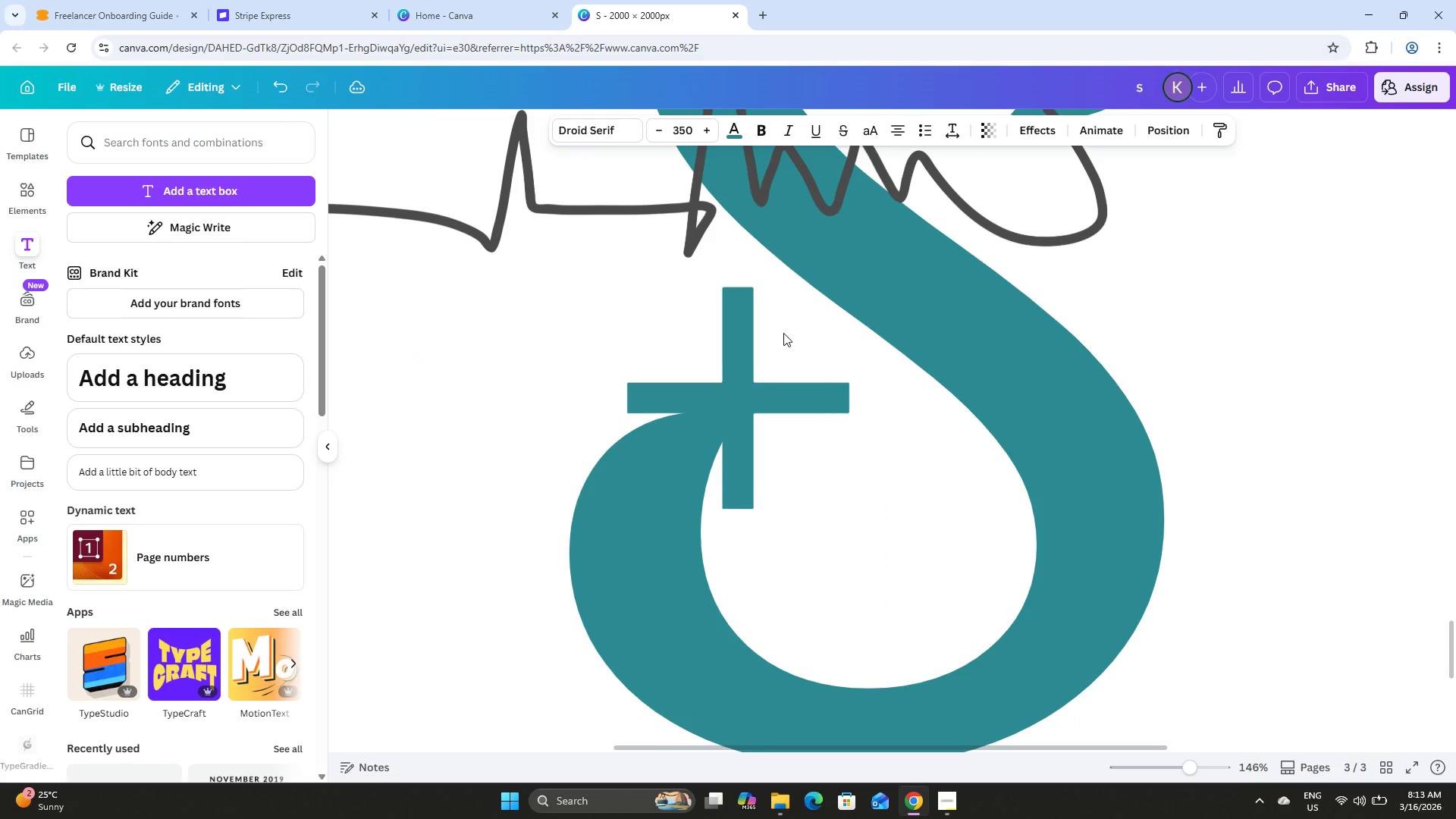 
key(ArrowDown)
 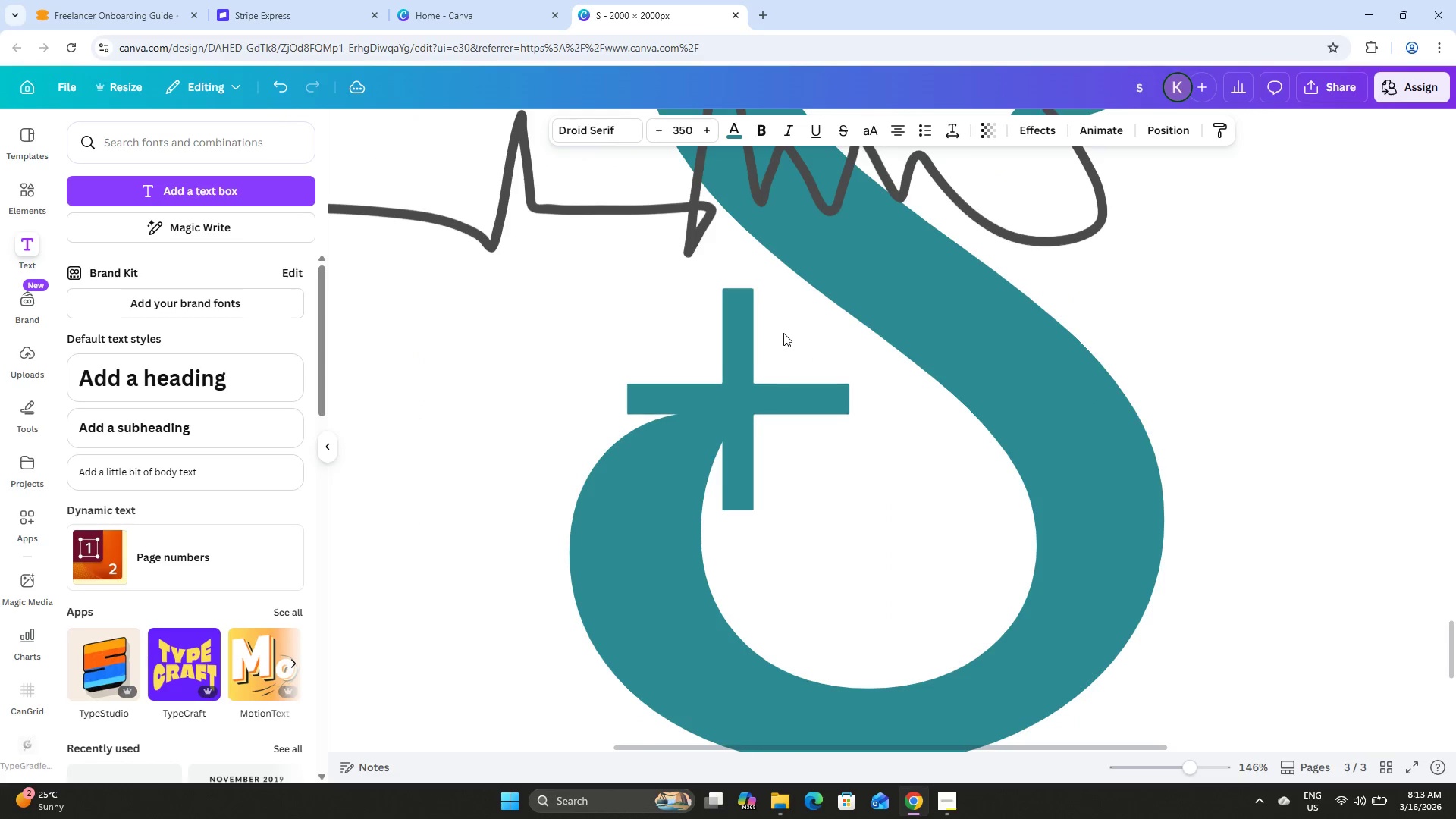 
key(ArrowDown)
 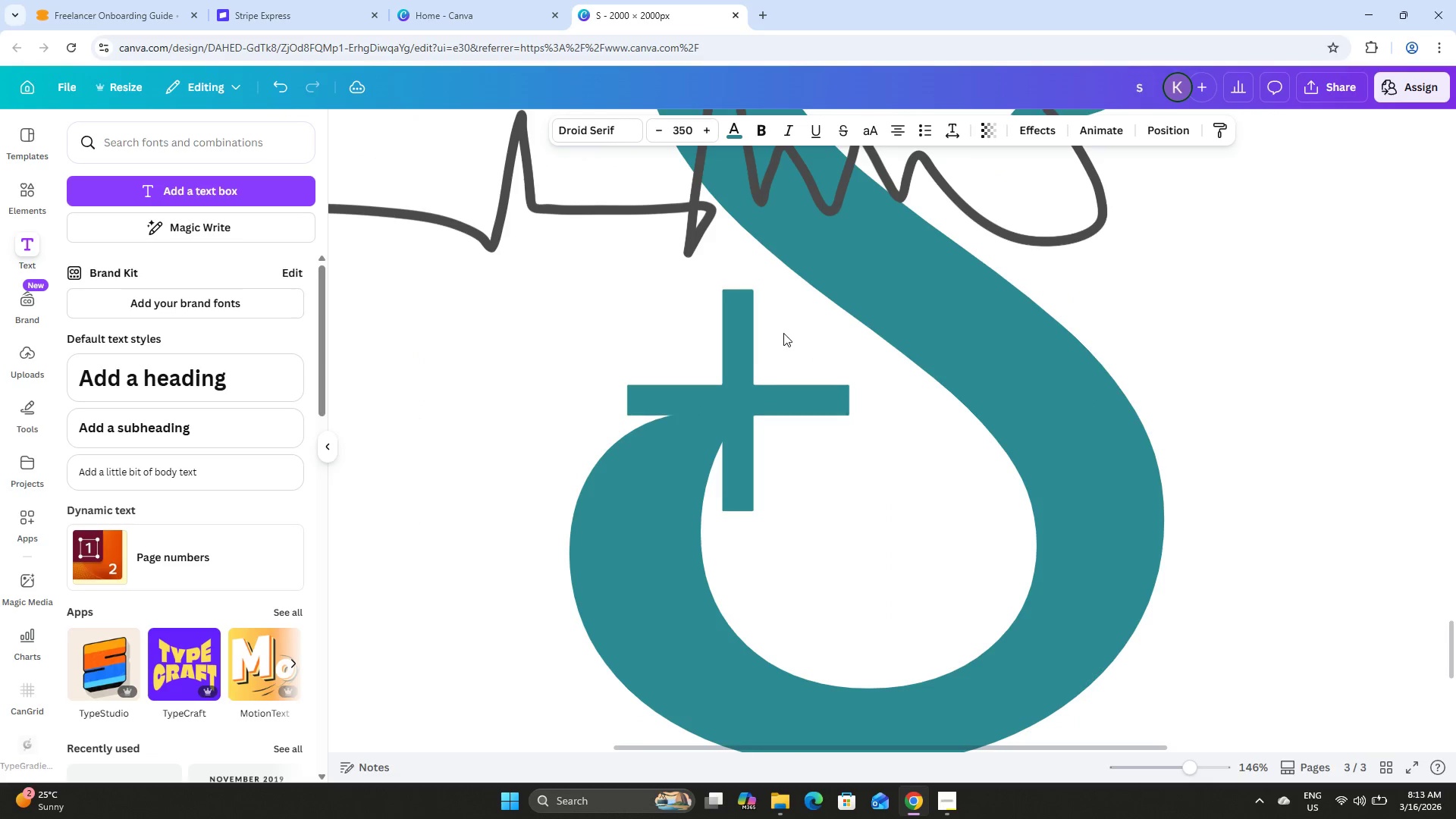 
key(ArrowDown)
 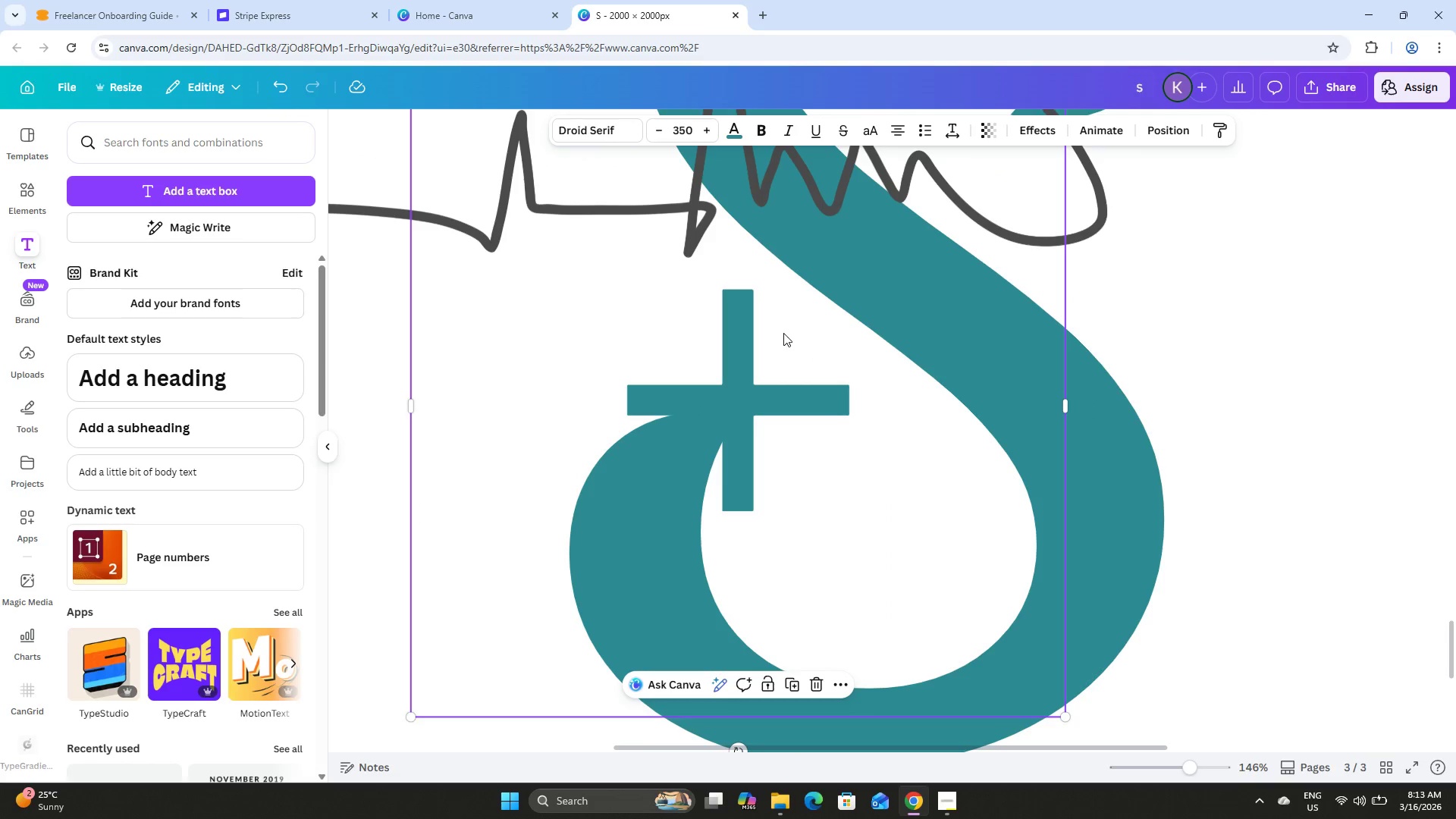 
key(ArrowLeft)
 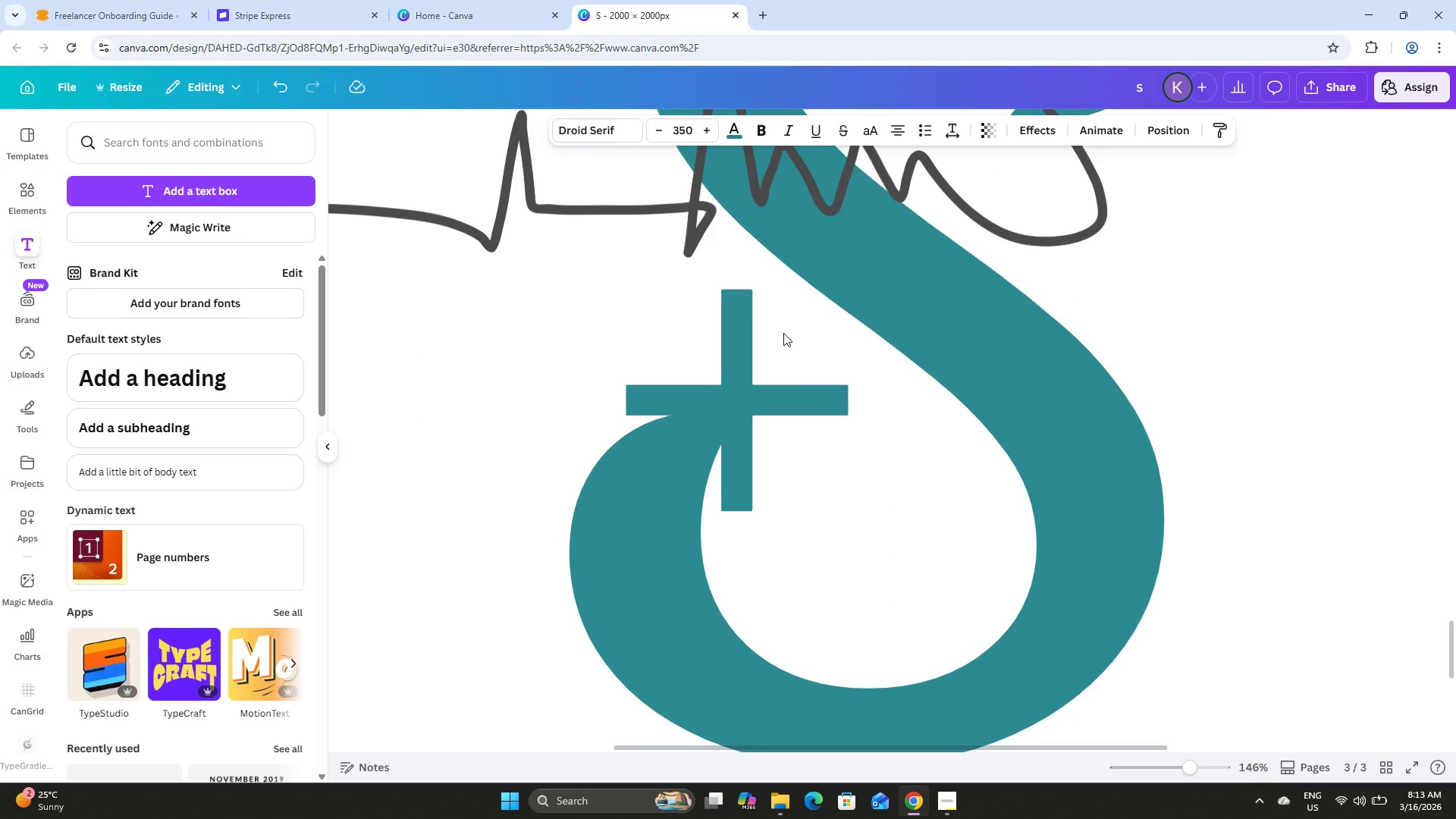 
key(ArrowLeft)
 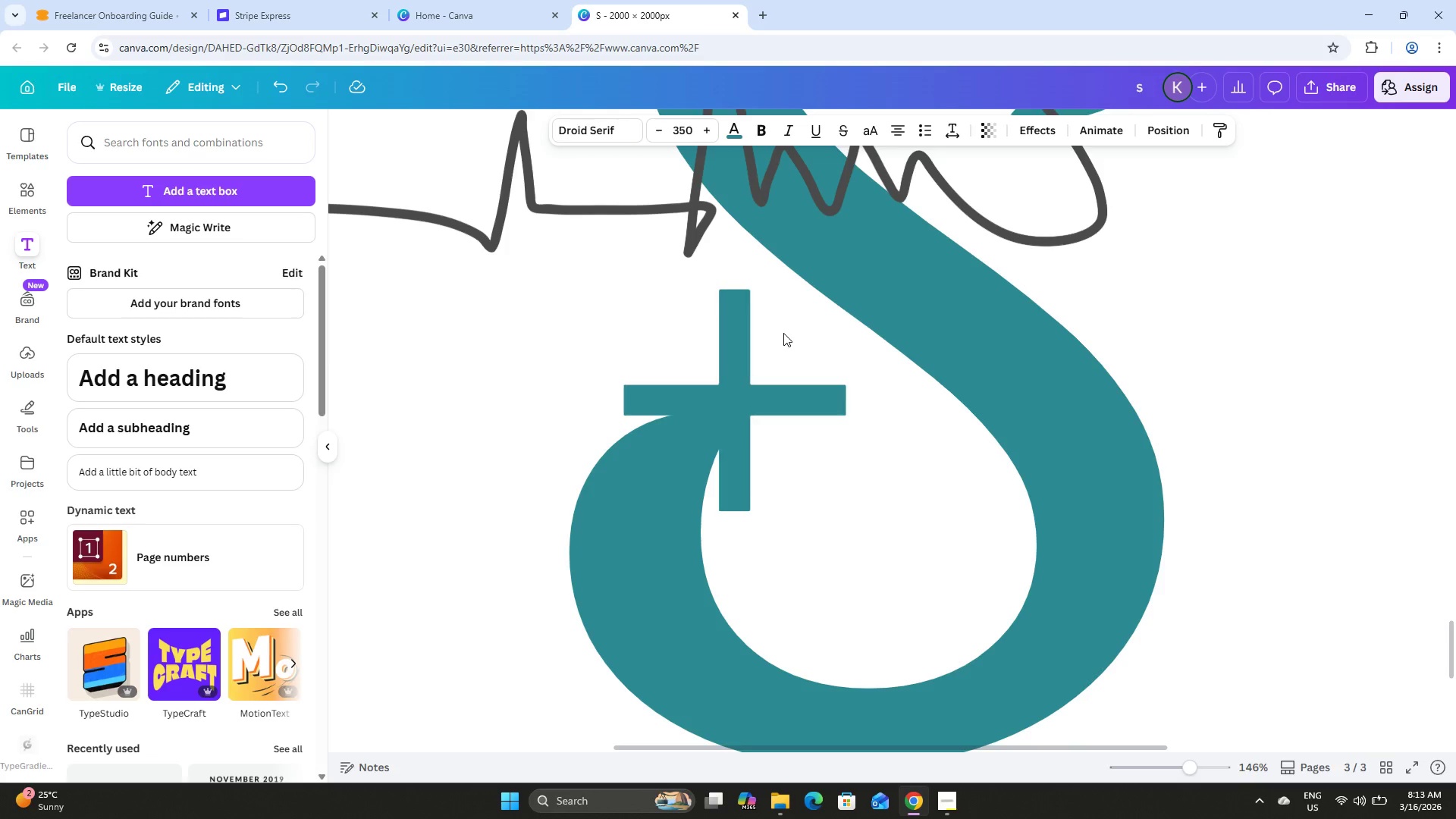 
key(ArrowLeft)
 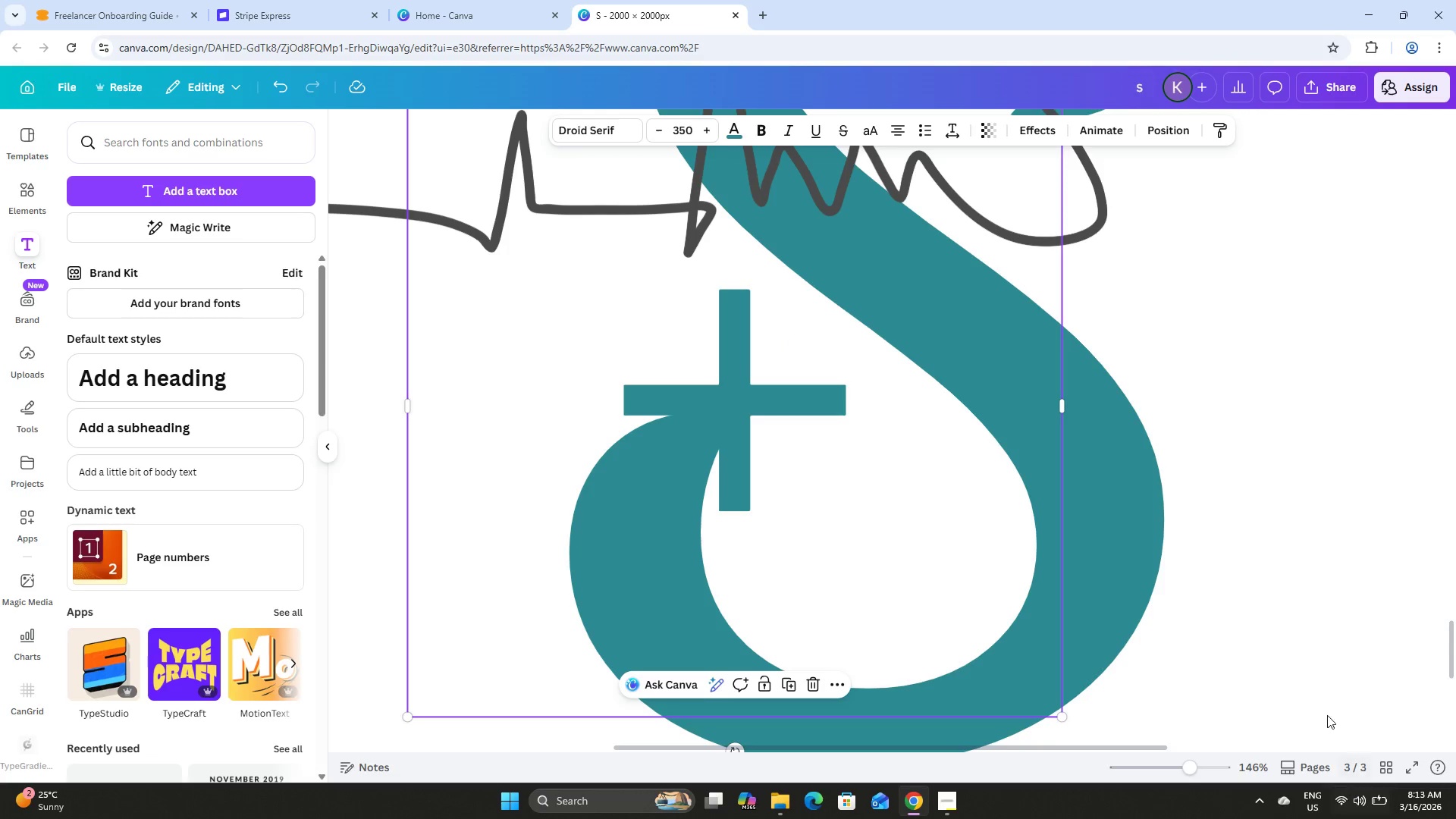 
left_click_drag(start_coordinate=[1185, 763], to_coordinate=[1141, 756])
 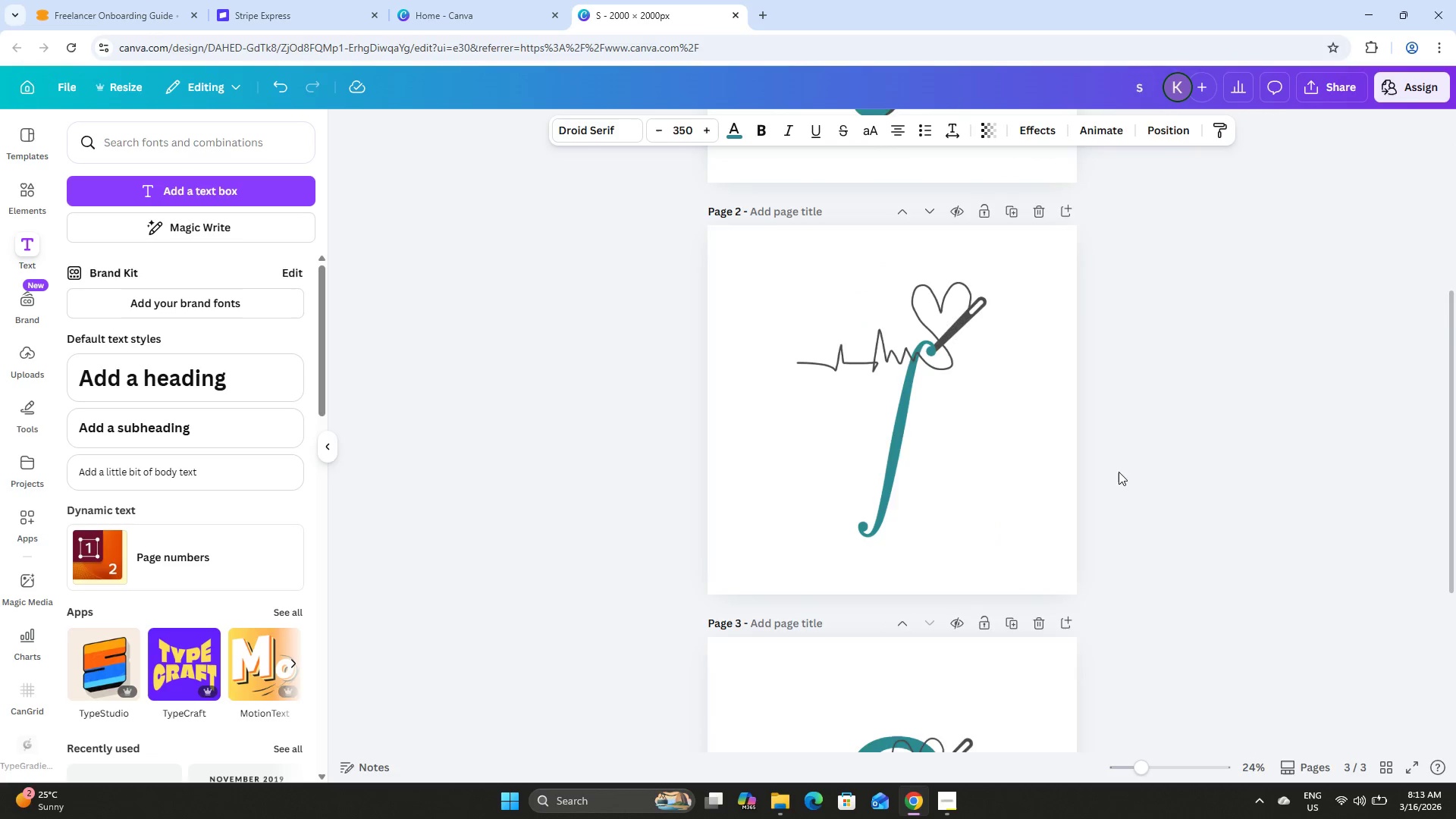 
scroll: coordinate [1119, 471], scroll_direction: down, amount: 7.0
 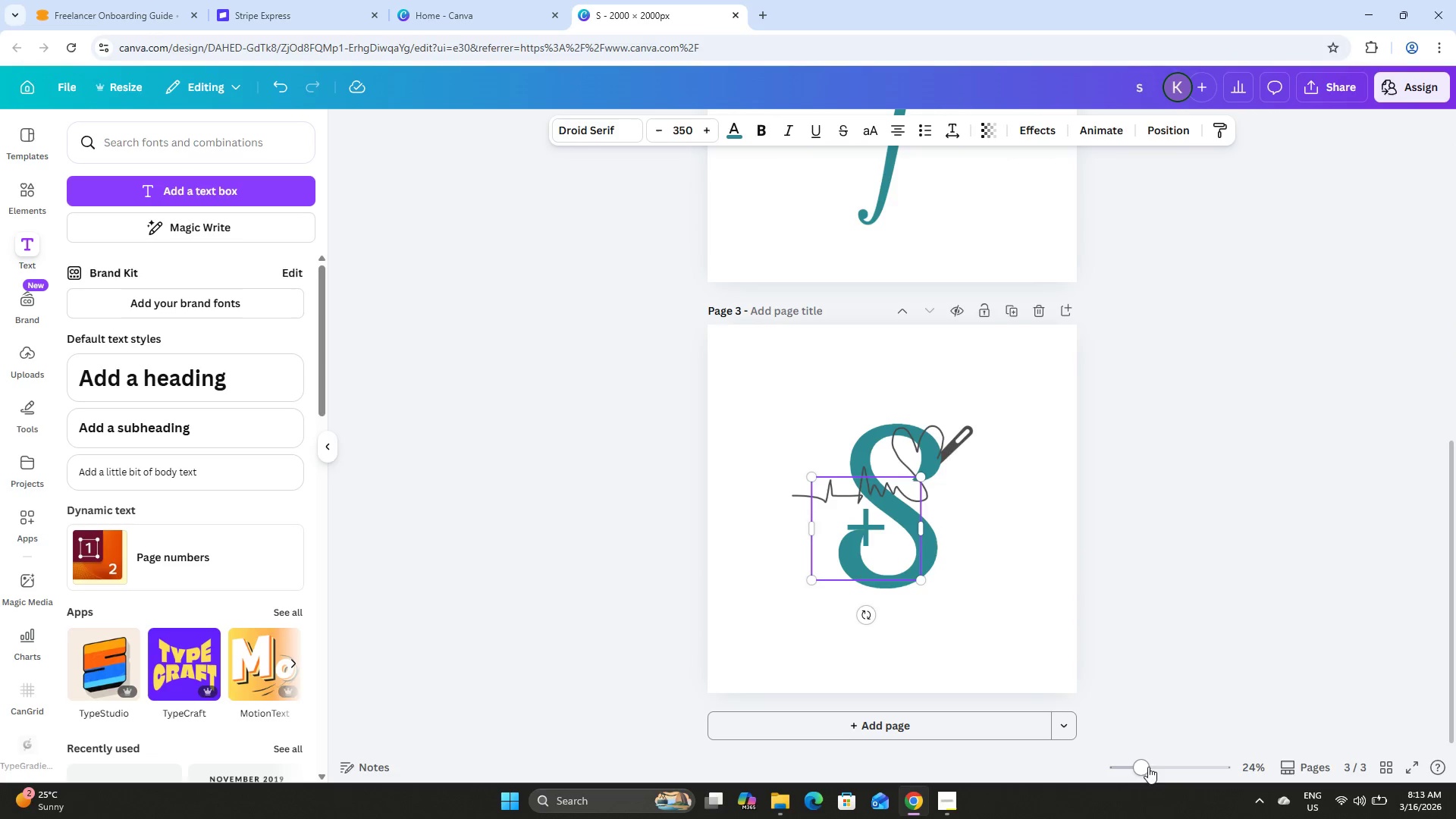 
left_click_drag(start_coordinate=[1147, 765], to_coordinate=[1160, 762])
 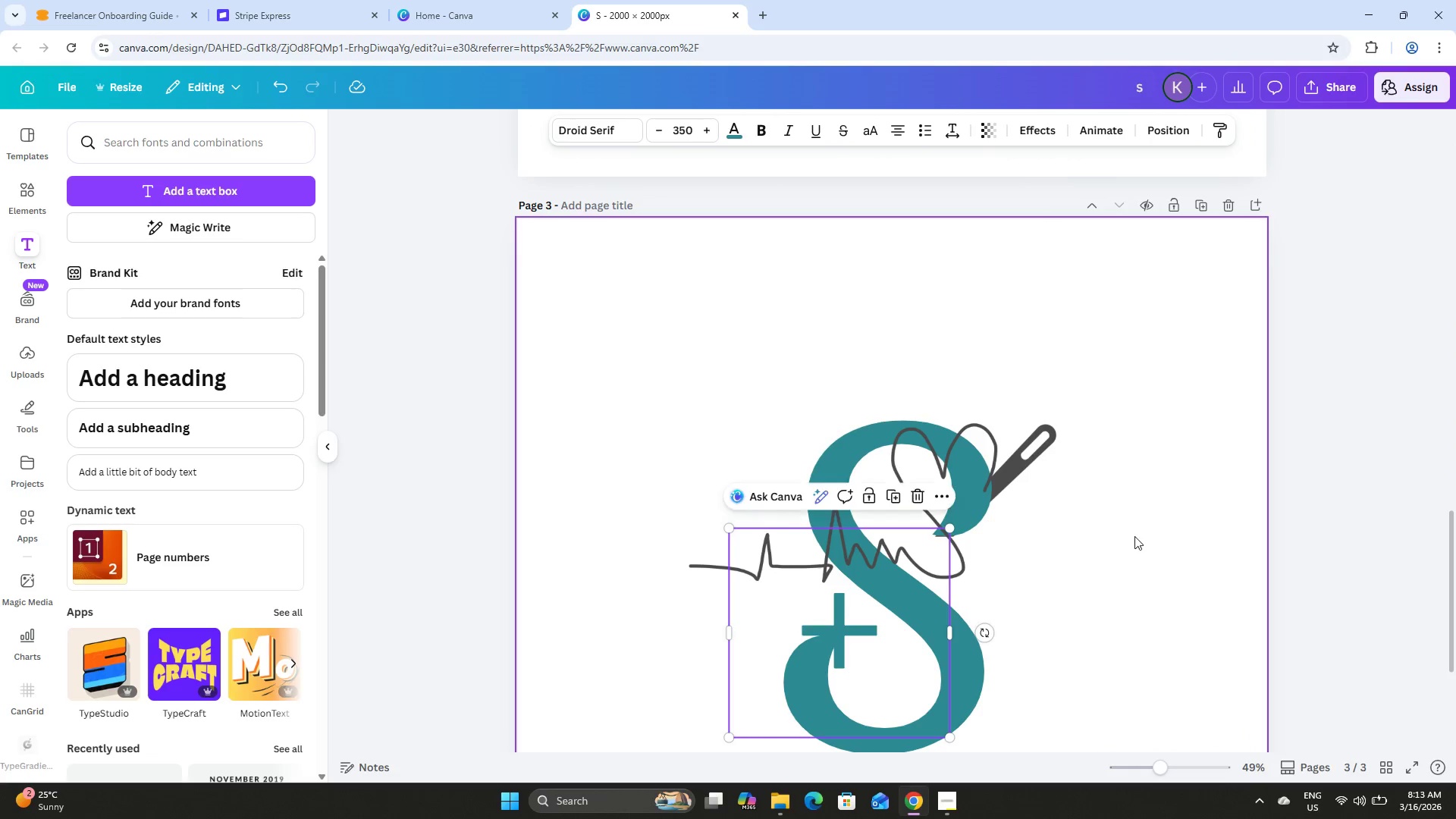 
scroll: coordinate [1134, 526], scroll_direction: down, amount: 1.0
 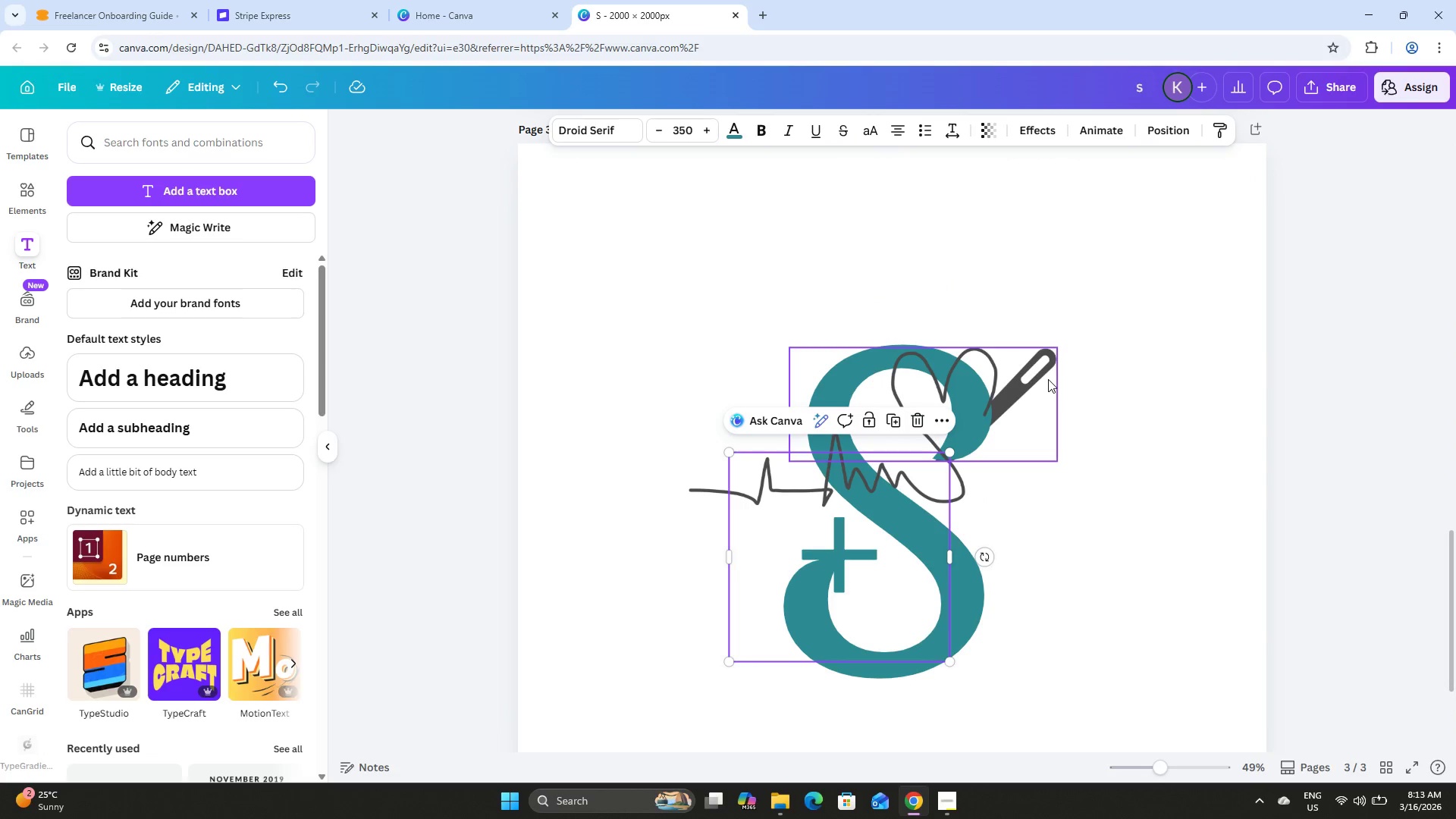 
left_click([1040, 373])
 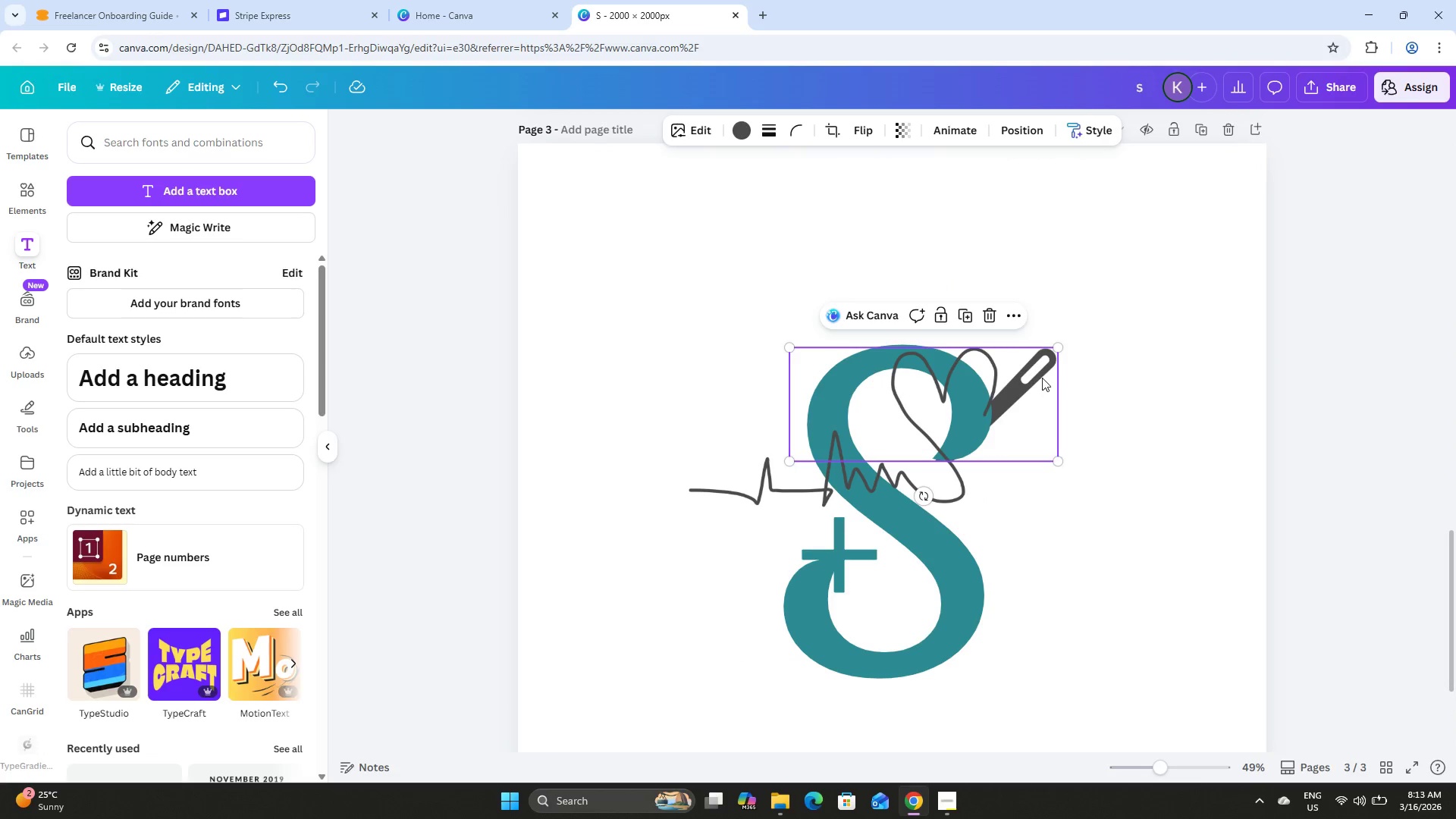 
left_click_drag(start_coordinate=[1041, 378], to_coordinate=[1059, 348])
 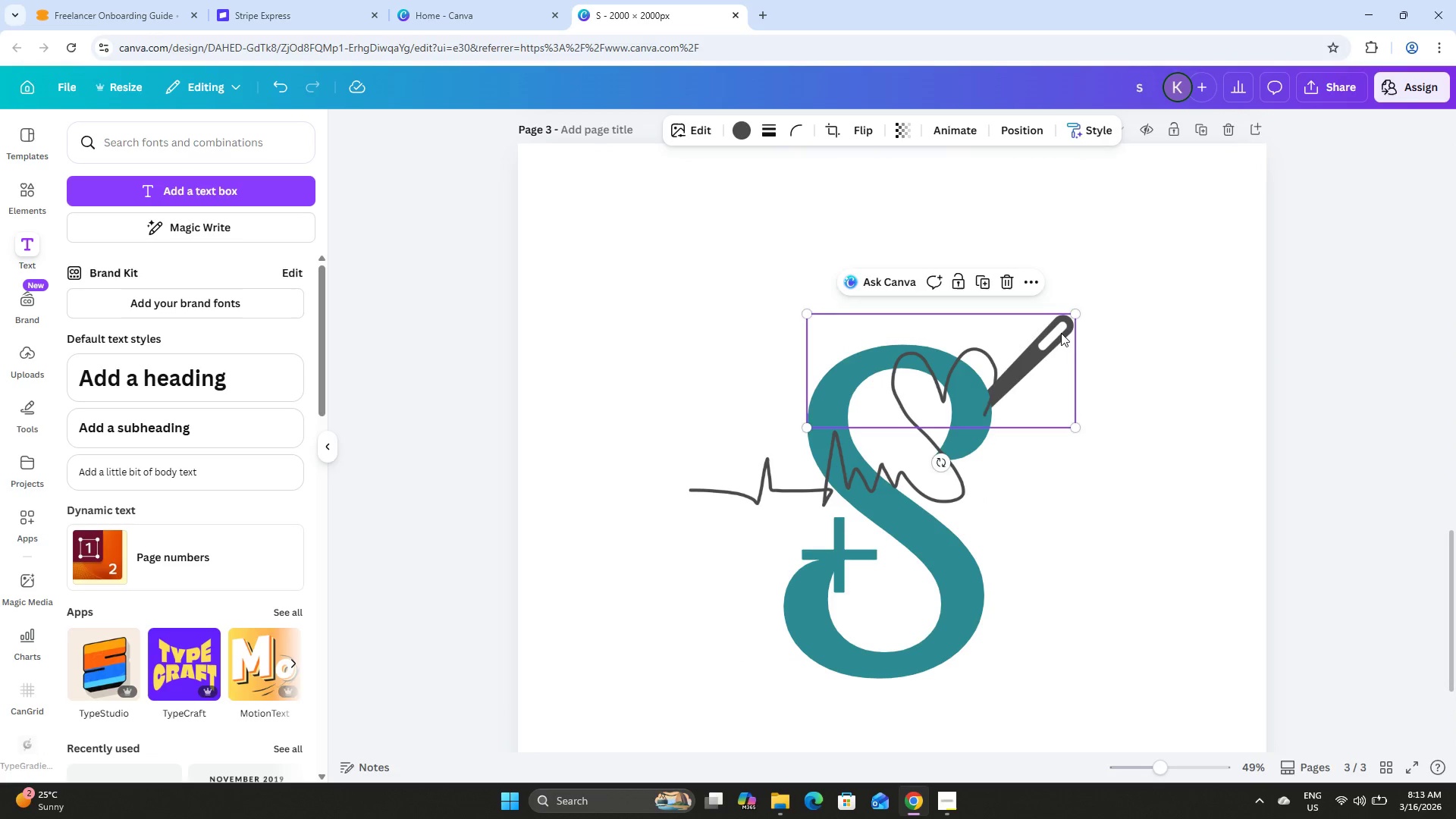 
left_click_drag(start_coordinate=[1057, 335], to_coordinate=[1060, 344])
 